 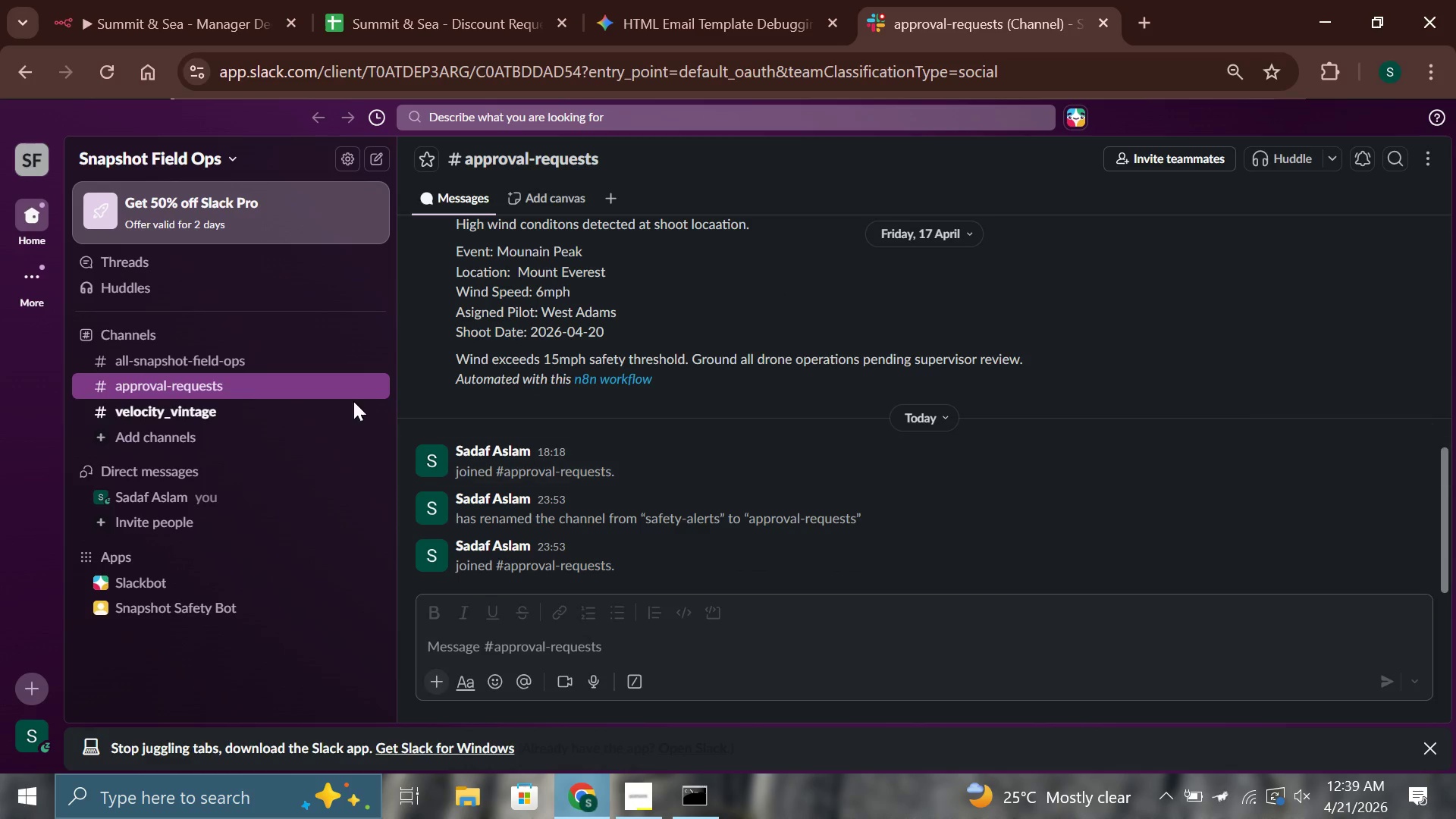 
right_click([215, 406])
 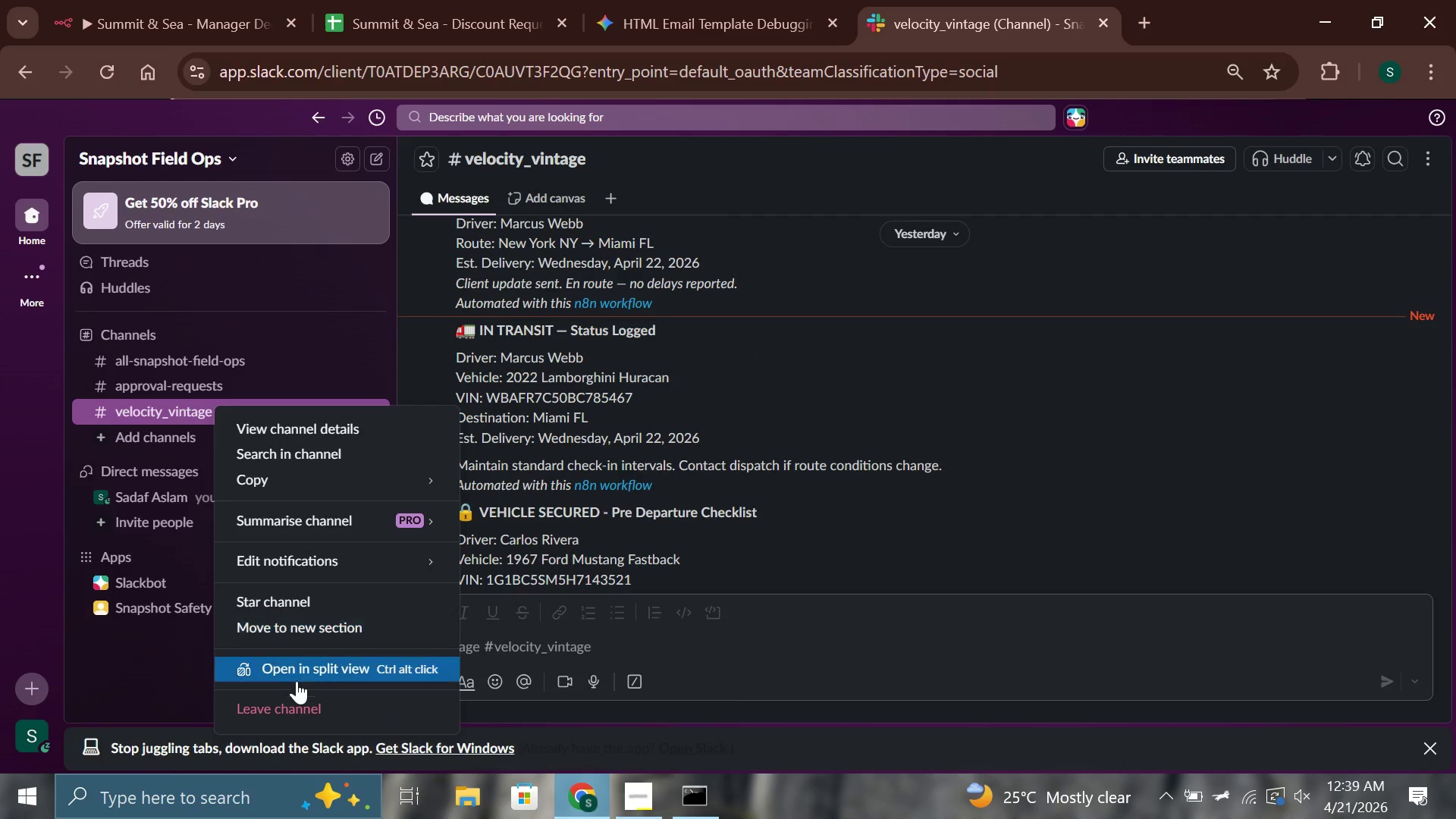 
left_click([305, 708])
 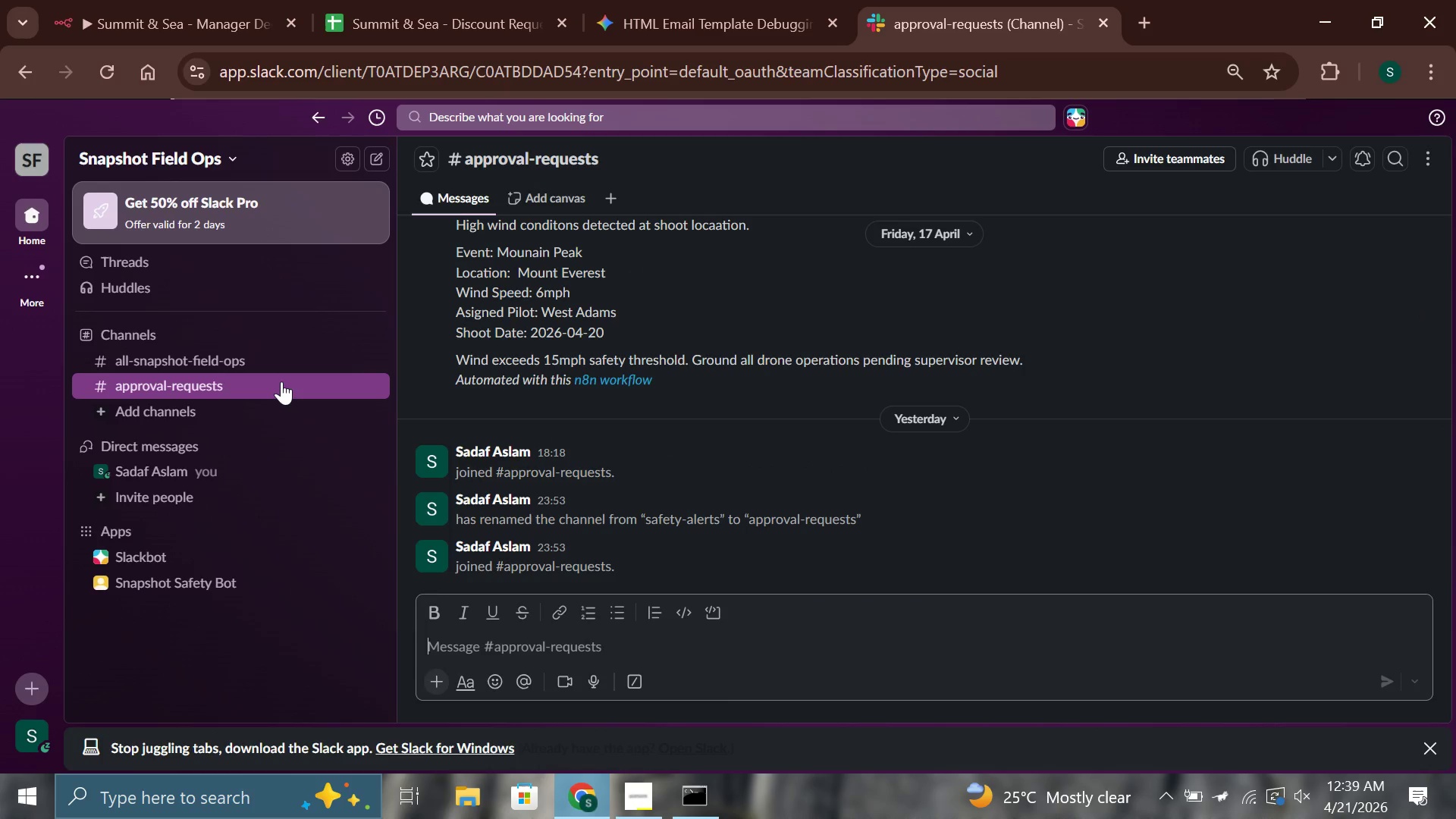 
left_click([242, 0])
 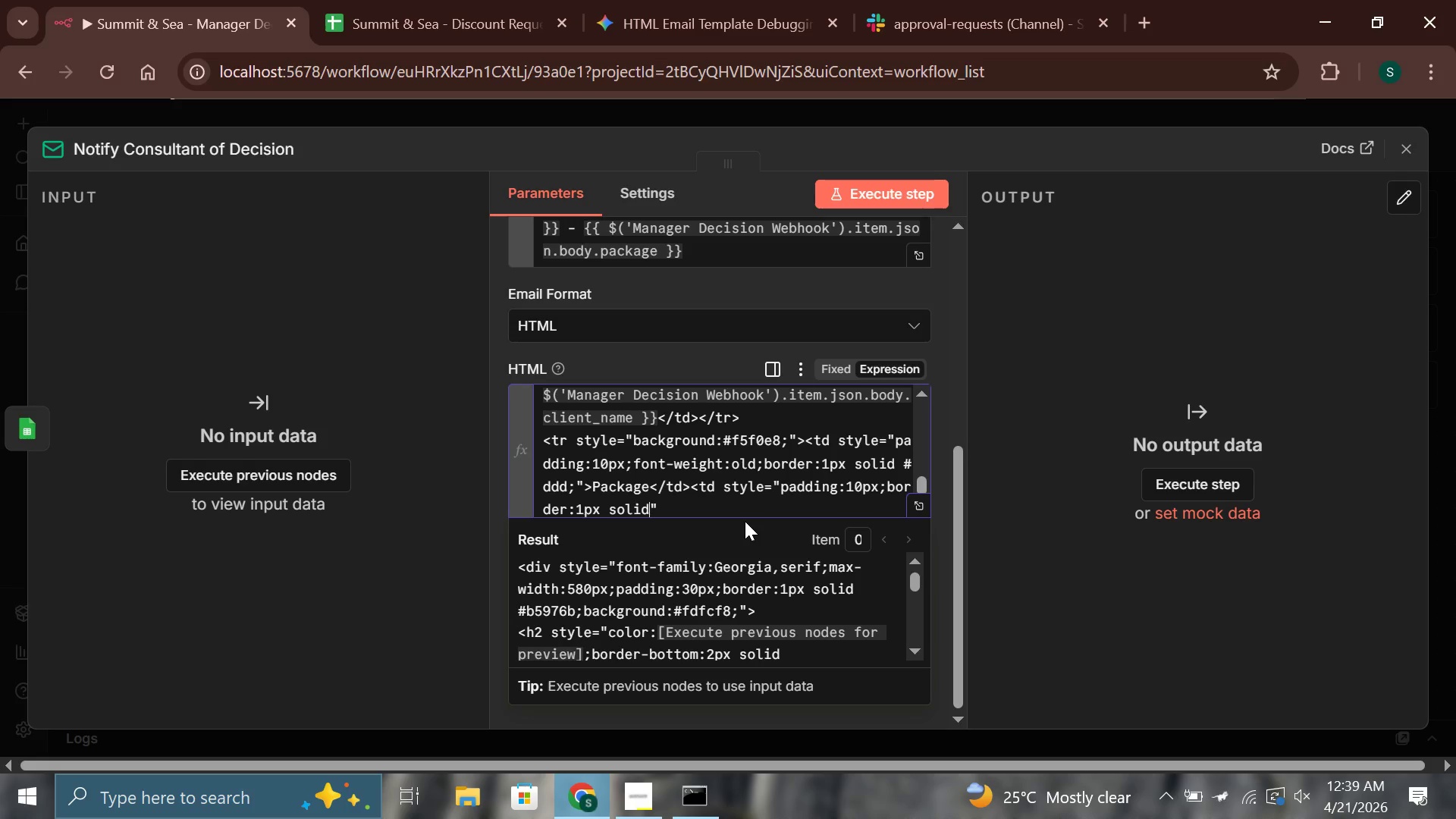 
type( #ddd)
 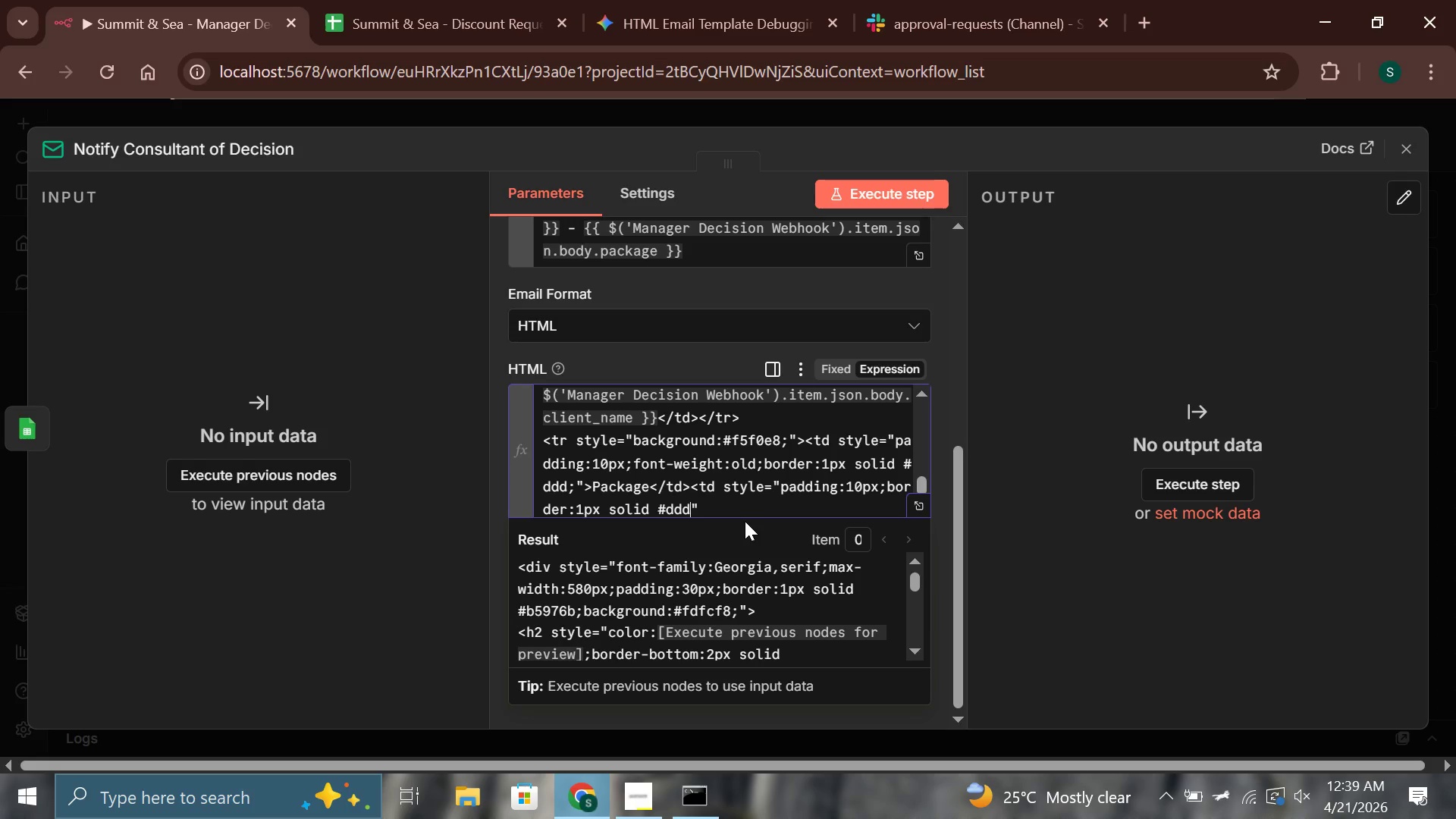 
key(Semicolon)
 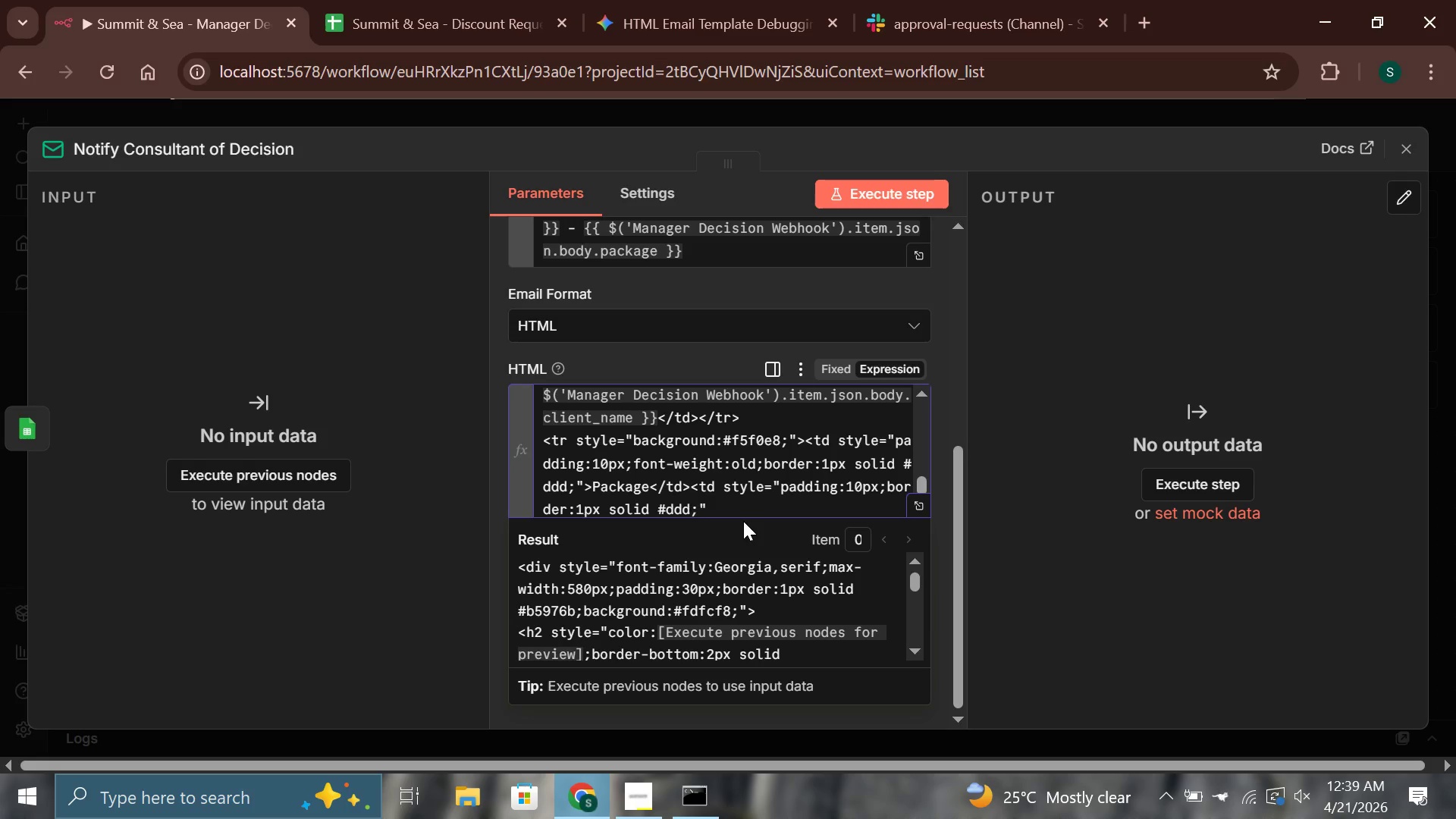 
key(ArrowRight)
 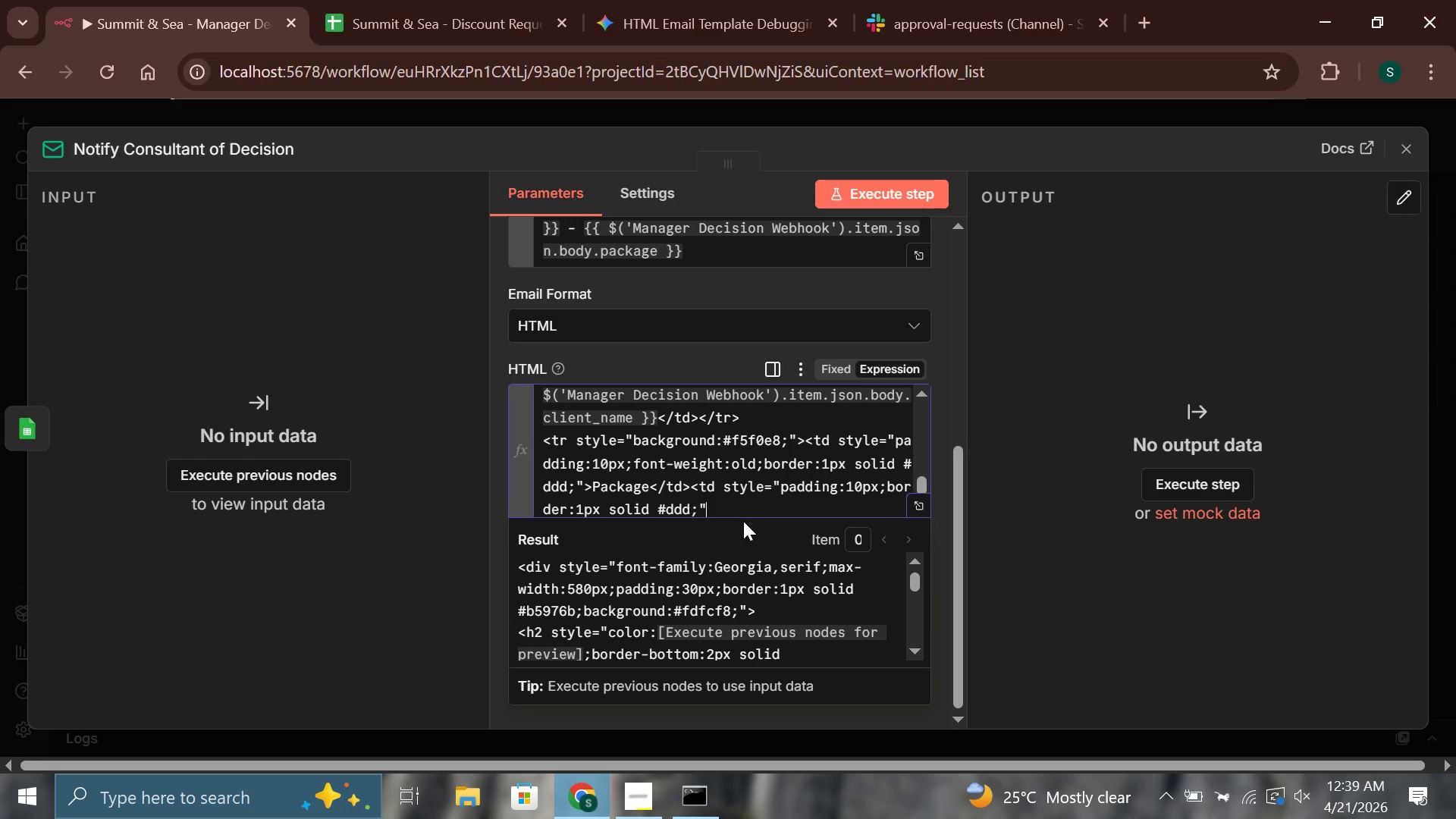 
type(>{{$()
 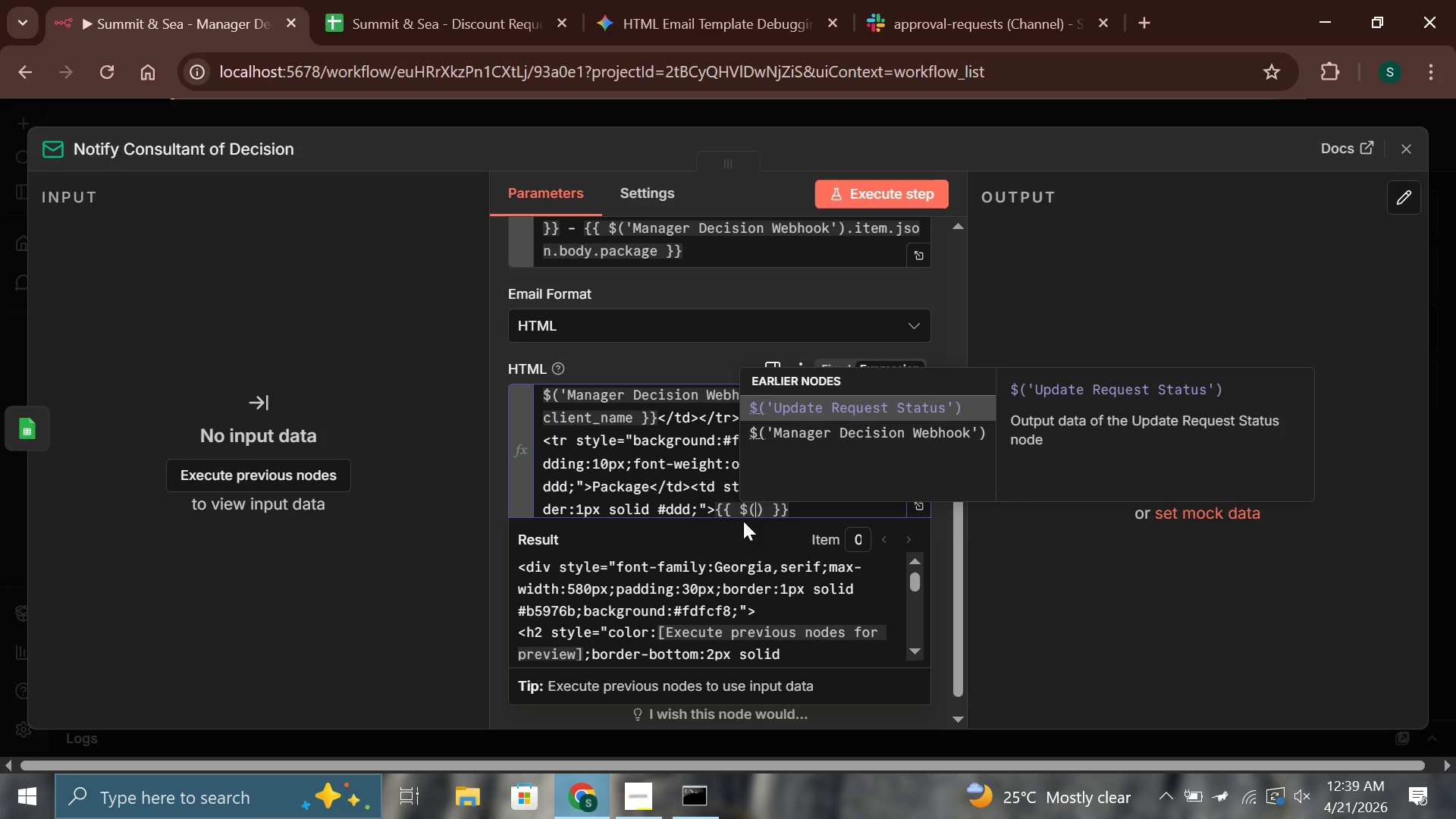 
key(ArrowDown)
 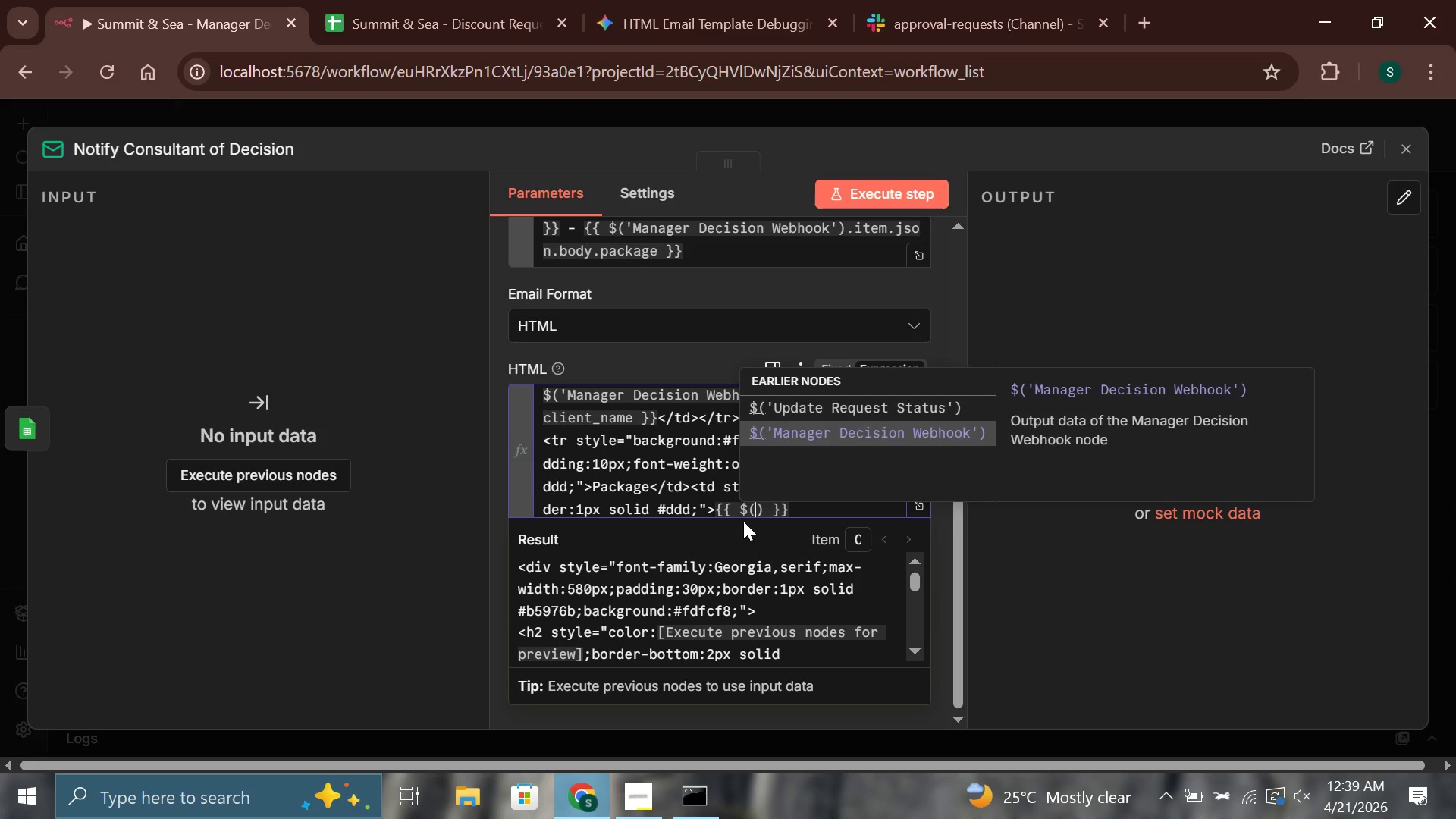 
key(Enter)
 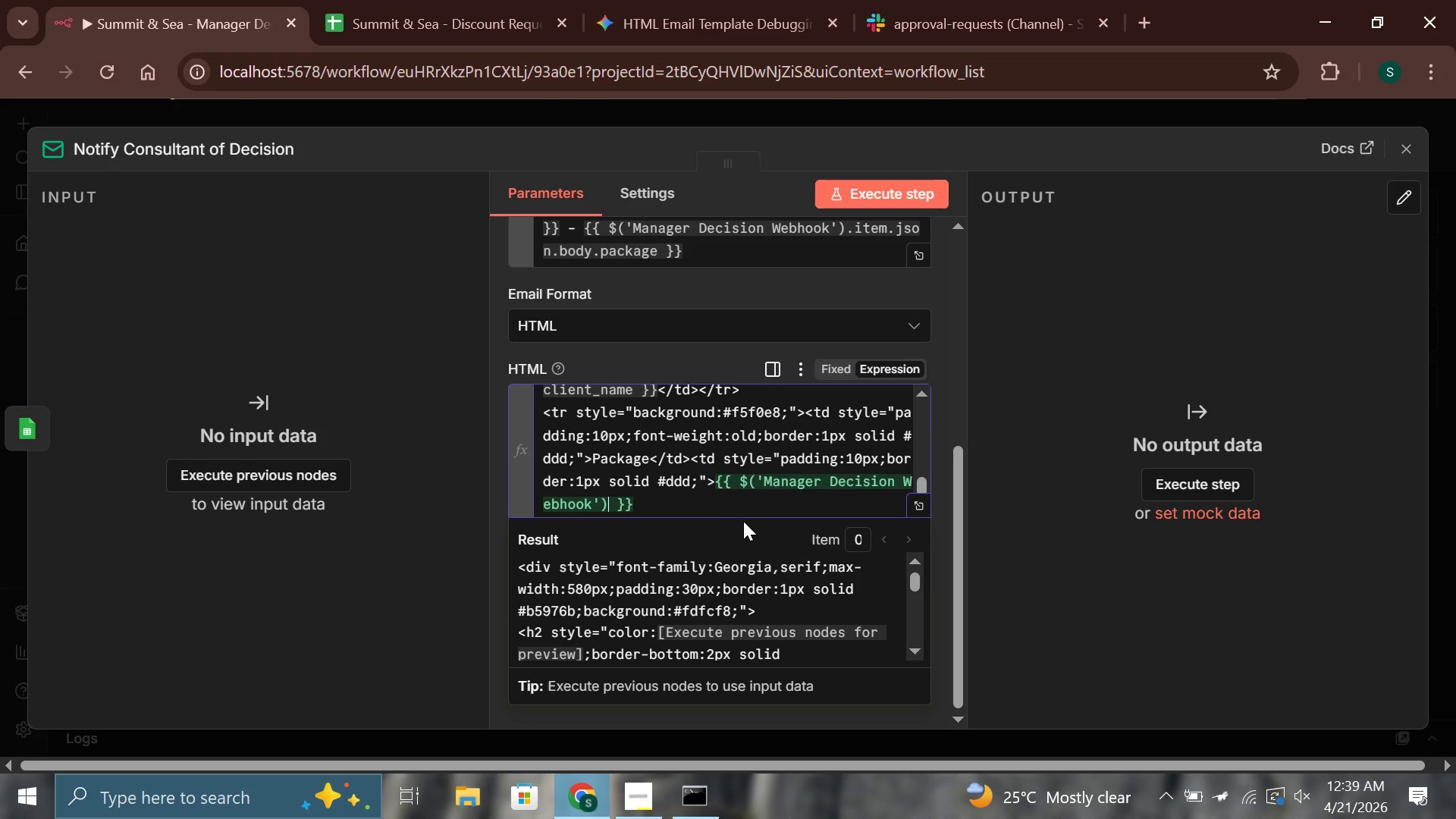 
type(.item.json..)
key(Backspace)
type(body)
 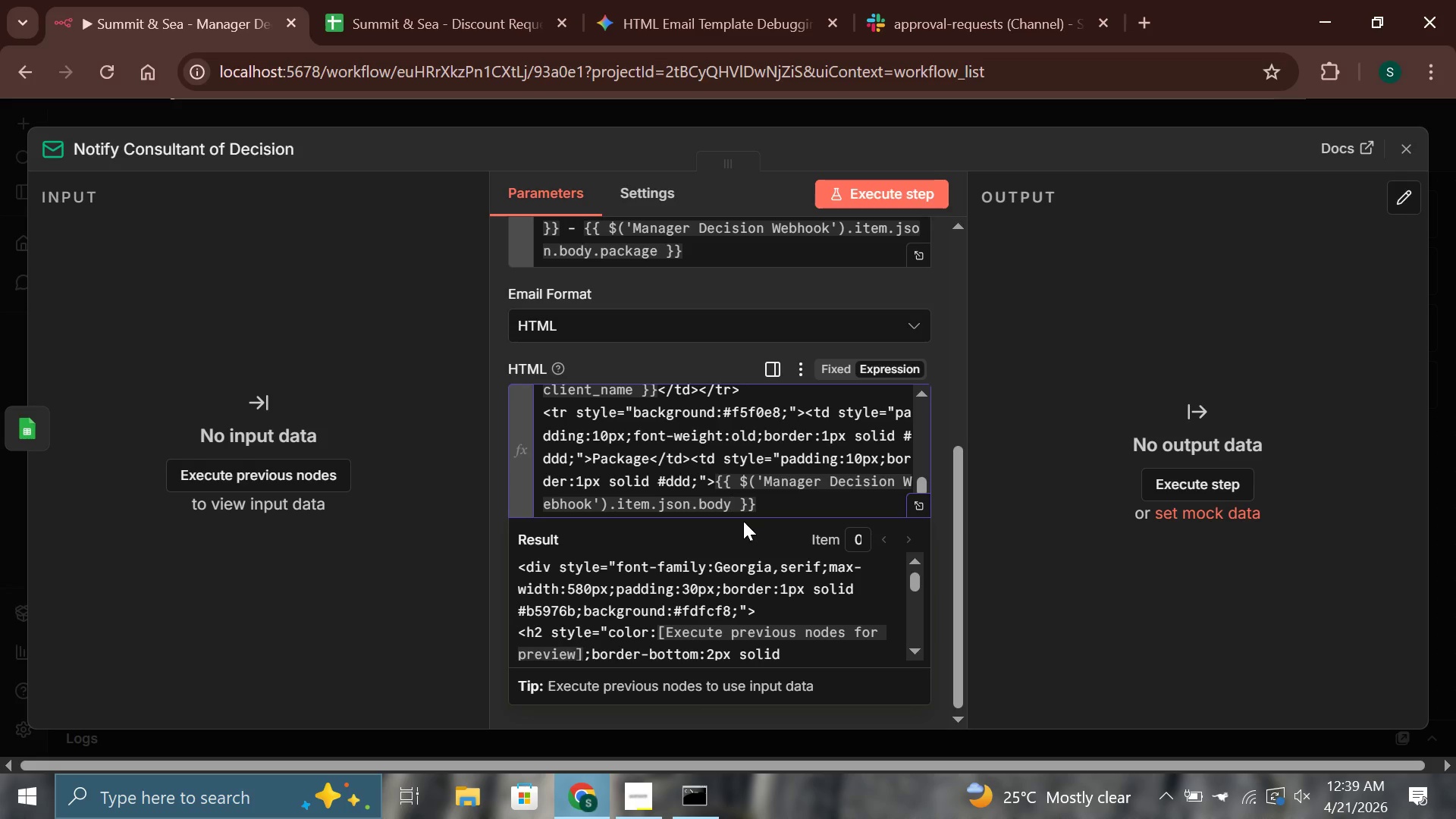 
type(.package)
 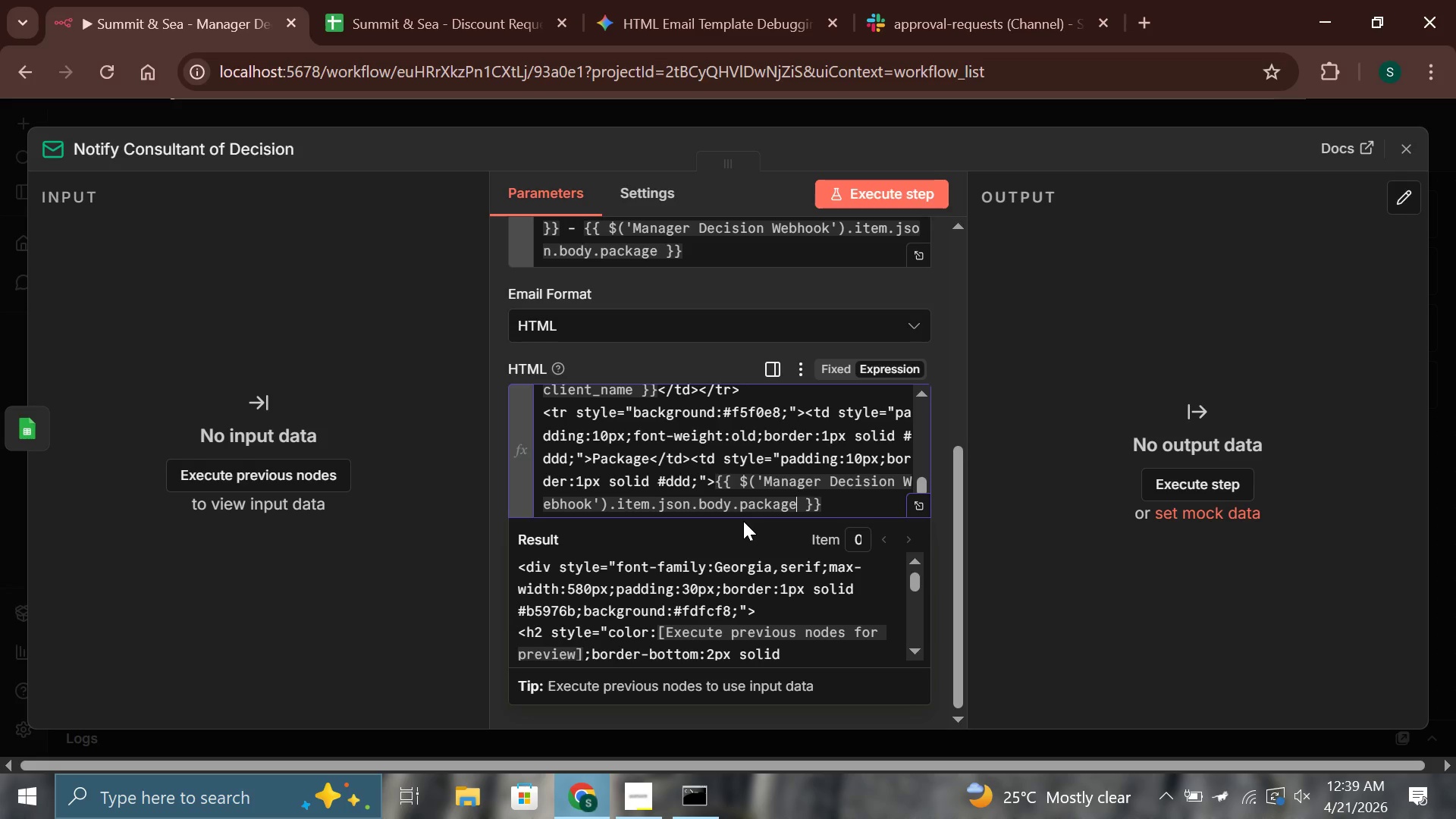 
key(ArrowRight)
 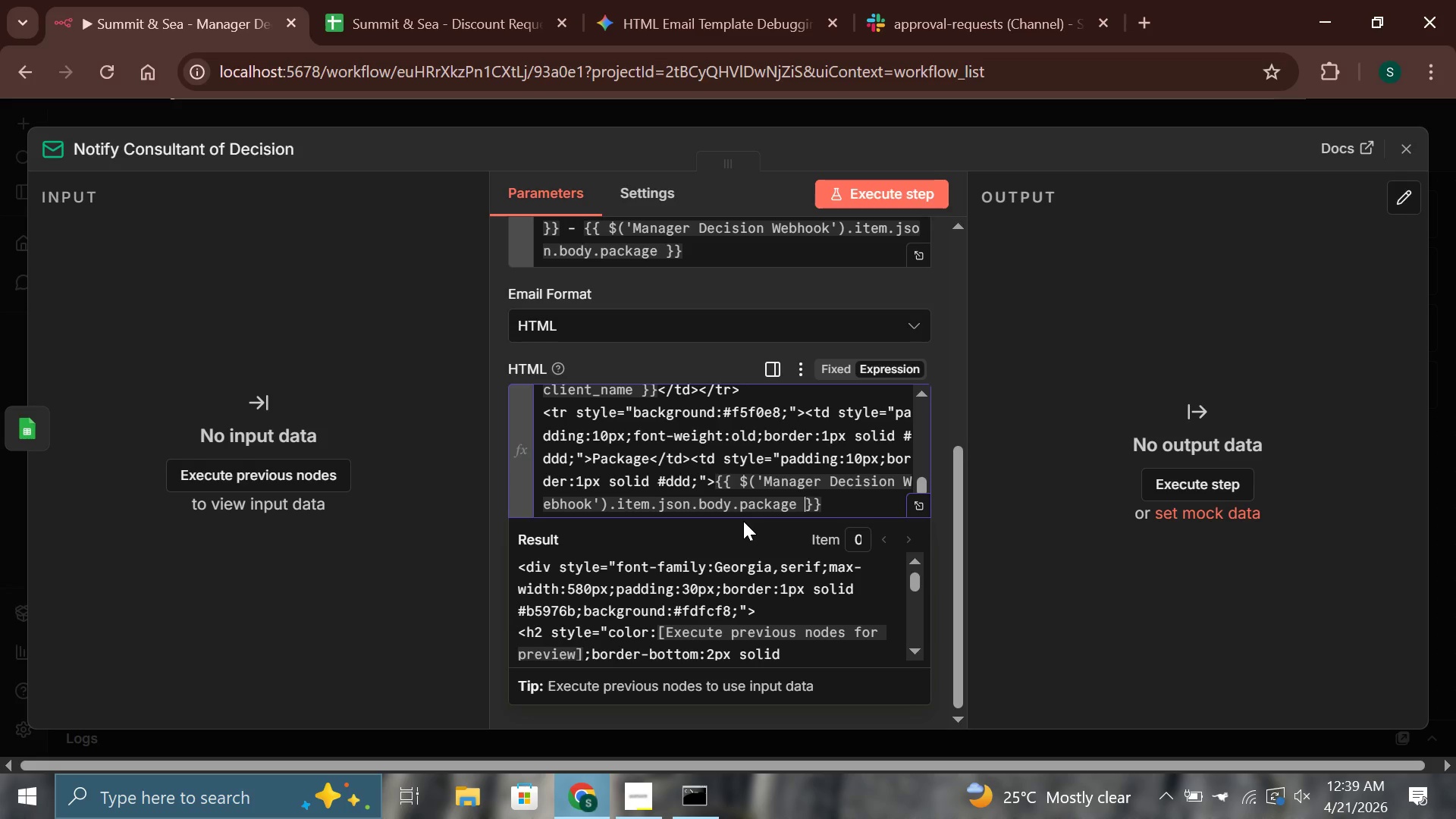 
key(ArrowRight)
 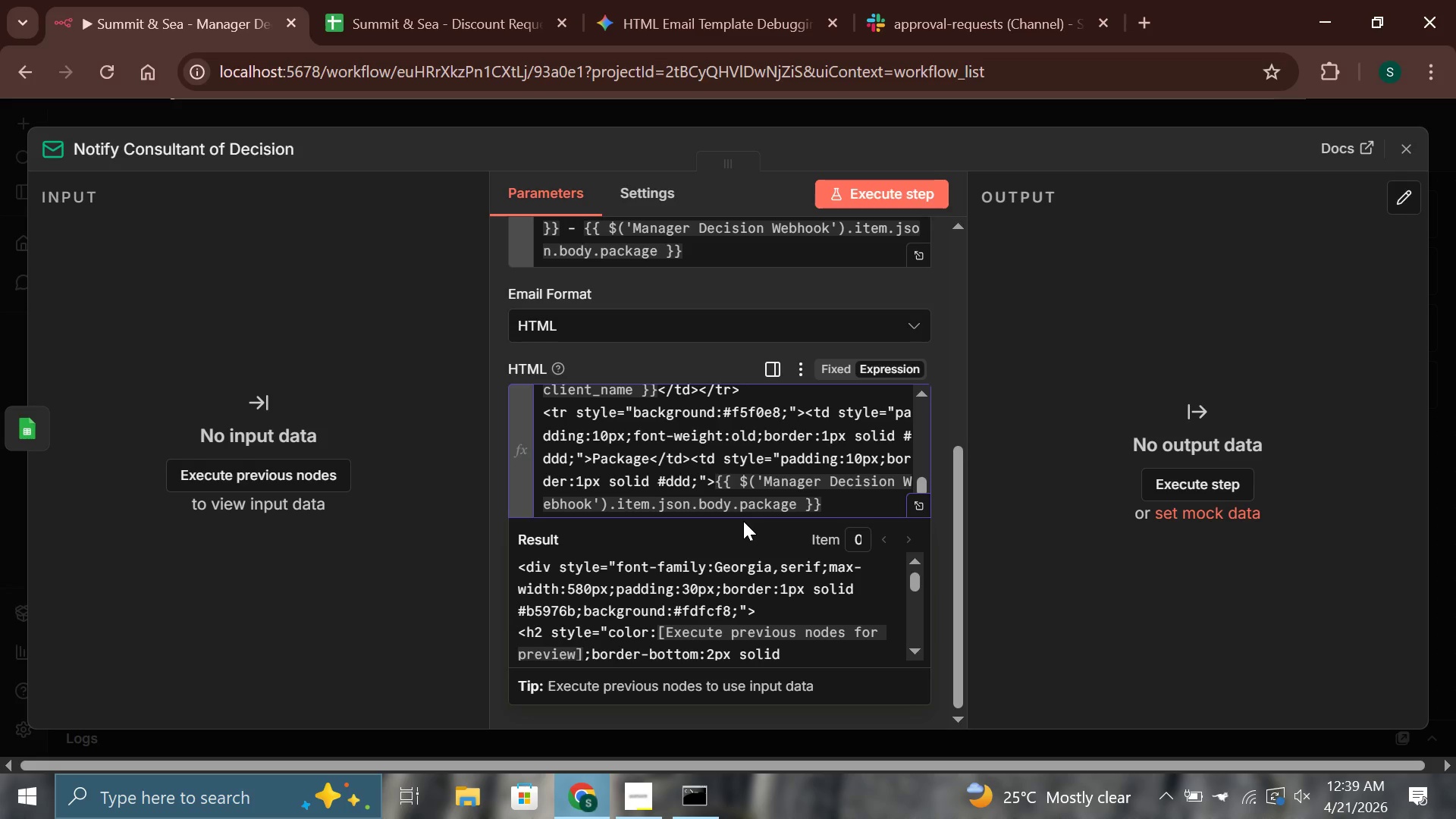 
key(ArrowRight)
 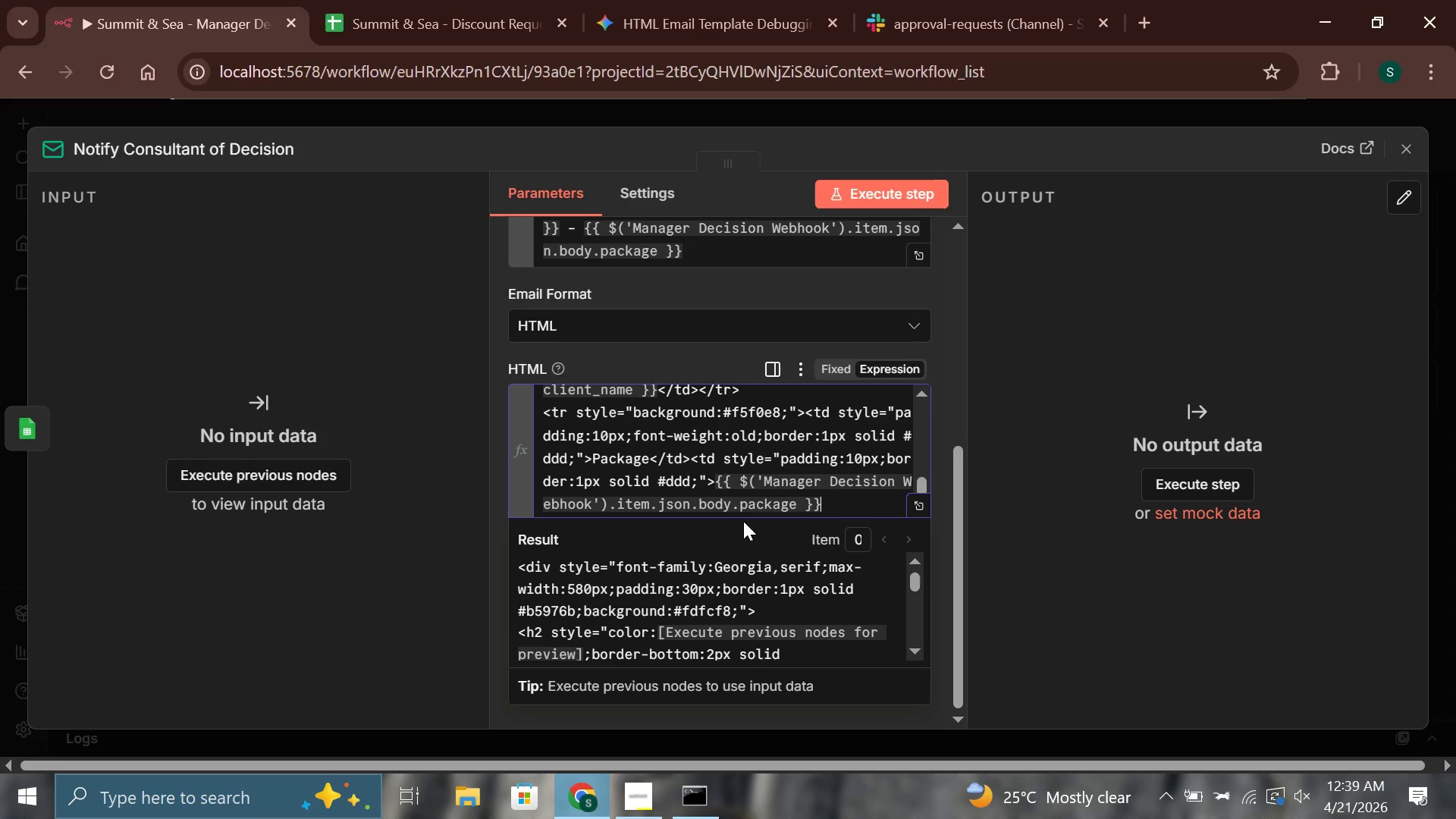 
type(</td></tr.)
key(Backspace)
type(>)
 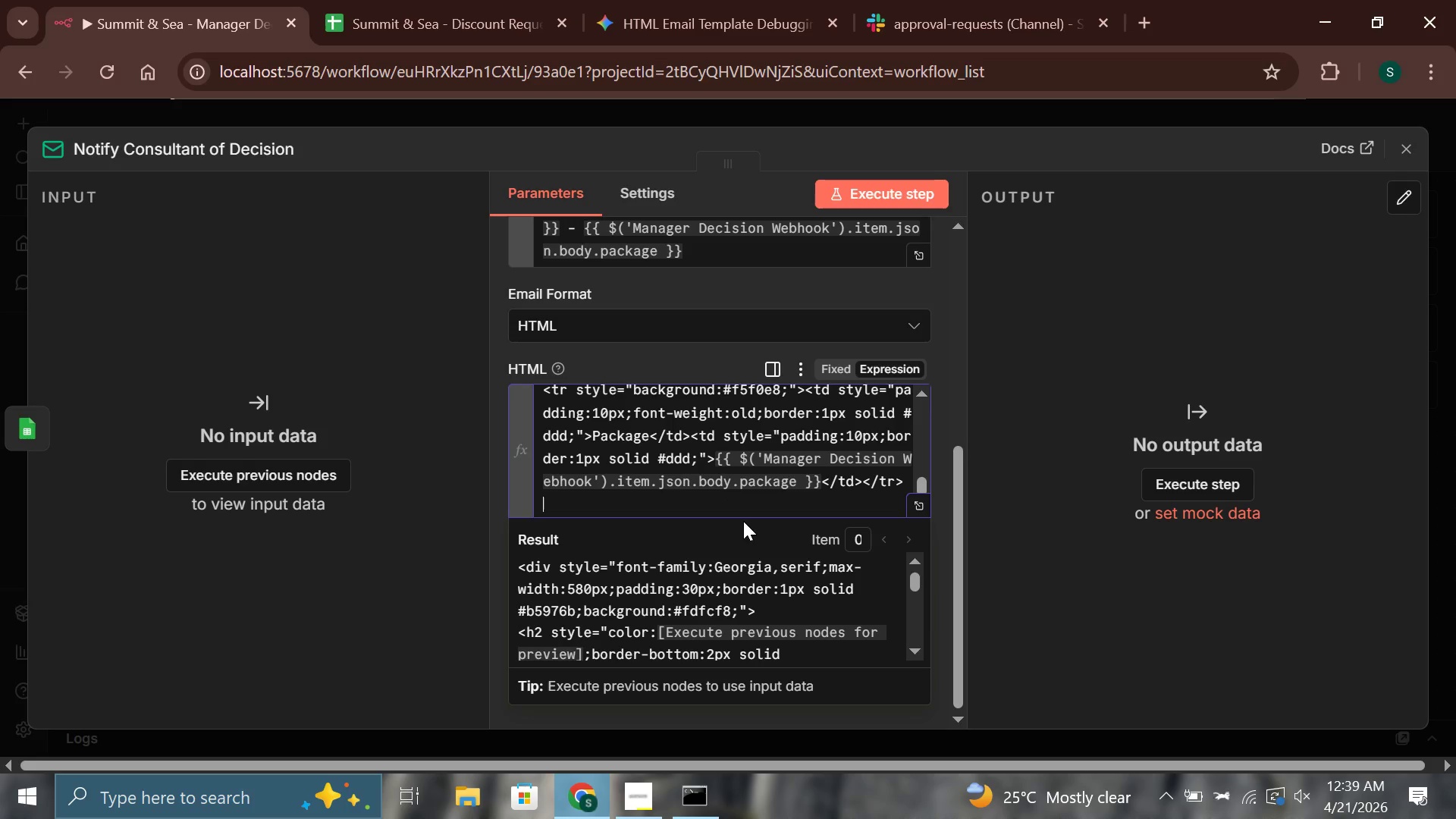 
 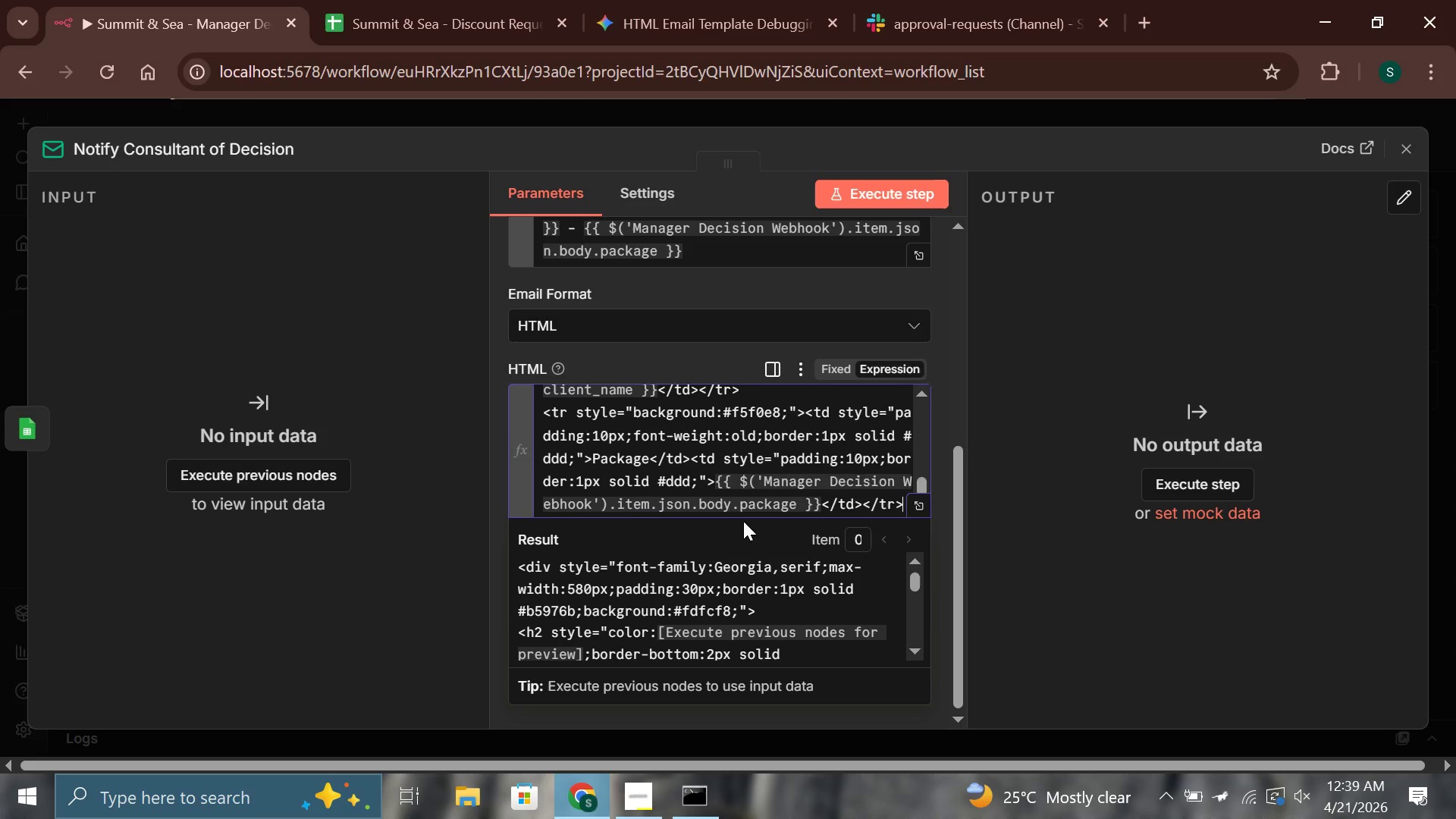 
key(Enter)
 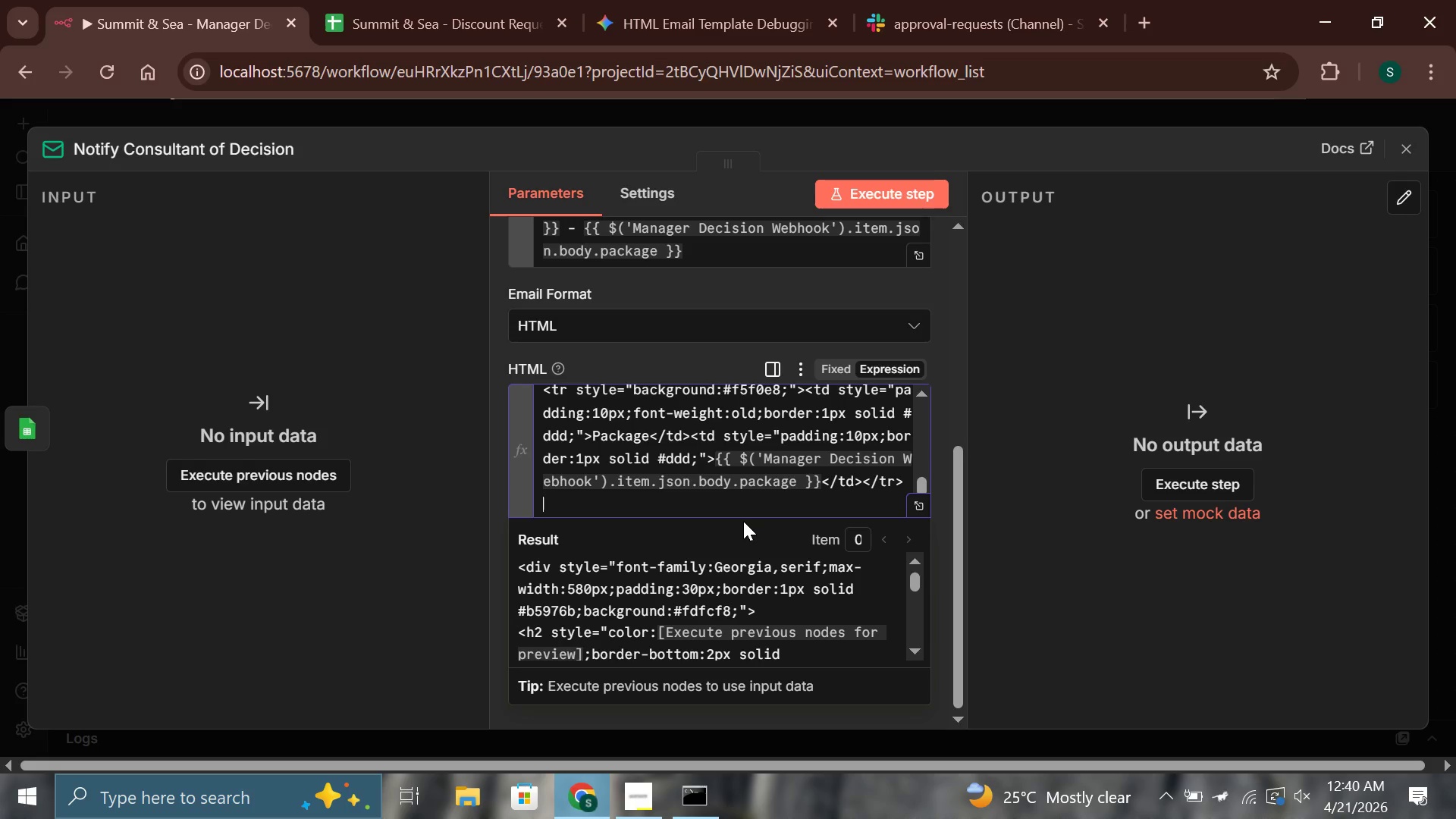 
wait(36.8)
 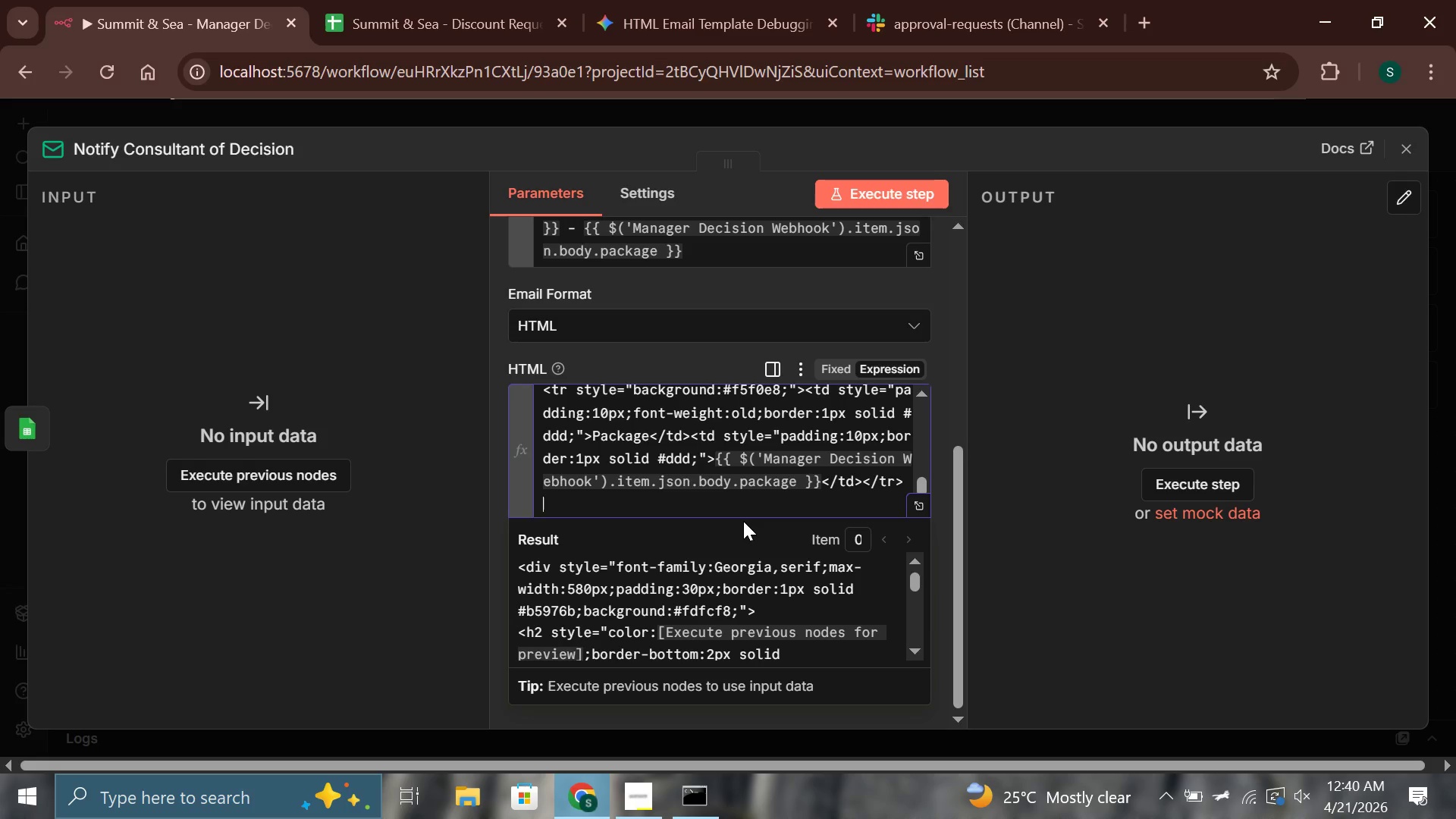 
type(<r)
key(Backspace)
type(tr><td style="padding:10px;font-weight:bold;border:1px solid #ddd;)
 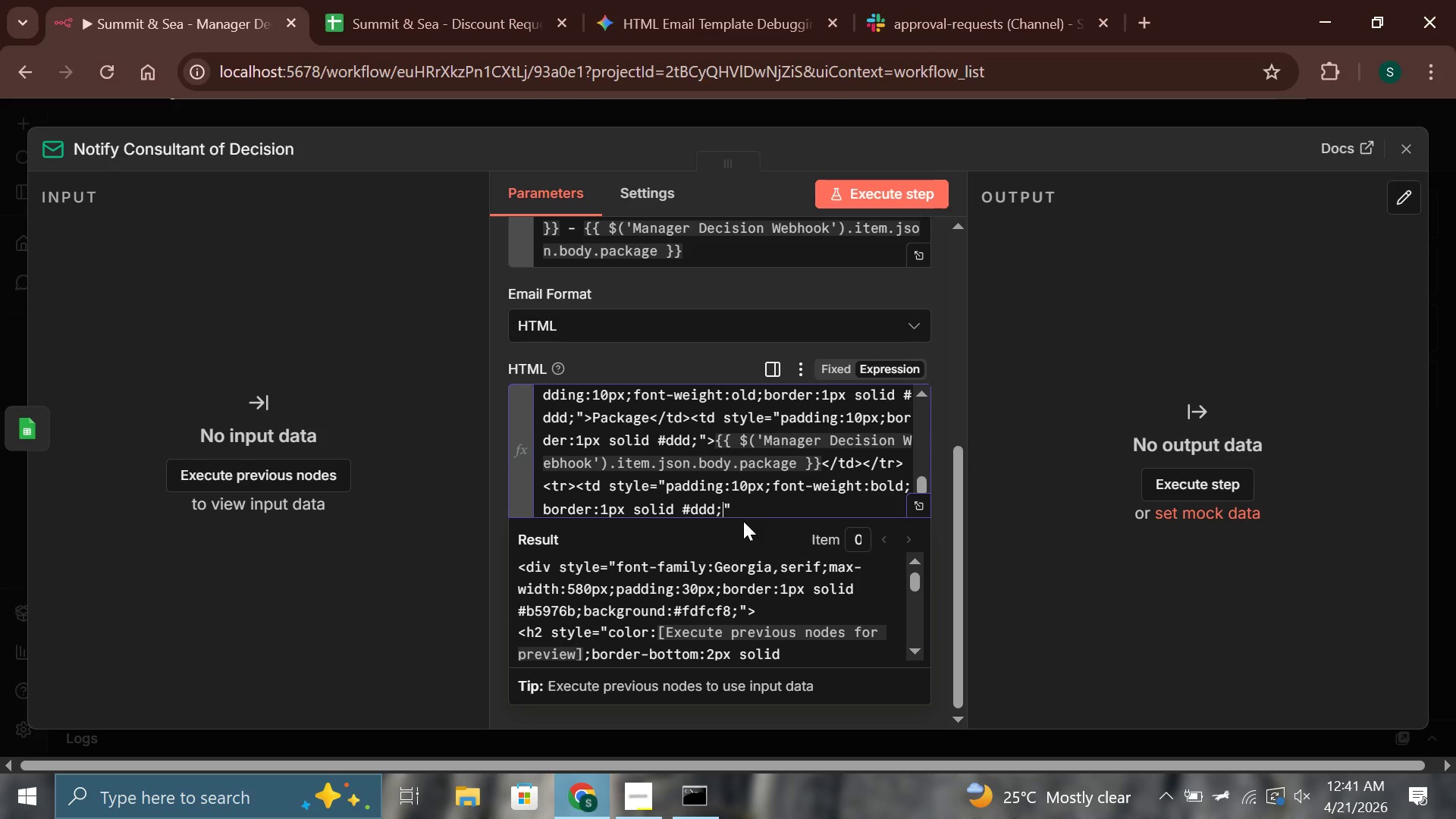 
key(ArrowRight)
 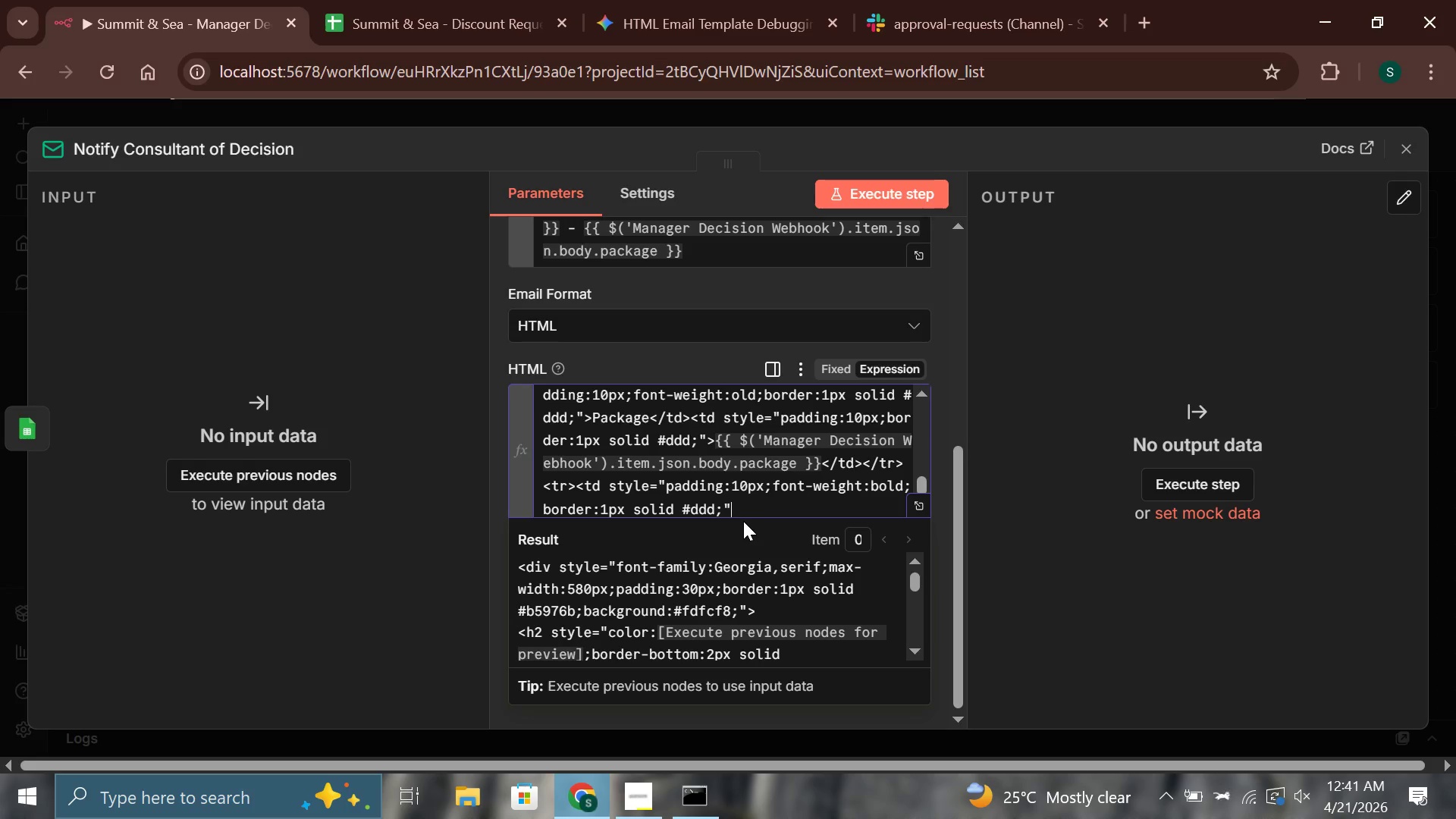 
type(>Discount Requested</td><td style = )
key(Backspace)
key(Backspace)
key(Backspace)
type(="padding:10px)
 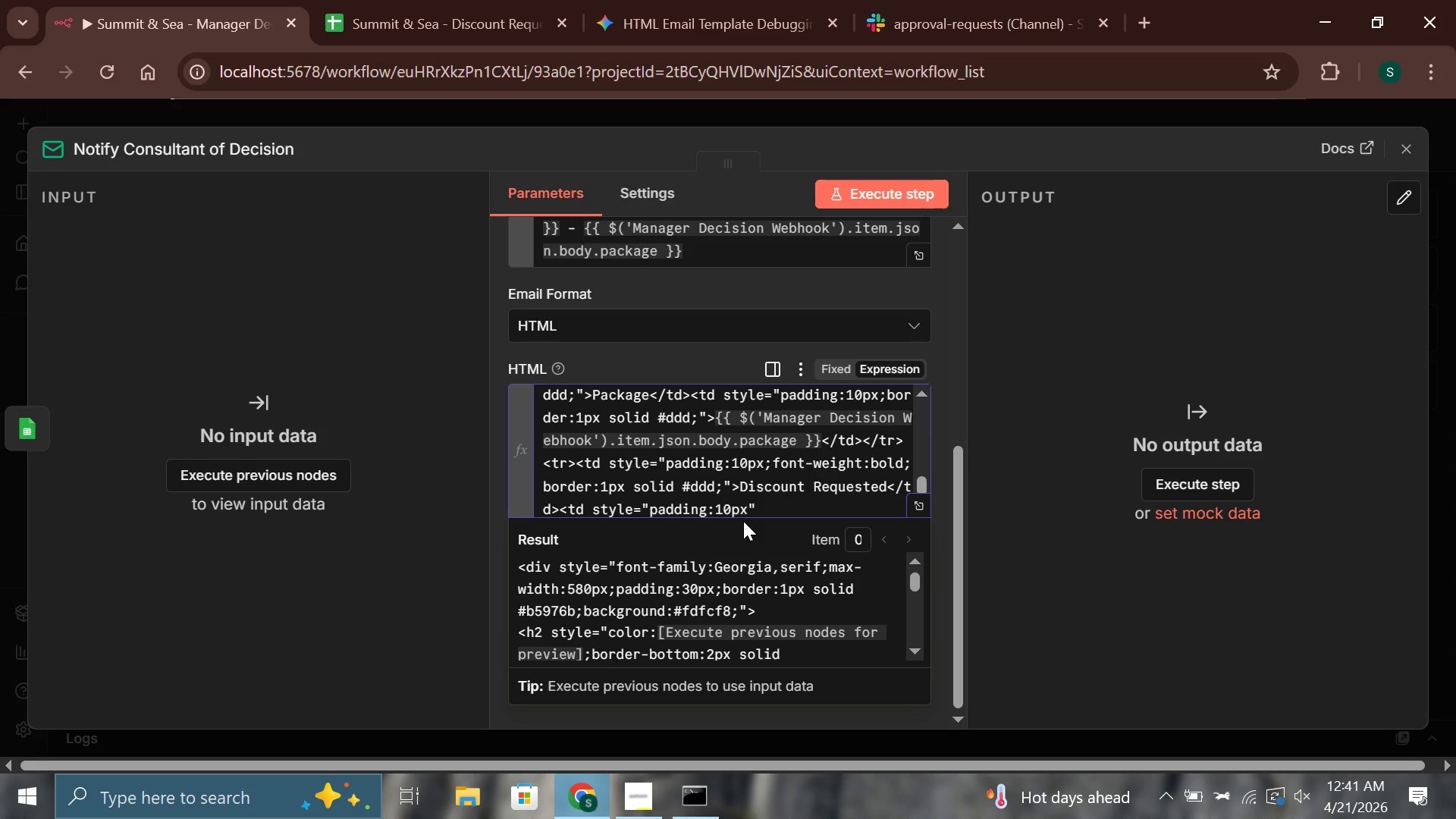 
wait(7.12)
 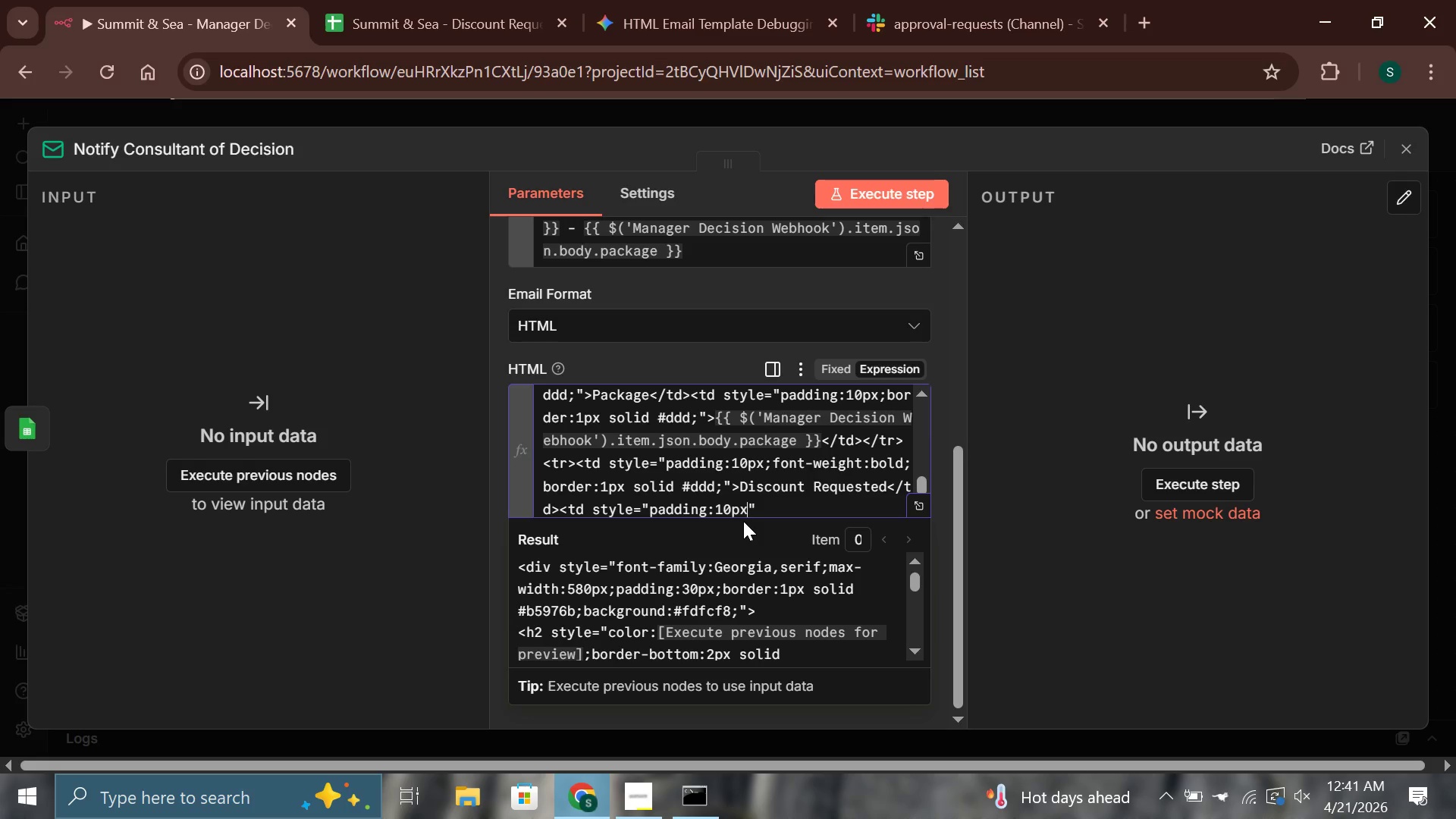 
type(;border:1px solid #ddd;dont-weight:bold;)
 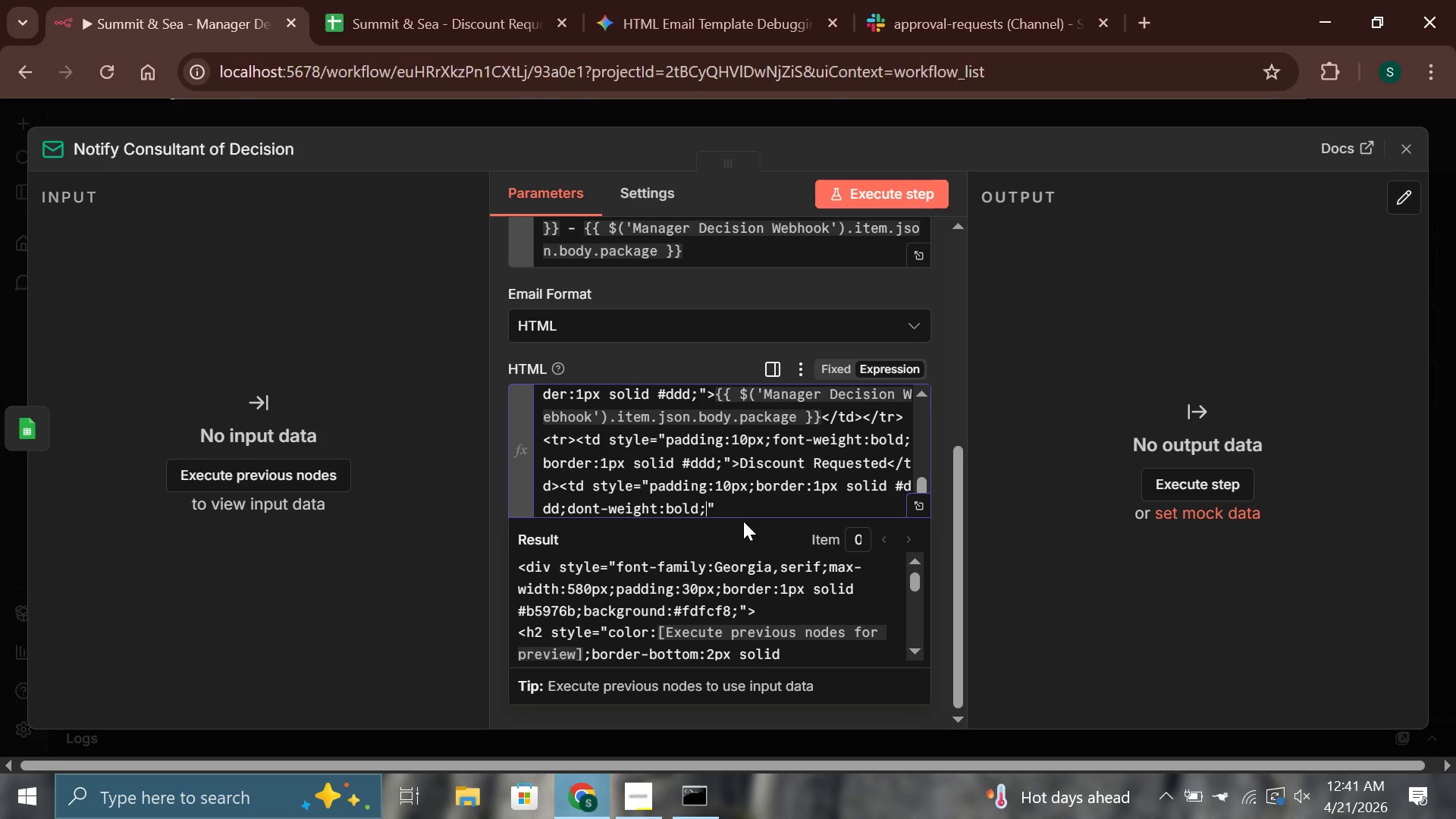 
hold_key(key=ShiftLeft, duration=0.83)
 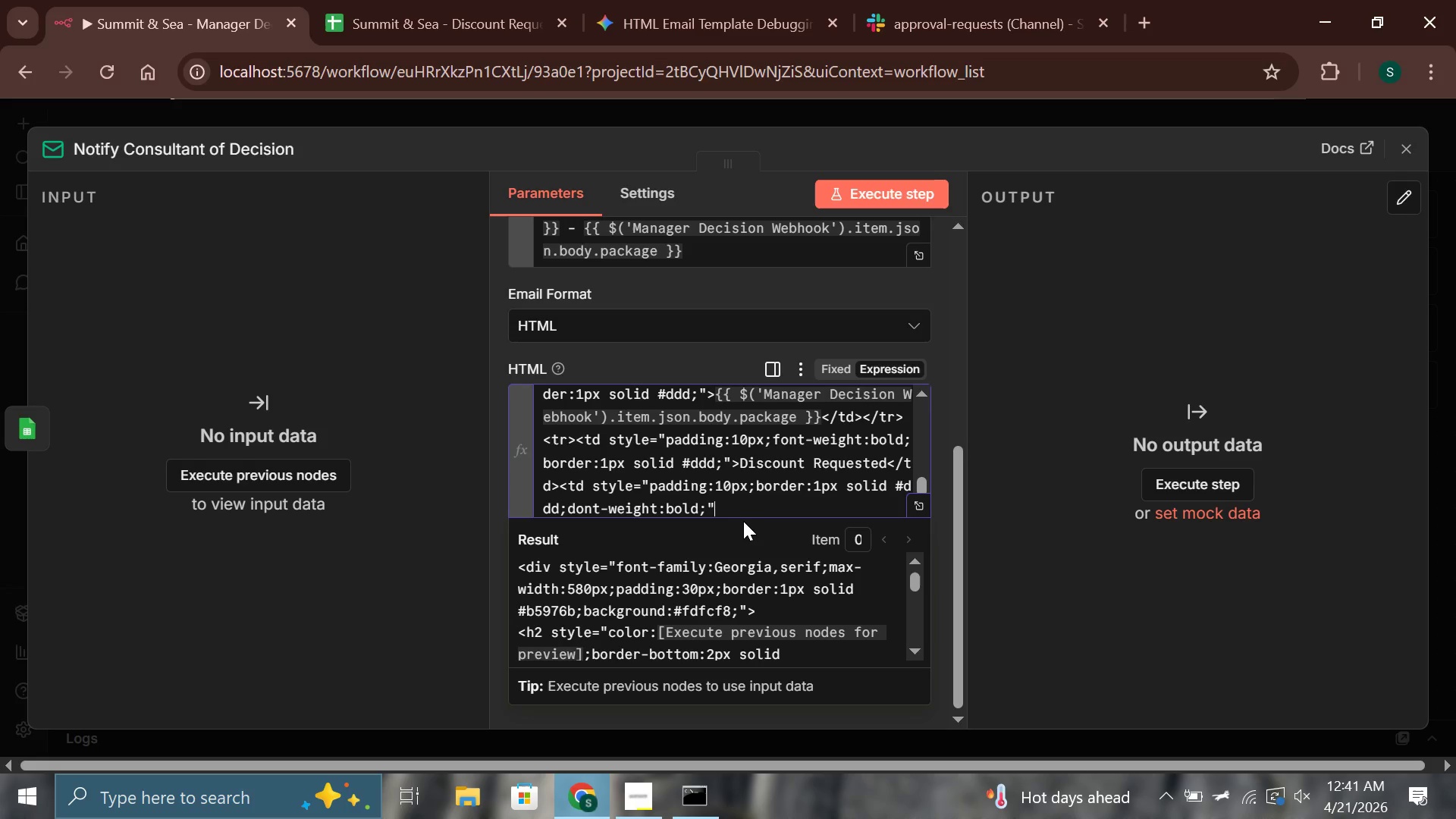 
hold_key(key=ShiftLeft, duration=1.5)
 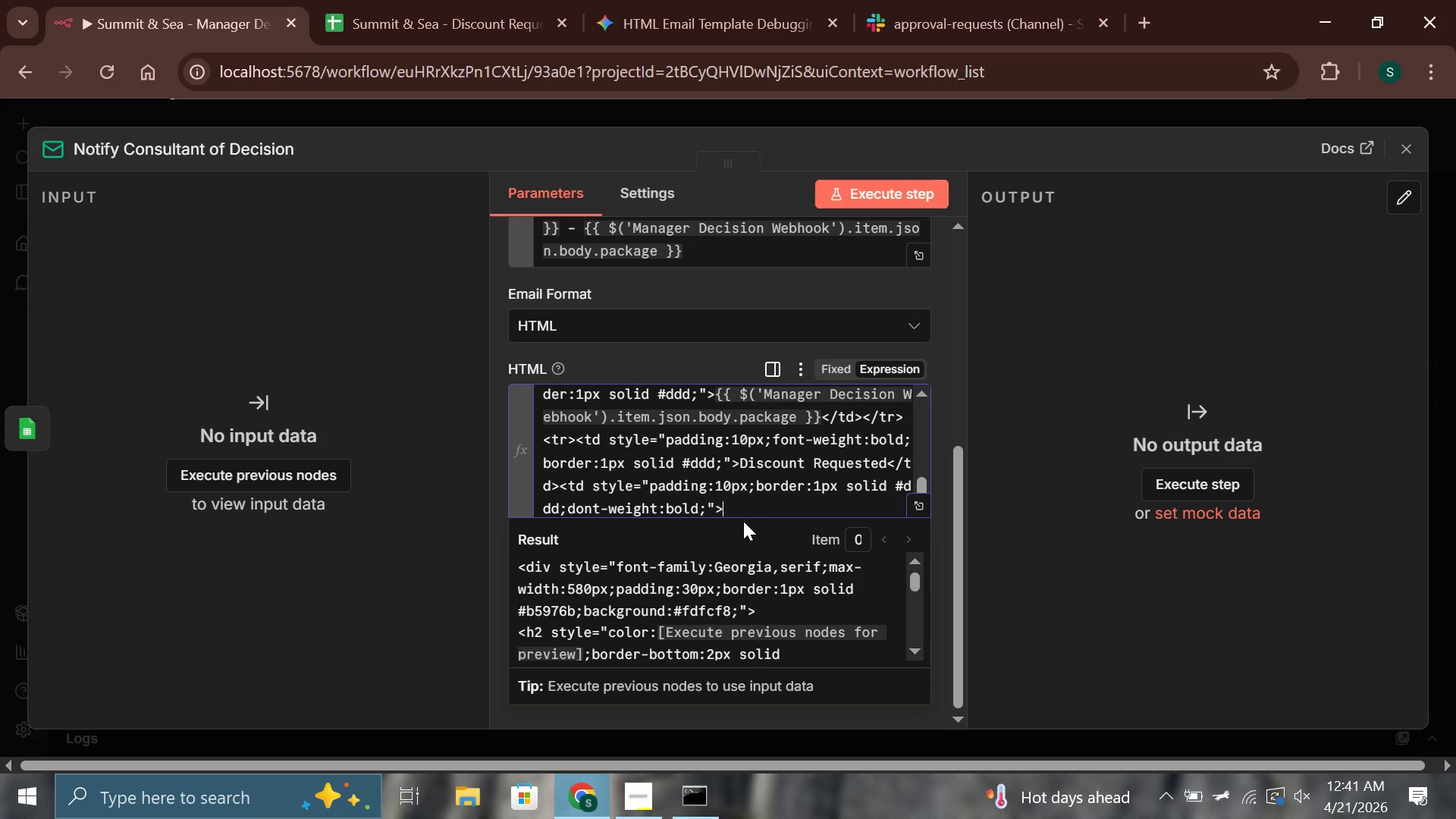 
key(ArrowRight)
 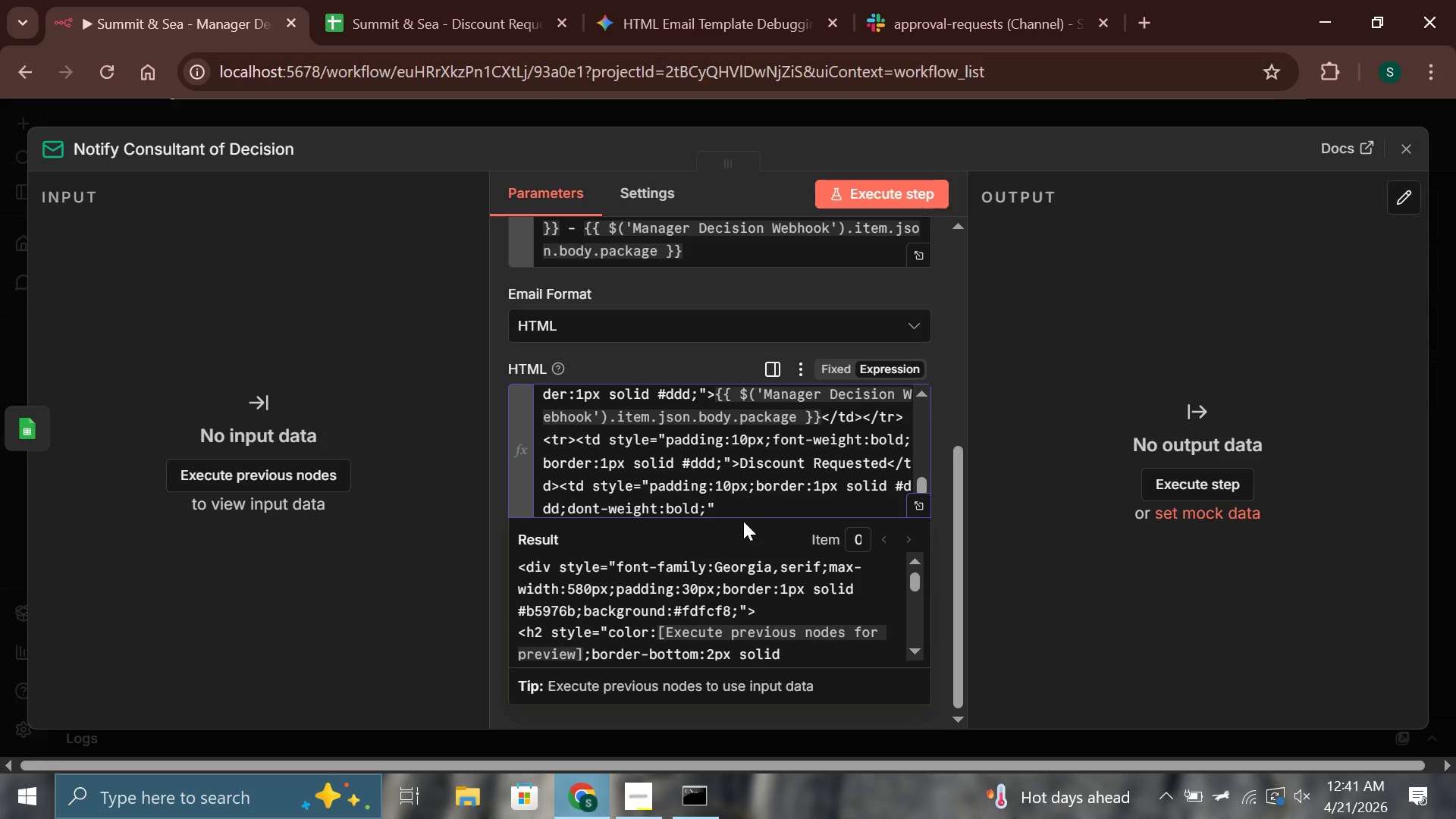 
key(Shift+Period)
 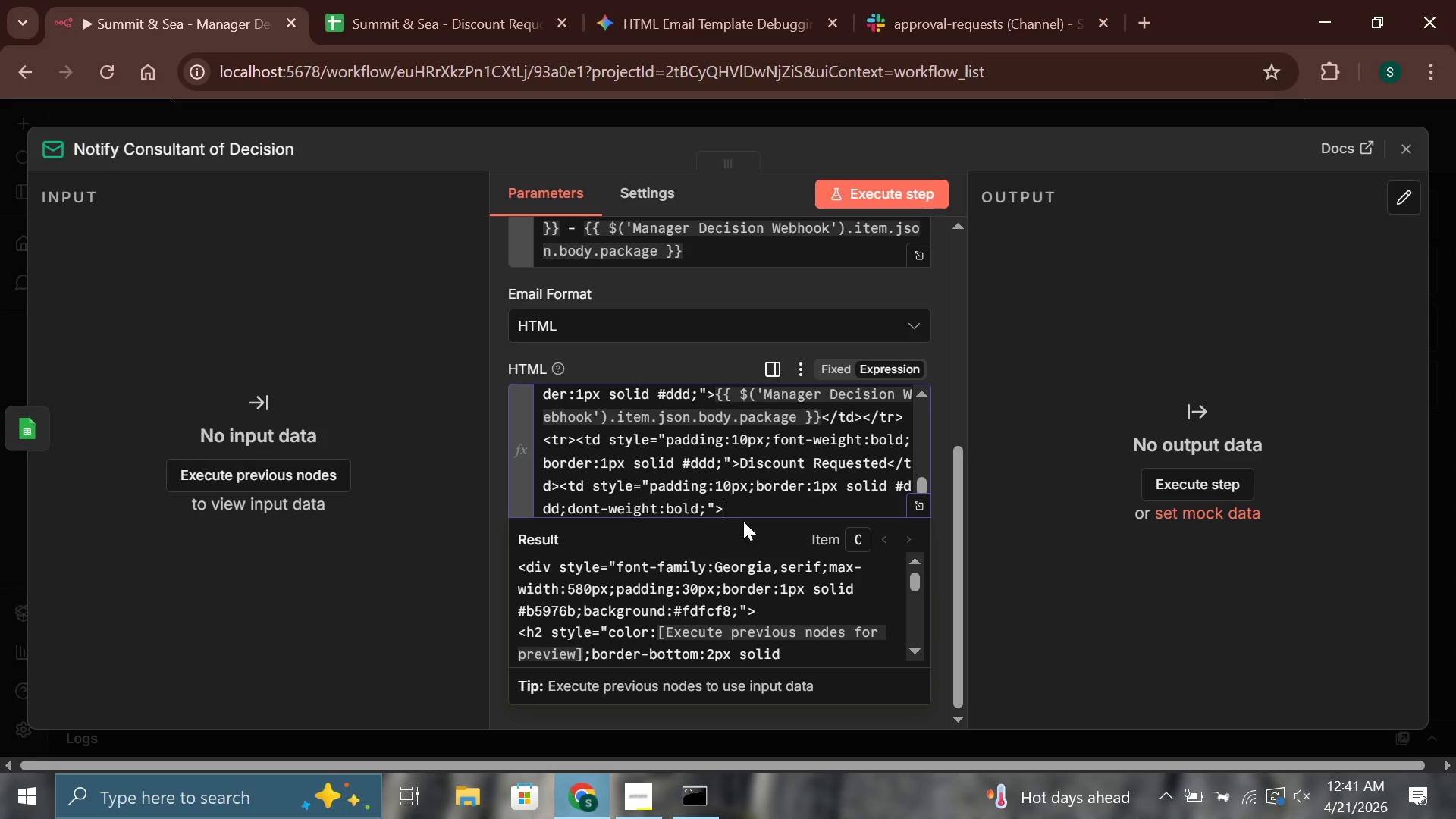 
key(Shift+BracketLeft)
 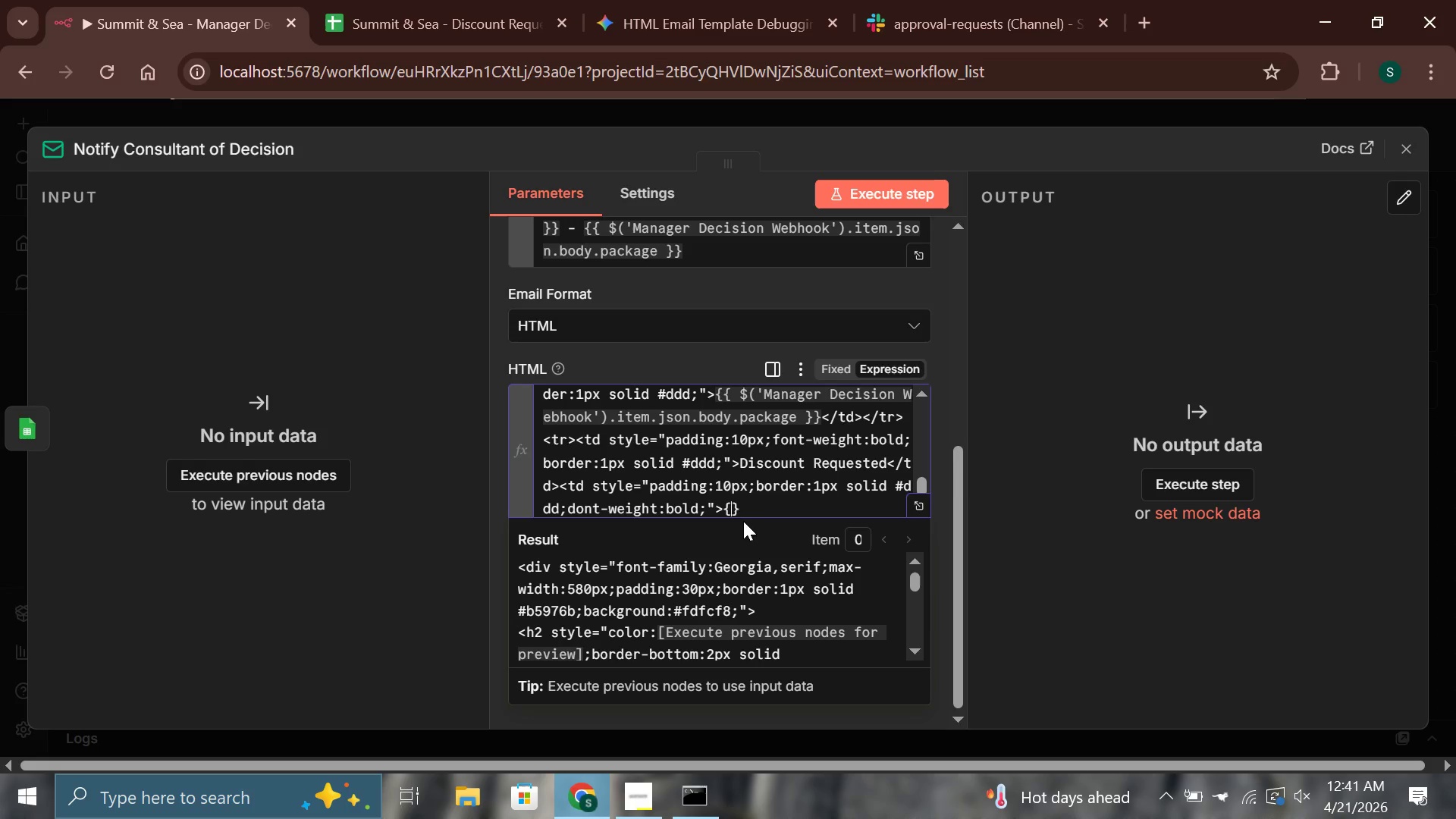 
key(Shift+BracketLeft)
 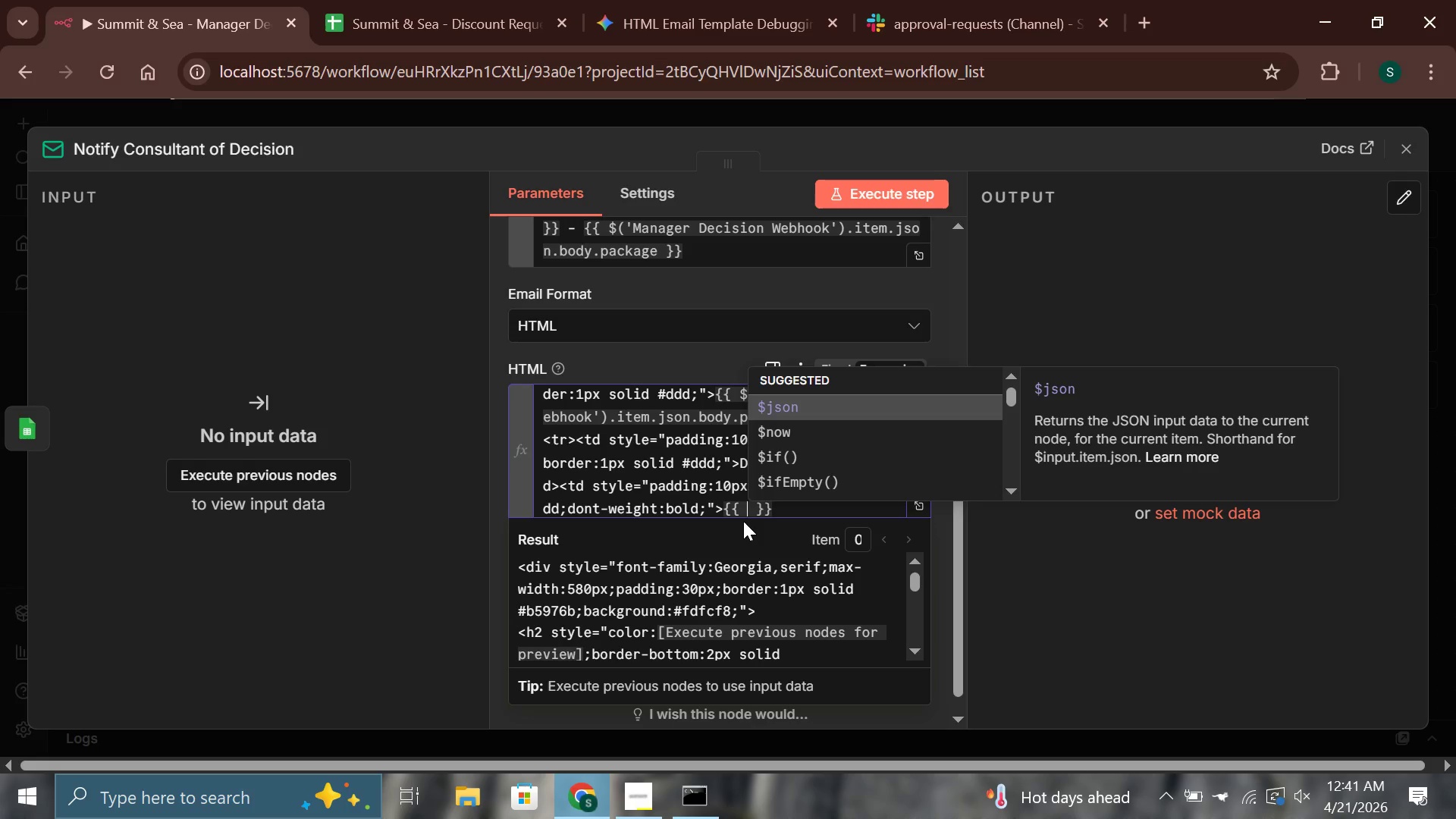 
key(Shift+4)
 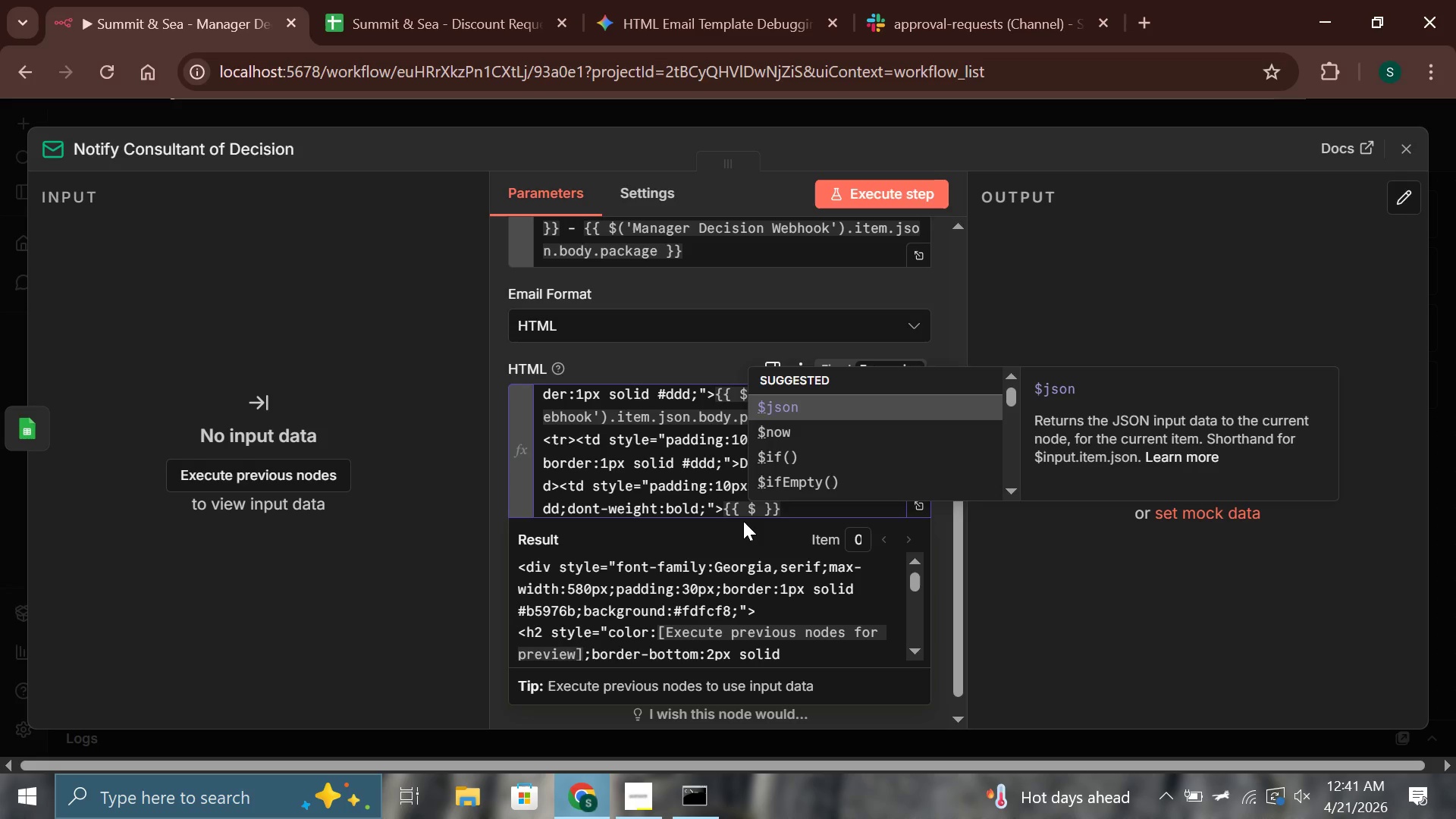 
key(Shift+9)
 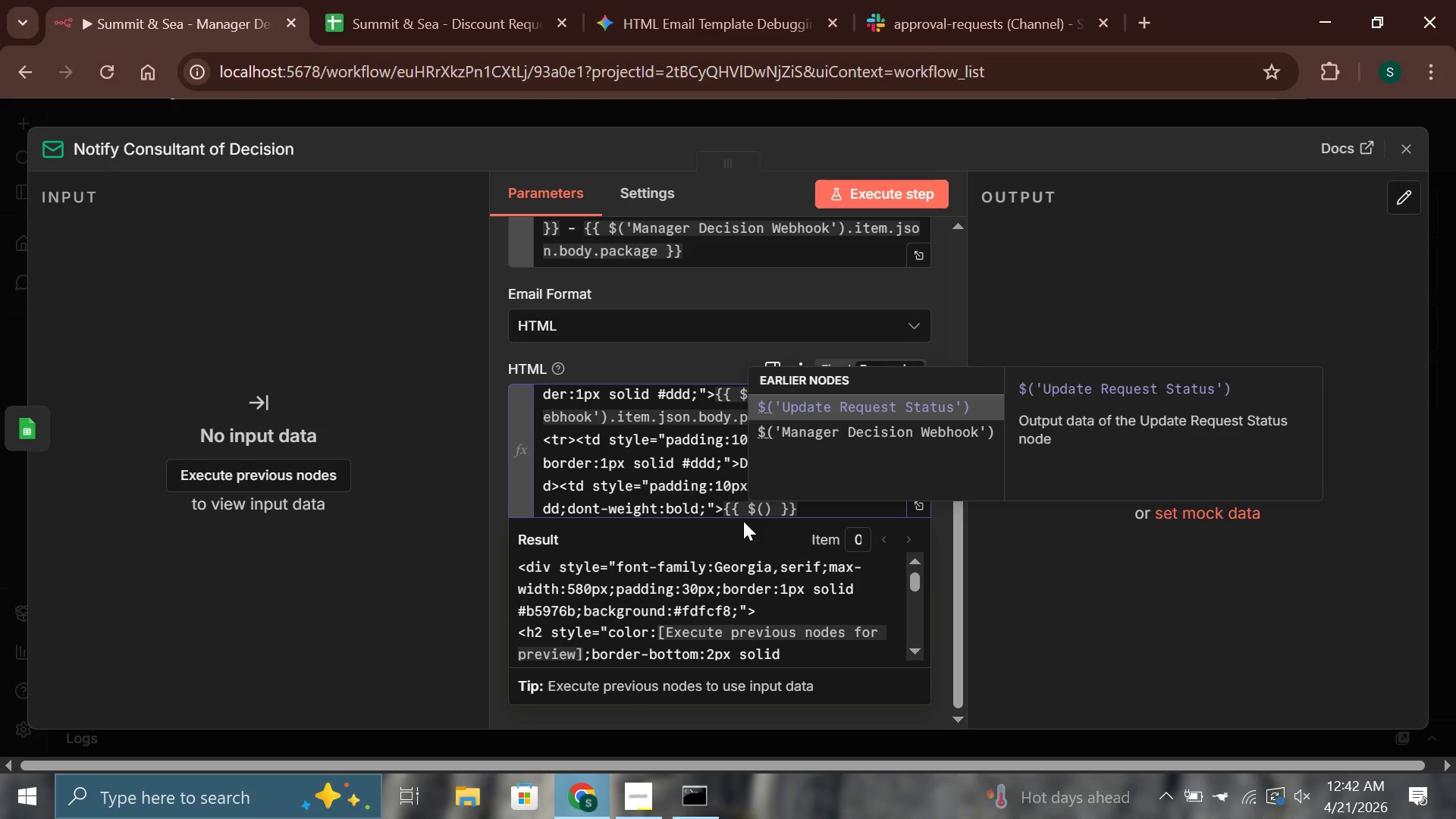 
key(ArrowDown)
 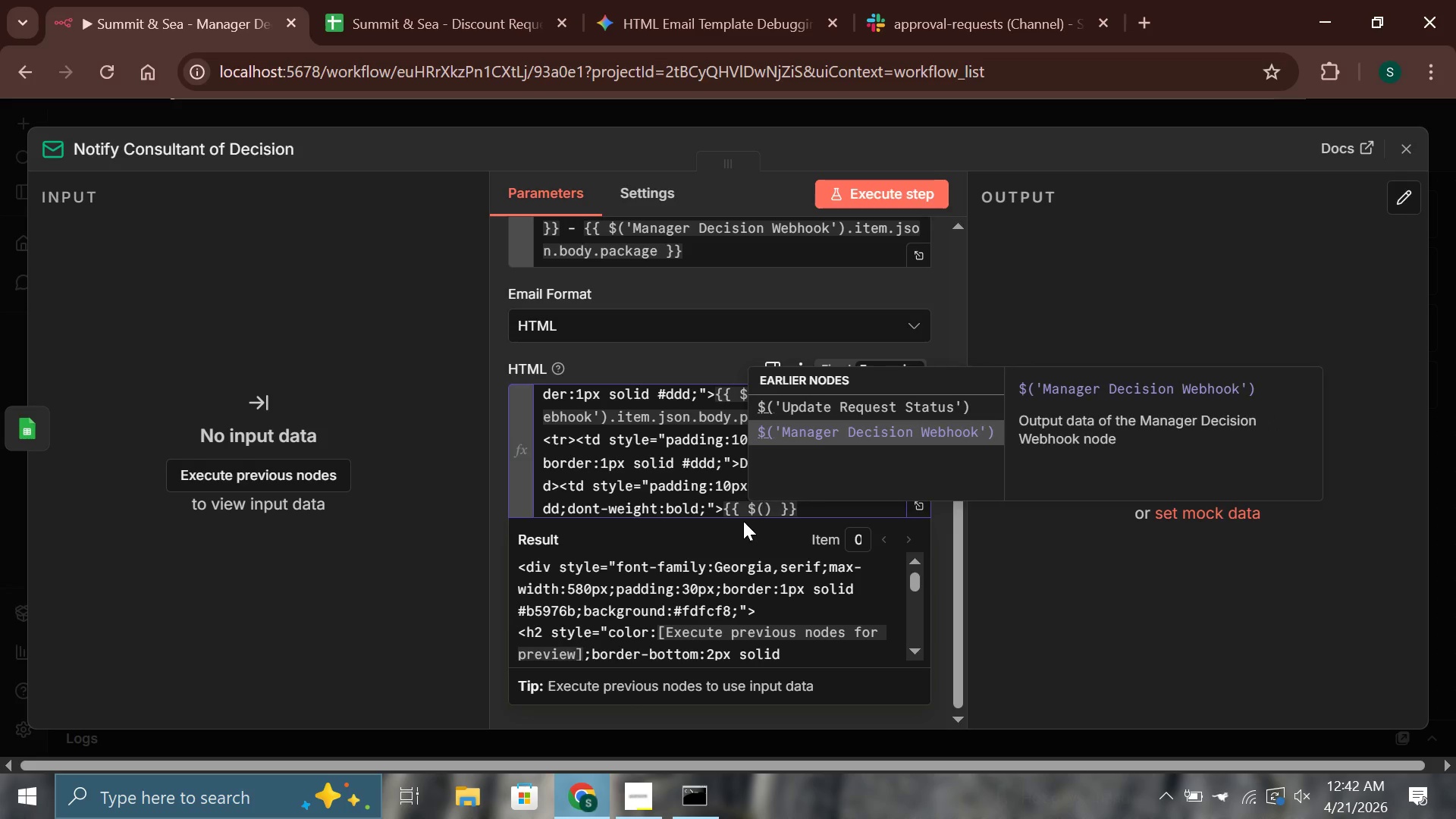 
key(Enter)
 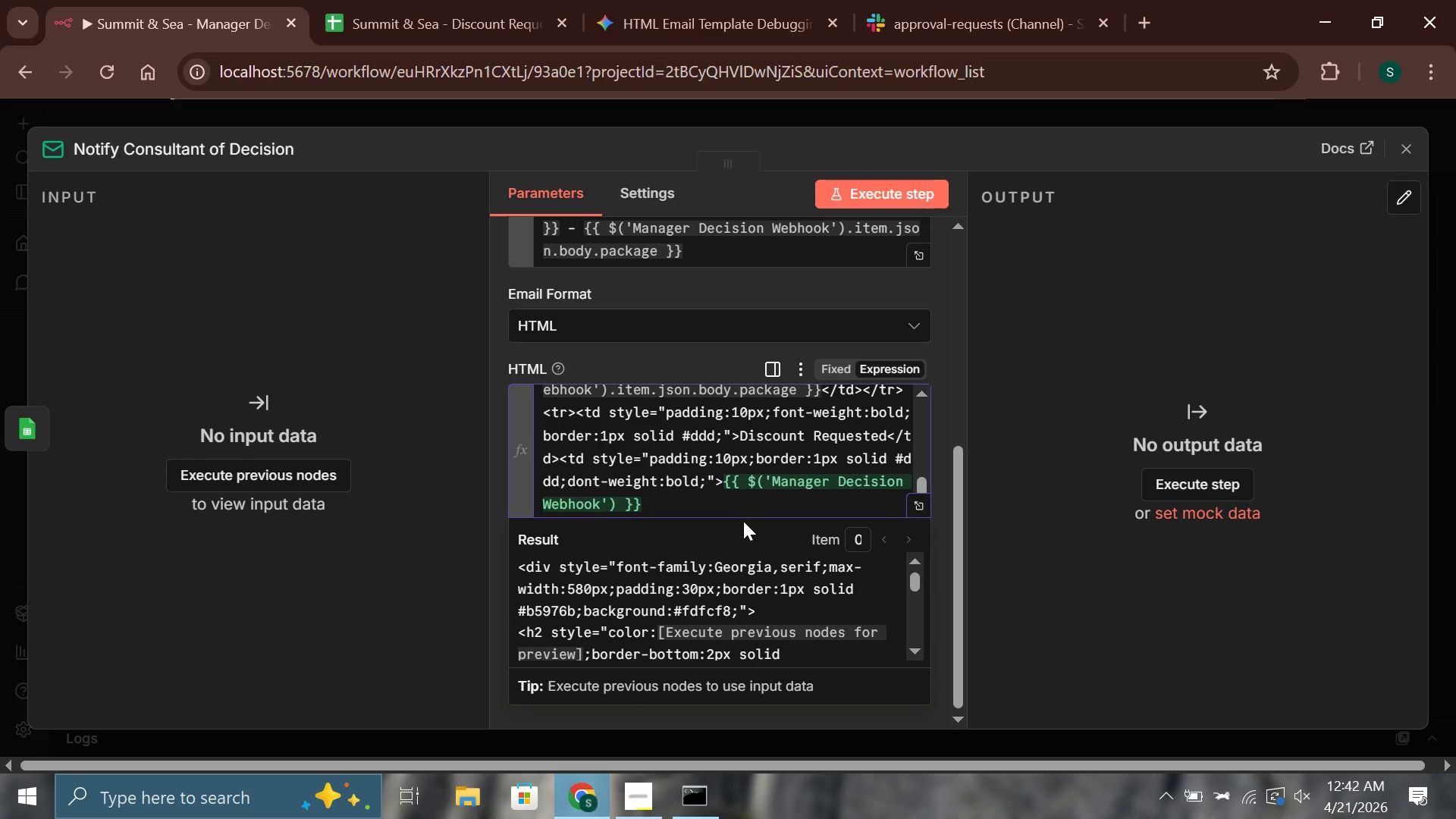 
type(.item.json.body.decesion)
 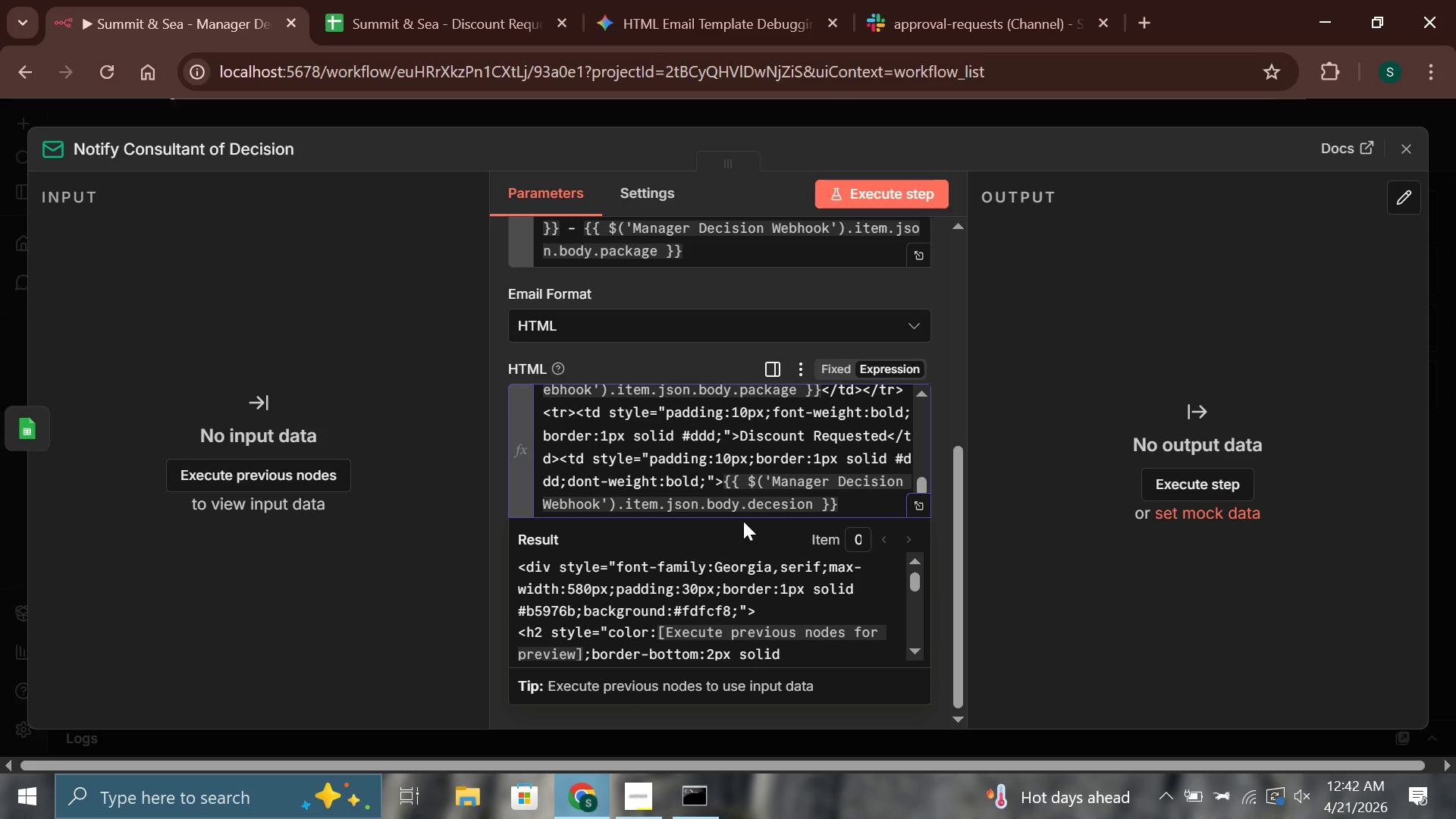 
key(ArrowLeft)
 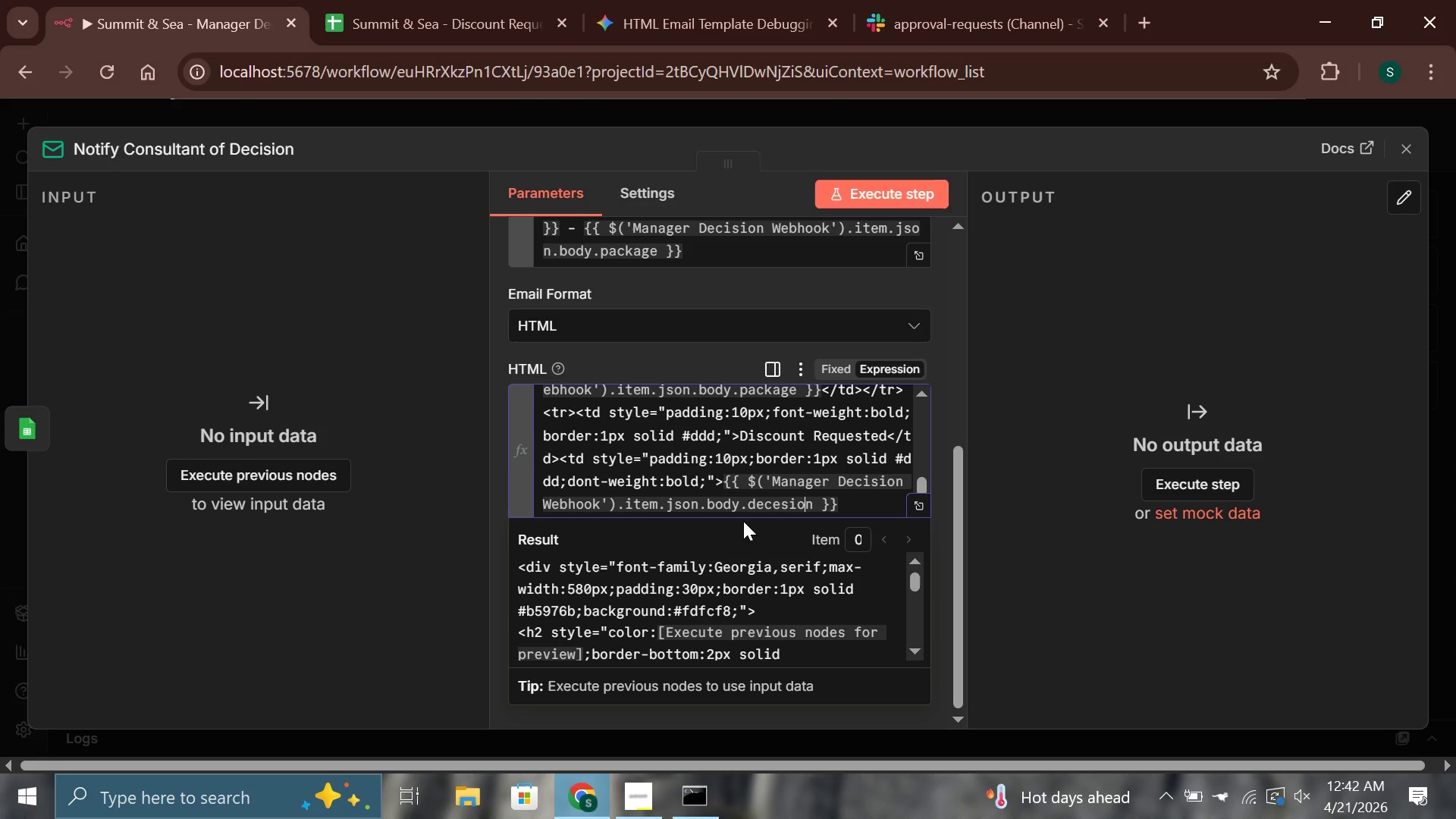 
key(ArrowLeft)
 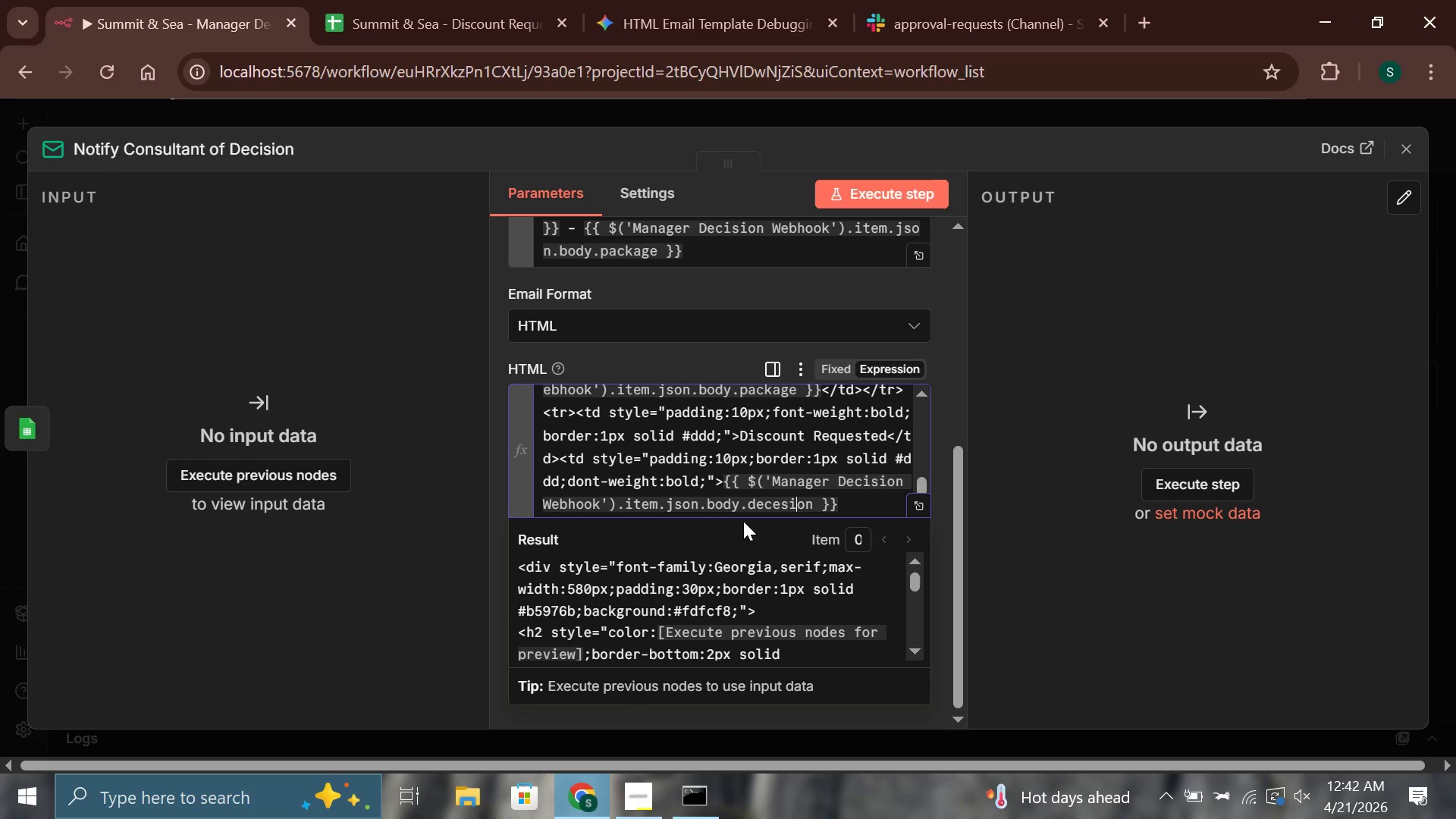 
key(ArrowLeft)
 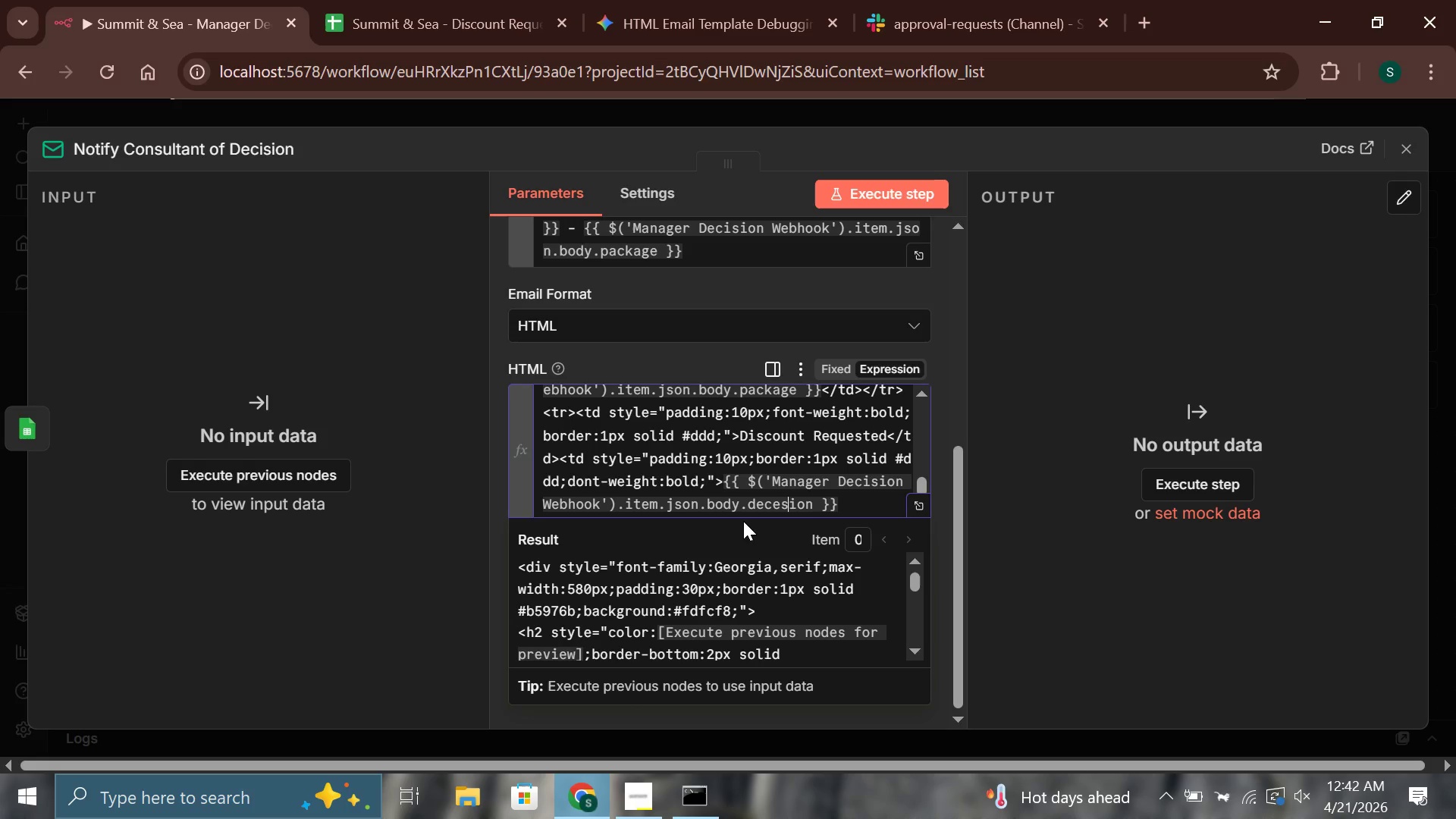 
key(ArrowLeft)
 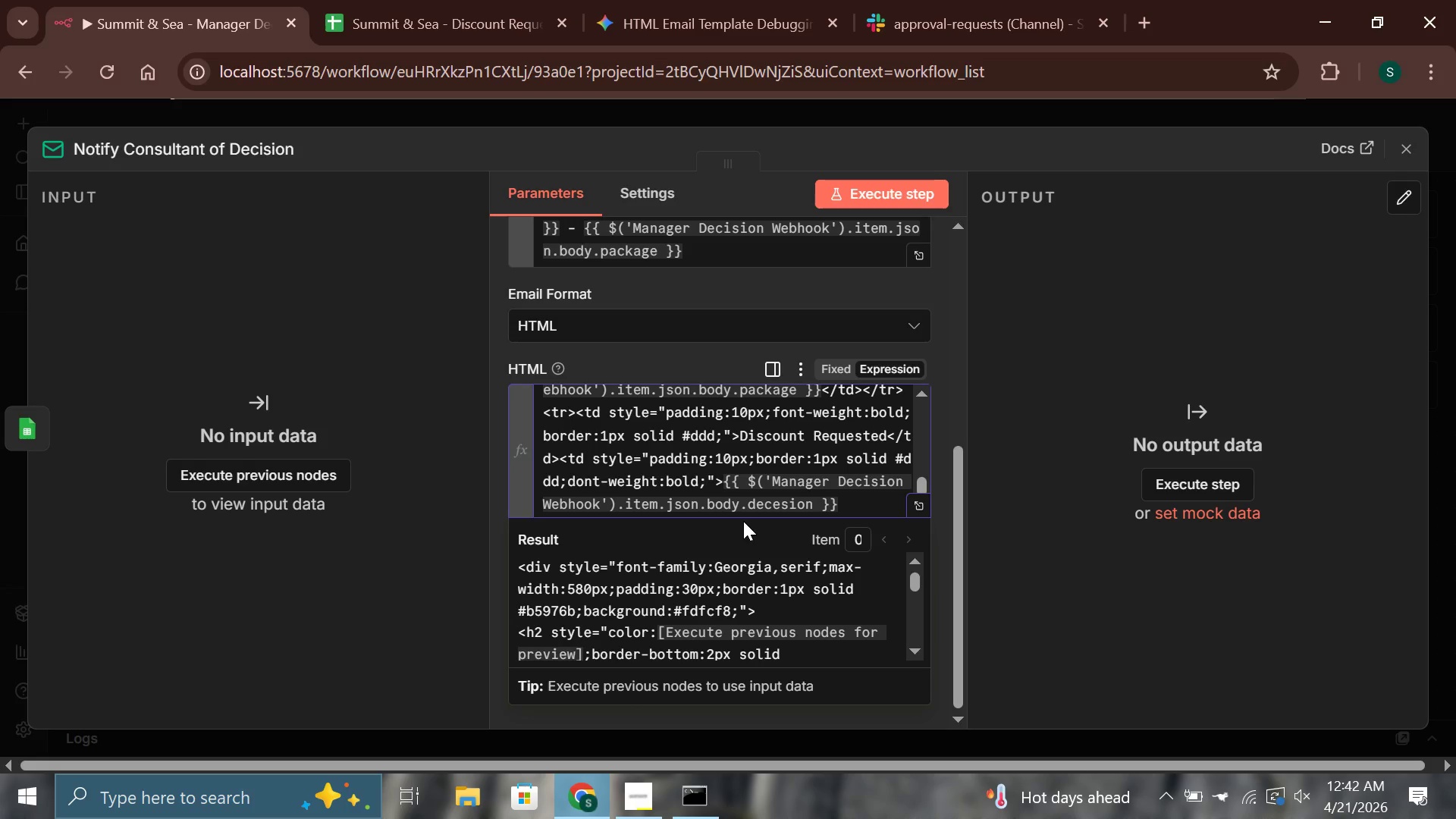 
key(Backspace)
 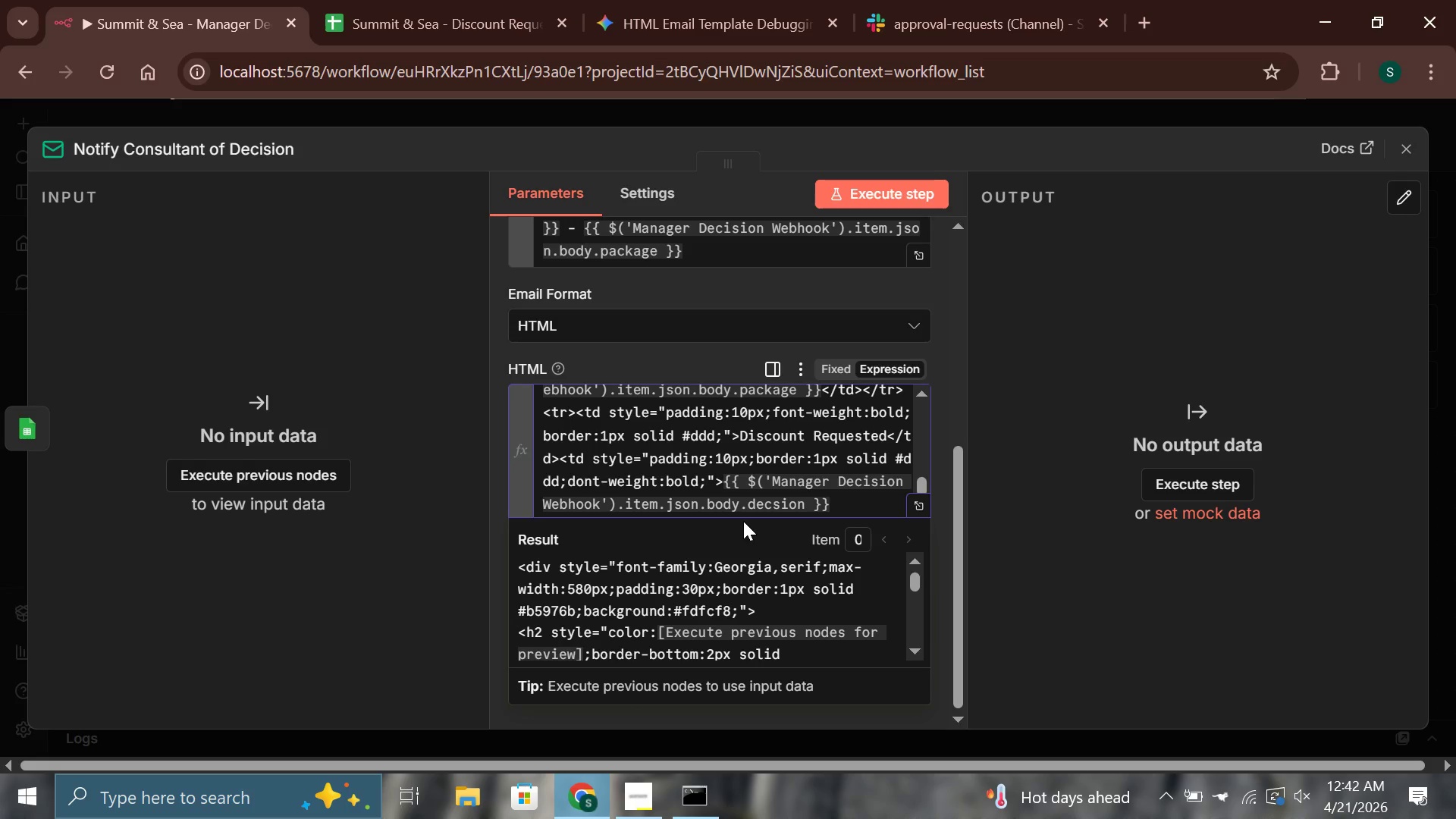 
key(I)
 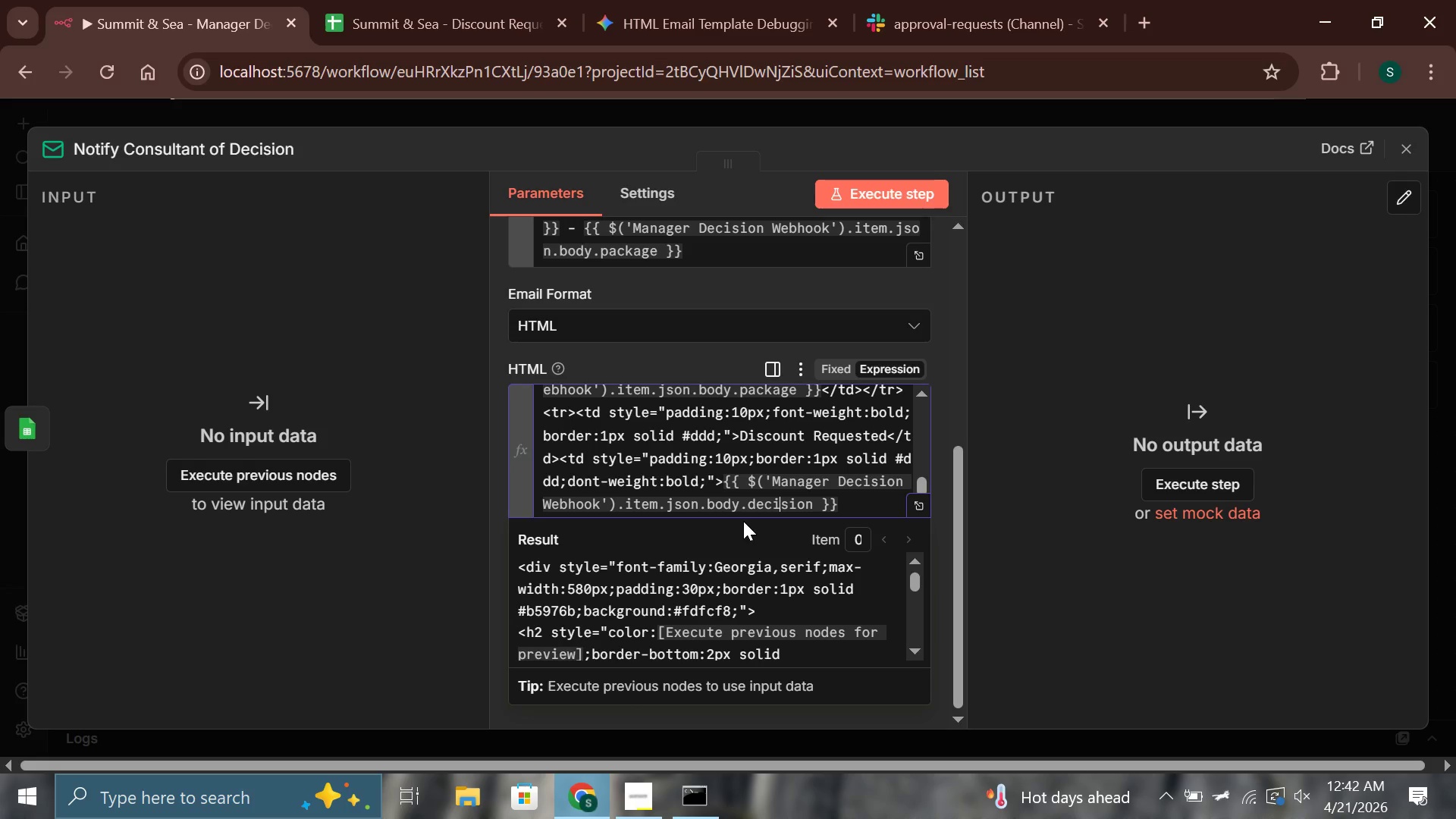 
key(ArrowRight)
 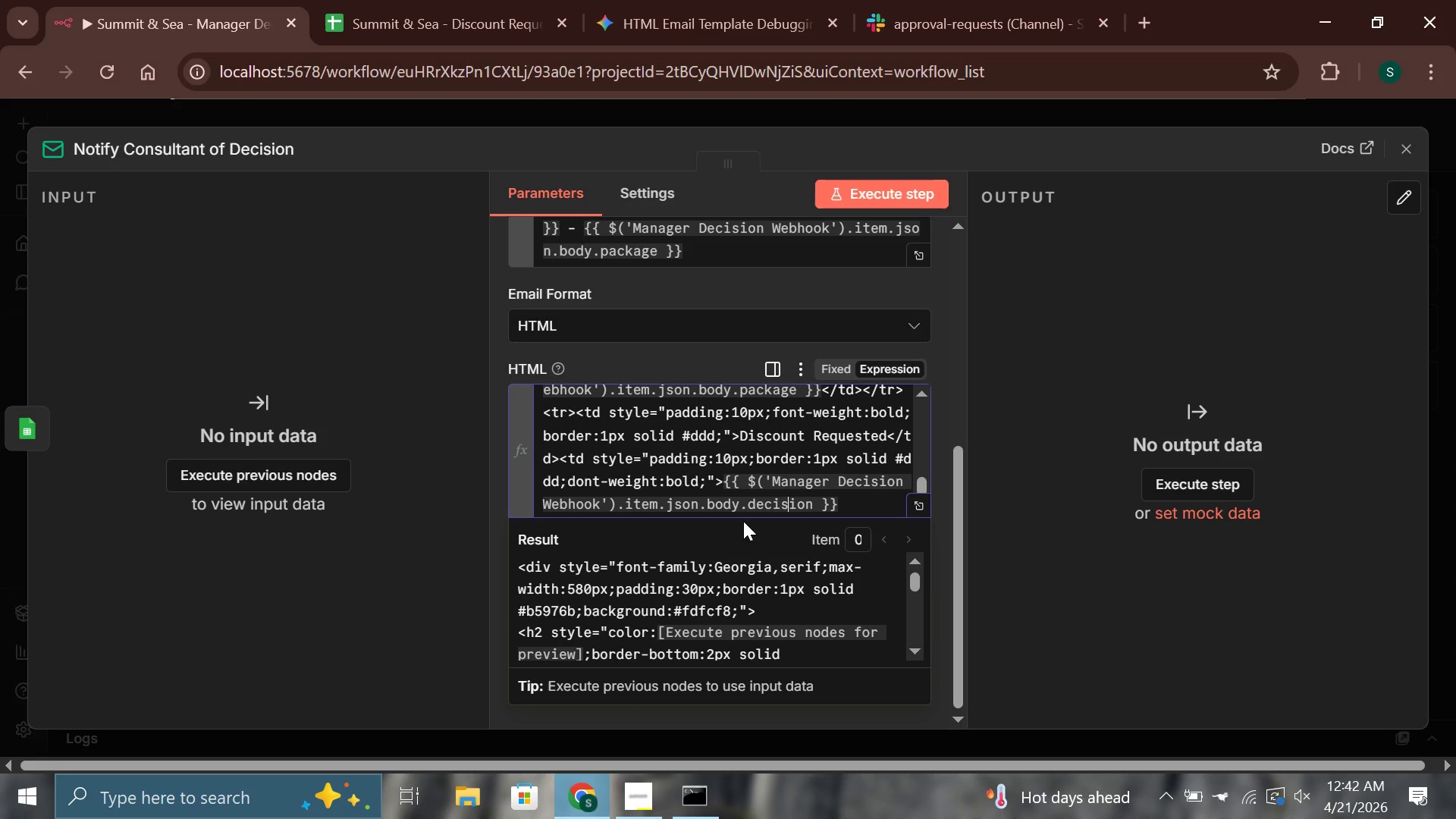 
key(ArrowRight)
 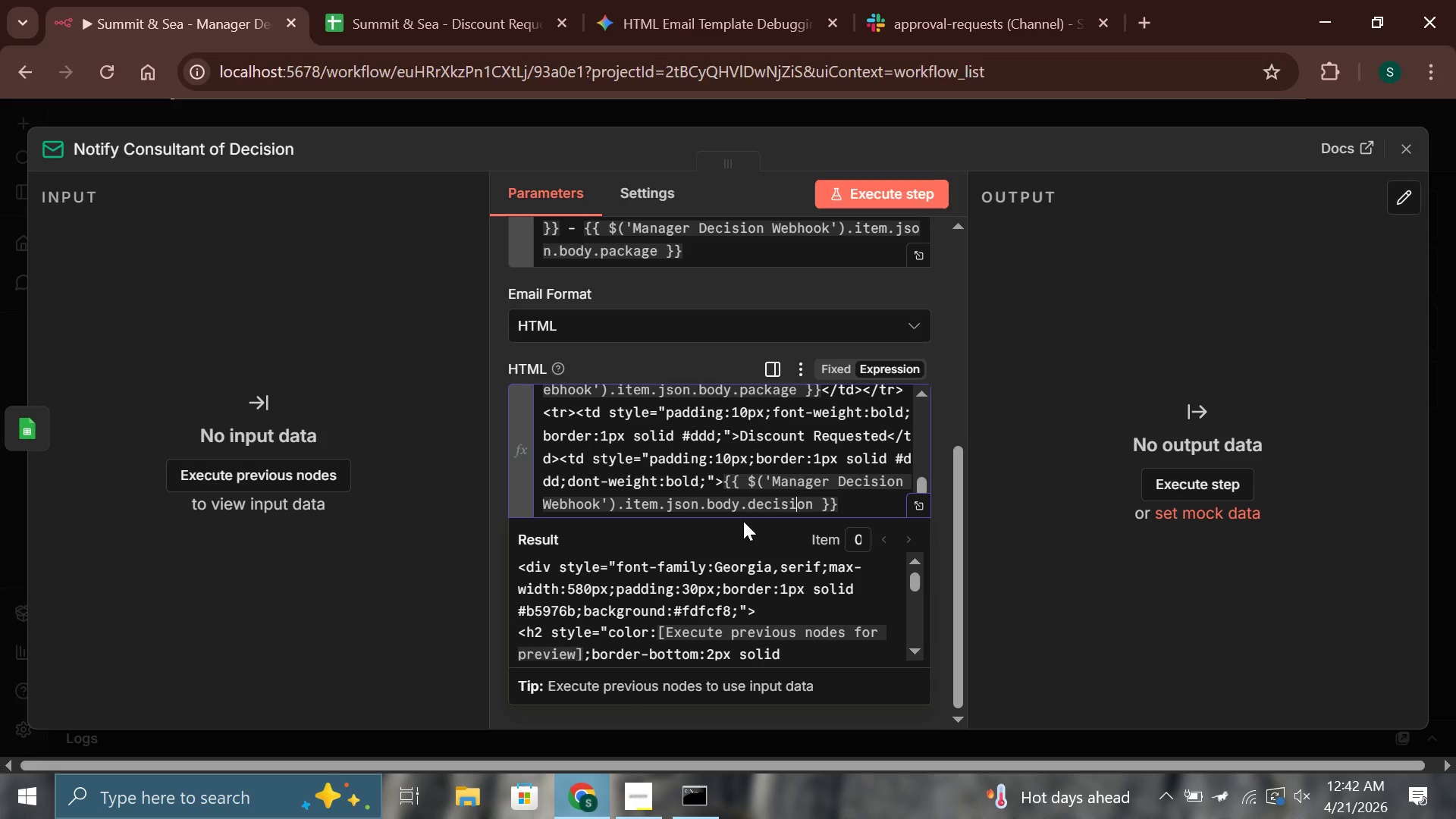 
key(ArrowRight)
 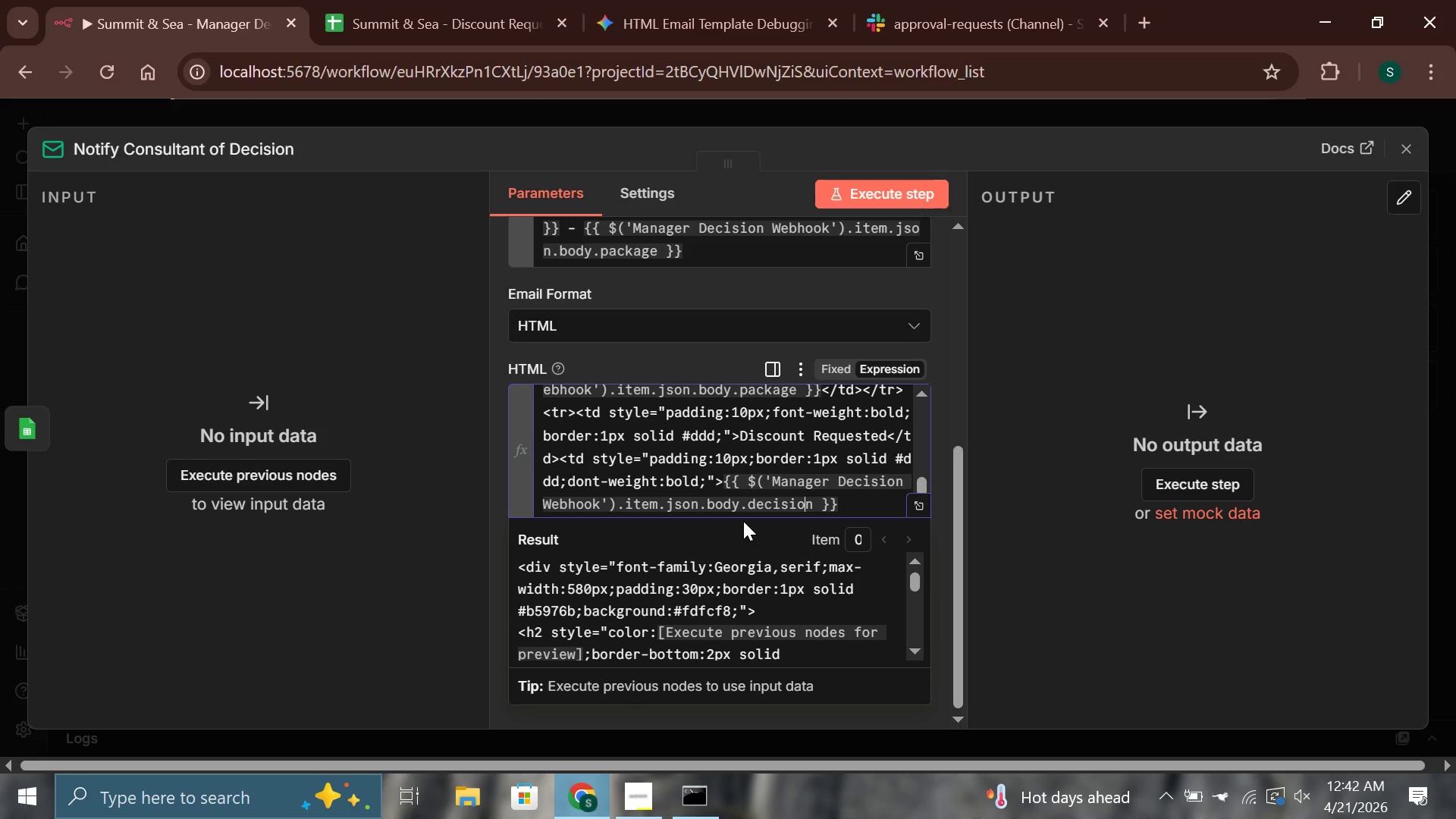 
key(ArrowRight)
 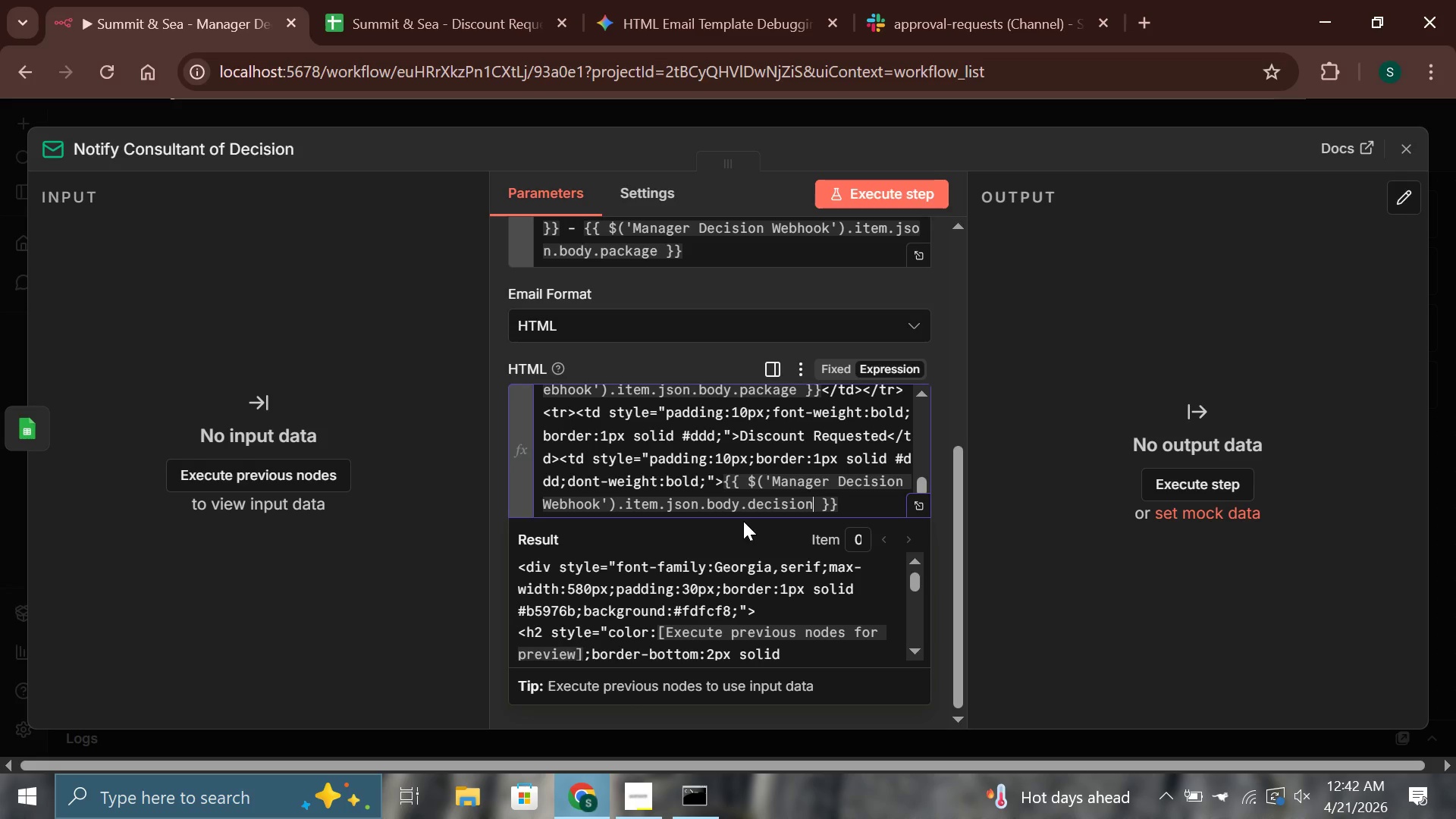 
key(ArrowRight)
 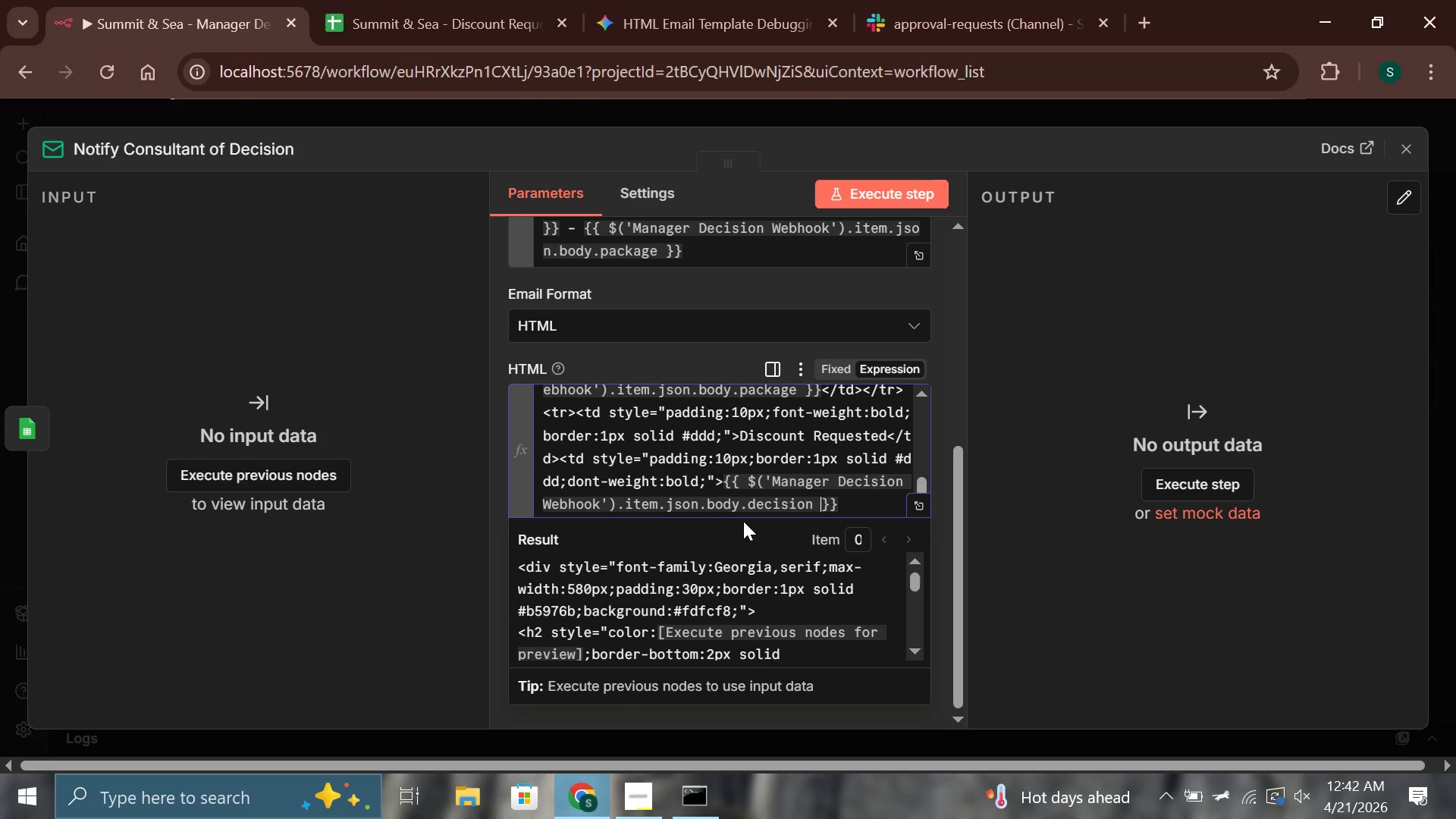 
key(ArrowRight)
 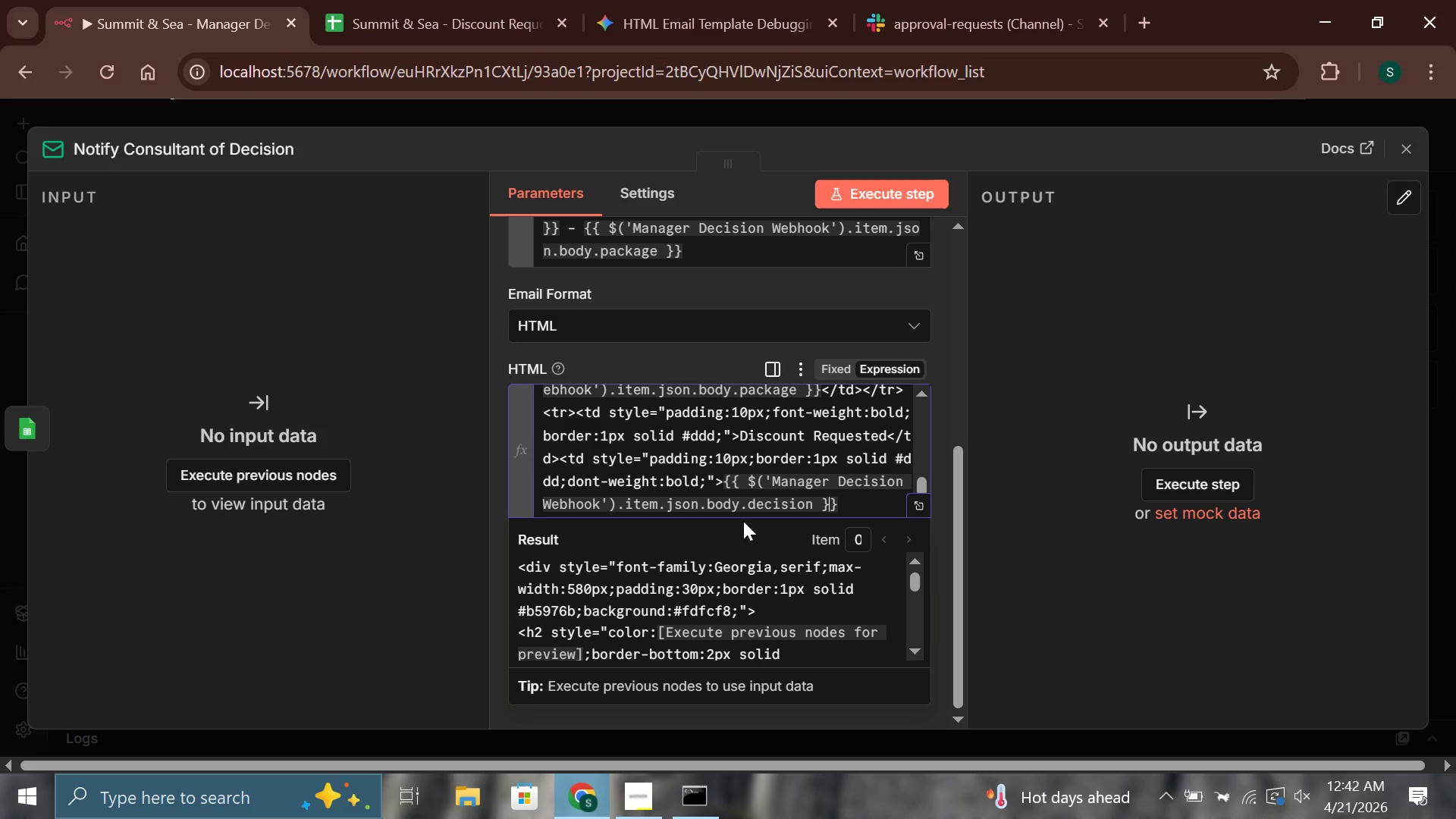 
key(ArrowRight)
 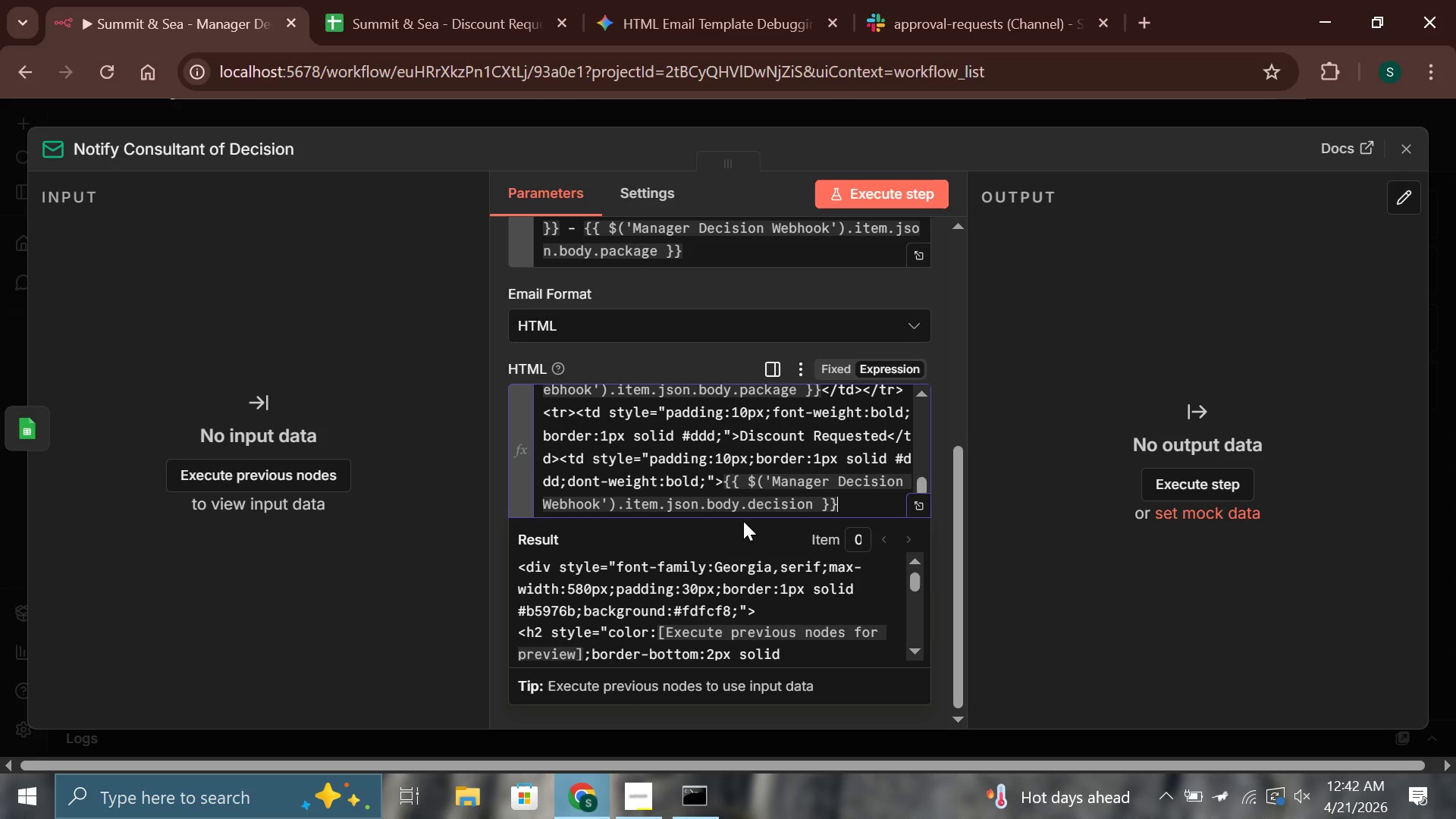 
key(ArrowRight)
 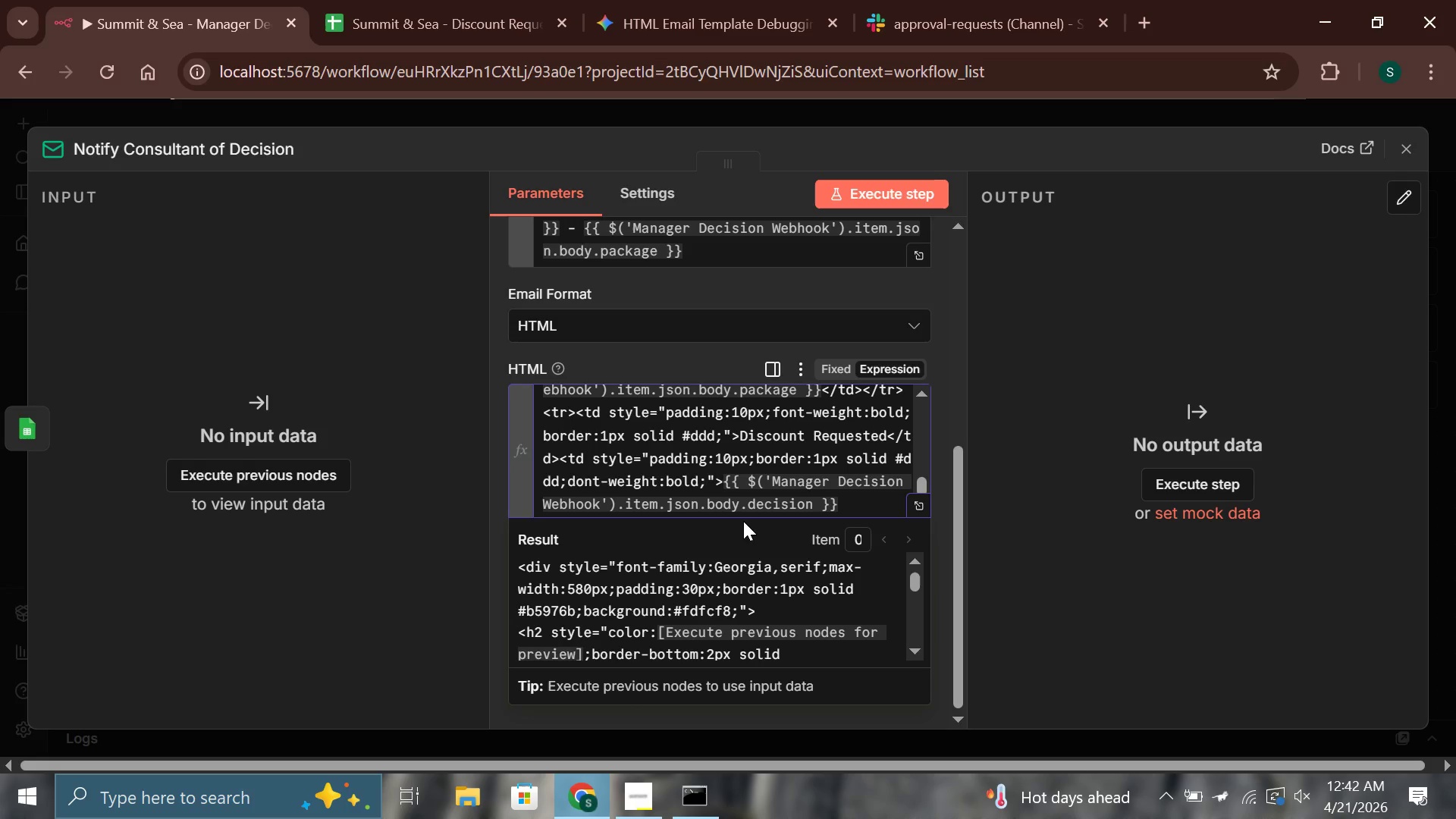 
type(</td></tr>)
 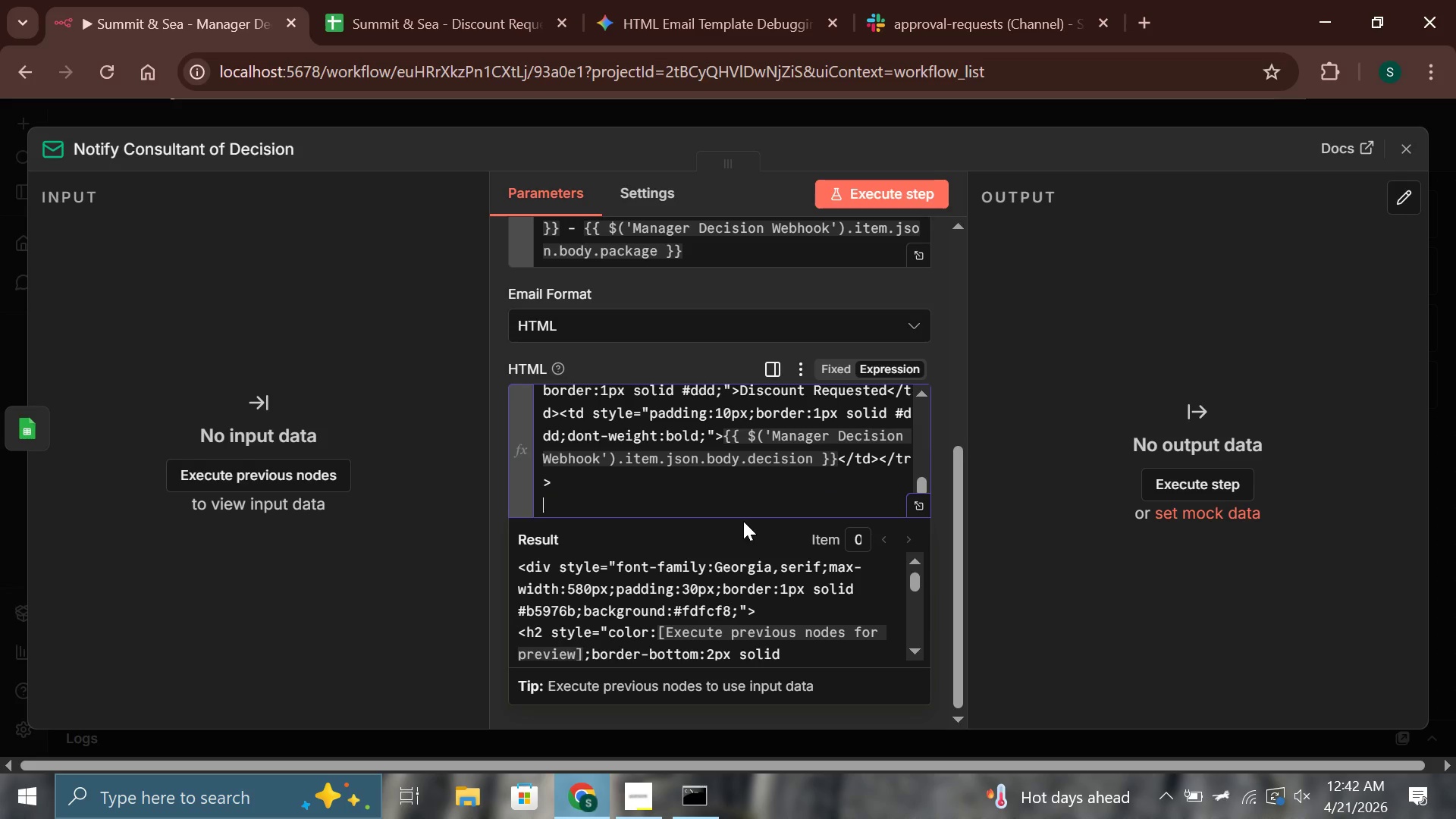 
 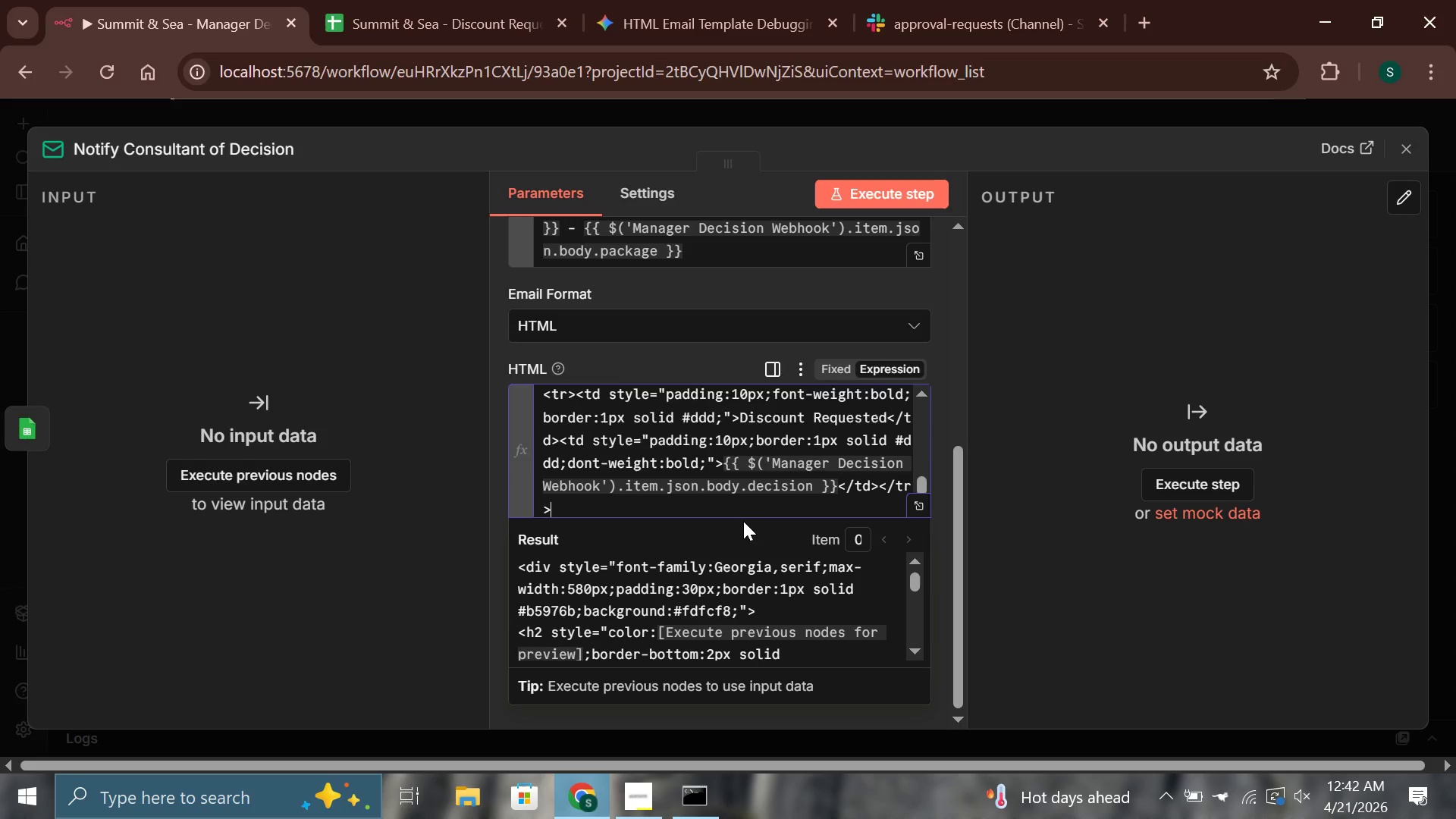 
key(Enter)
 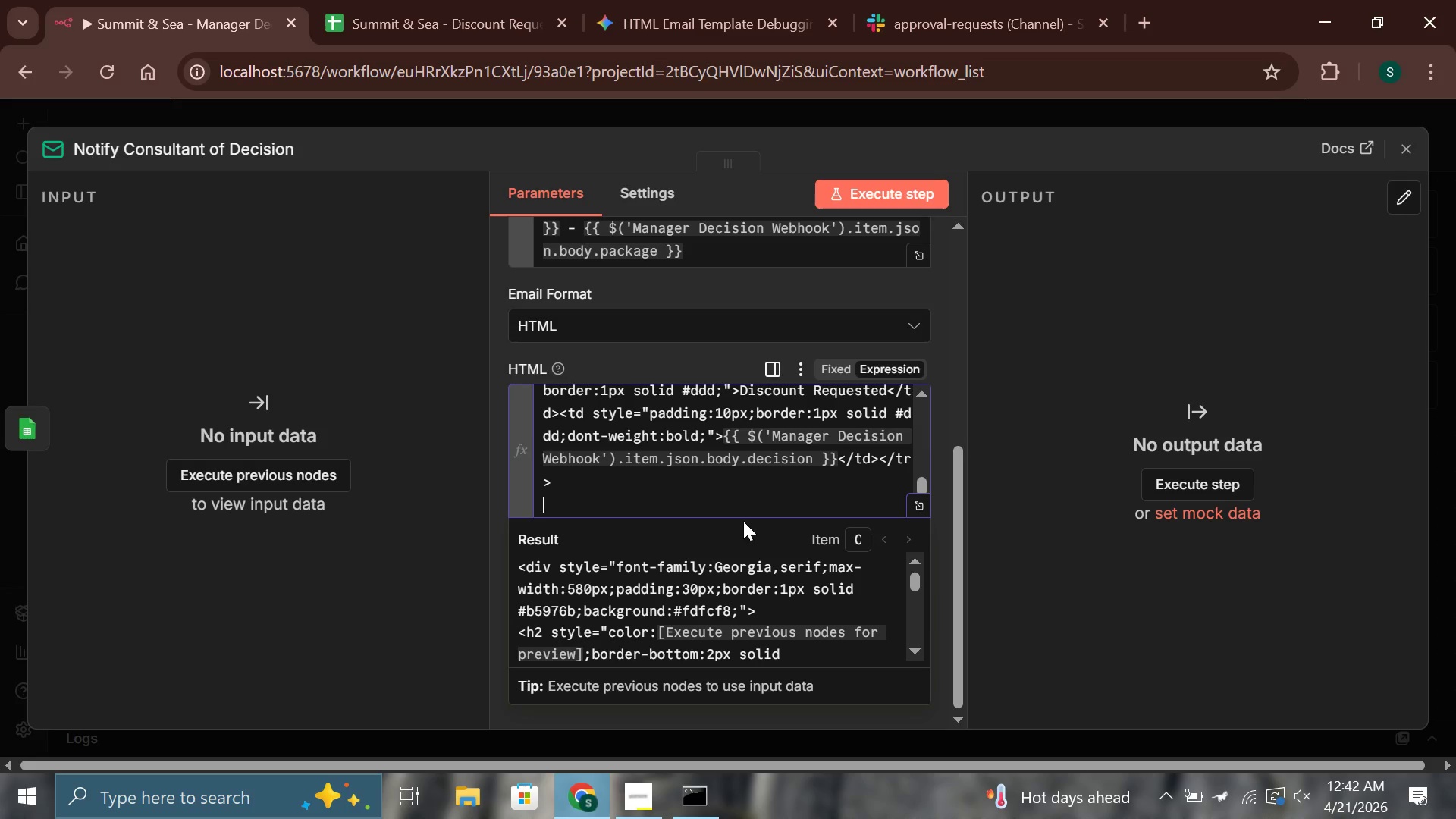 
wait(6.55)
 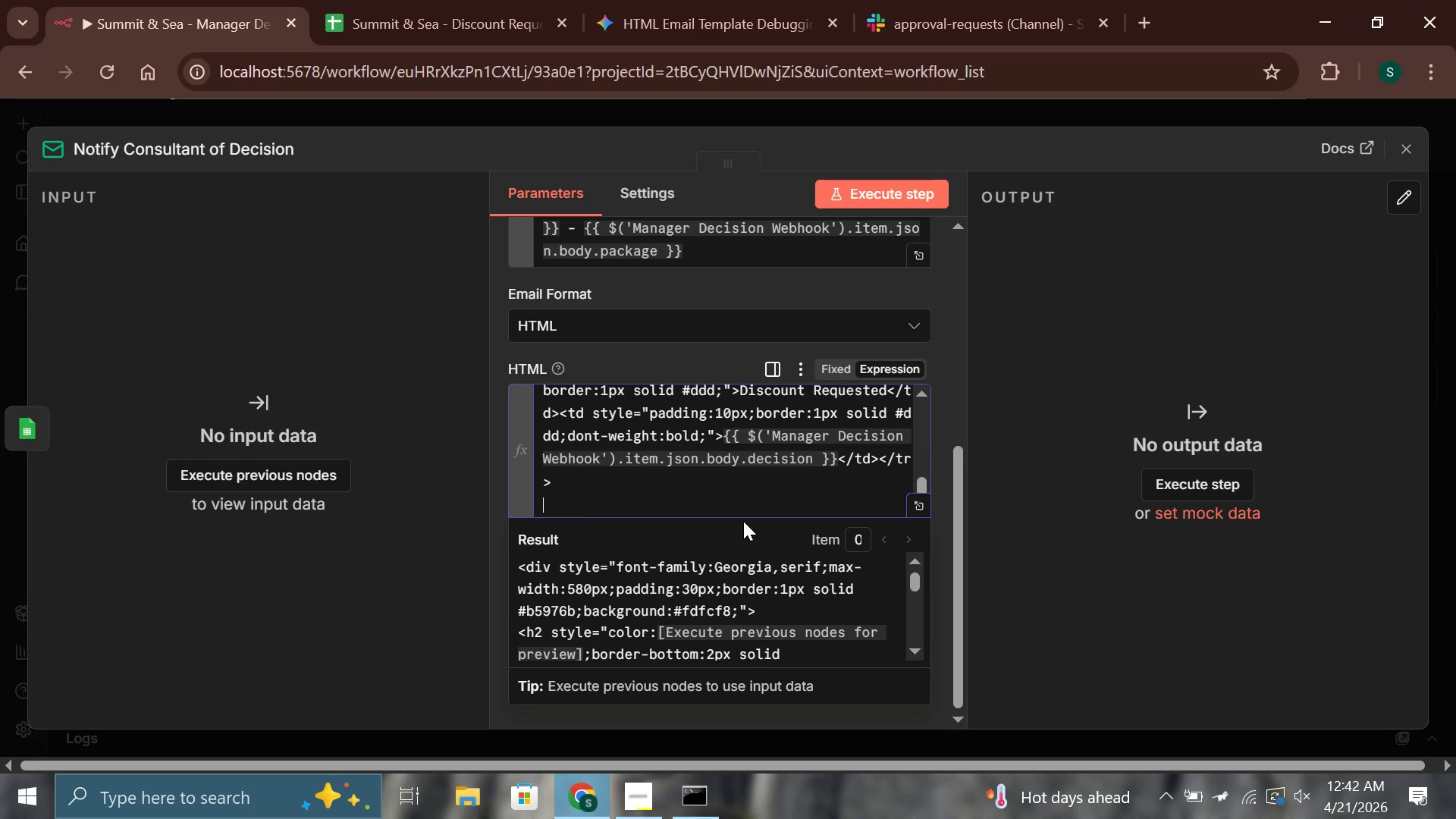 
type(<tr><td style="padding:10px;font-weight:)
 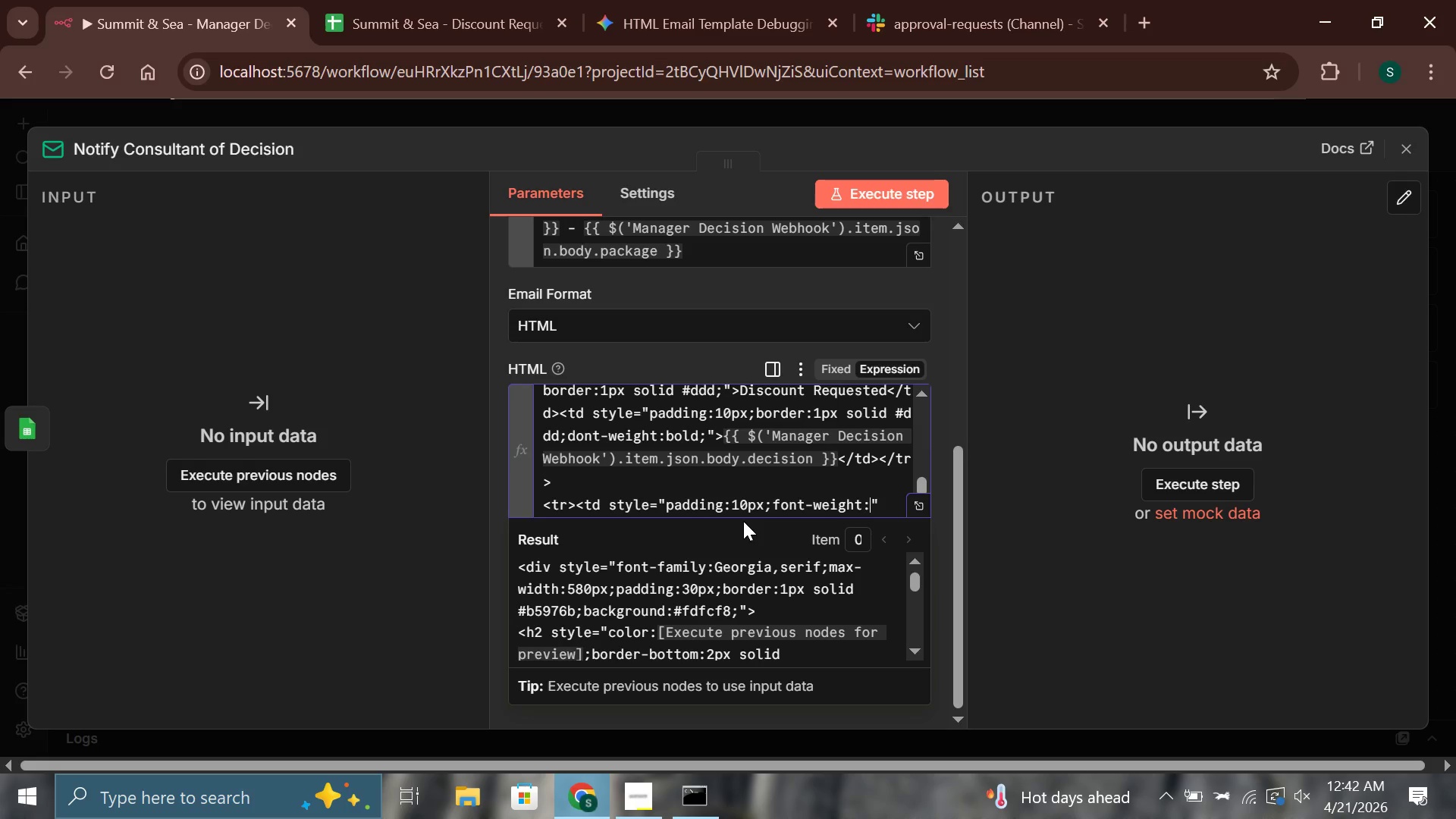 
wait(66.14)
 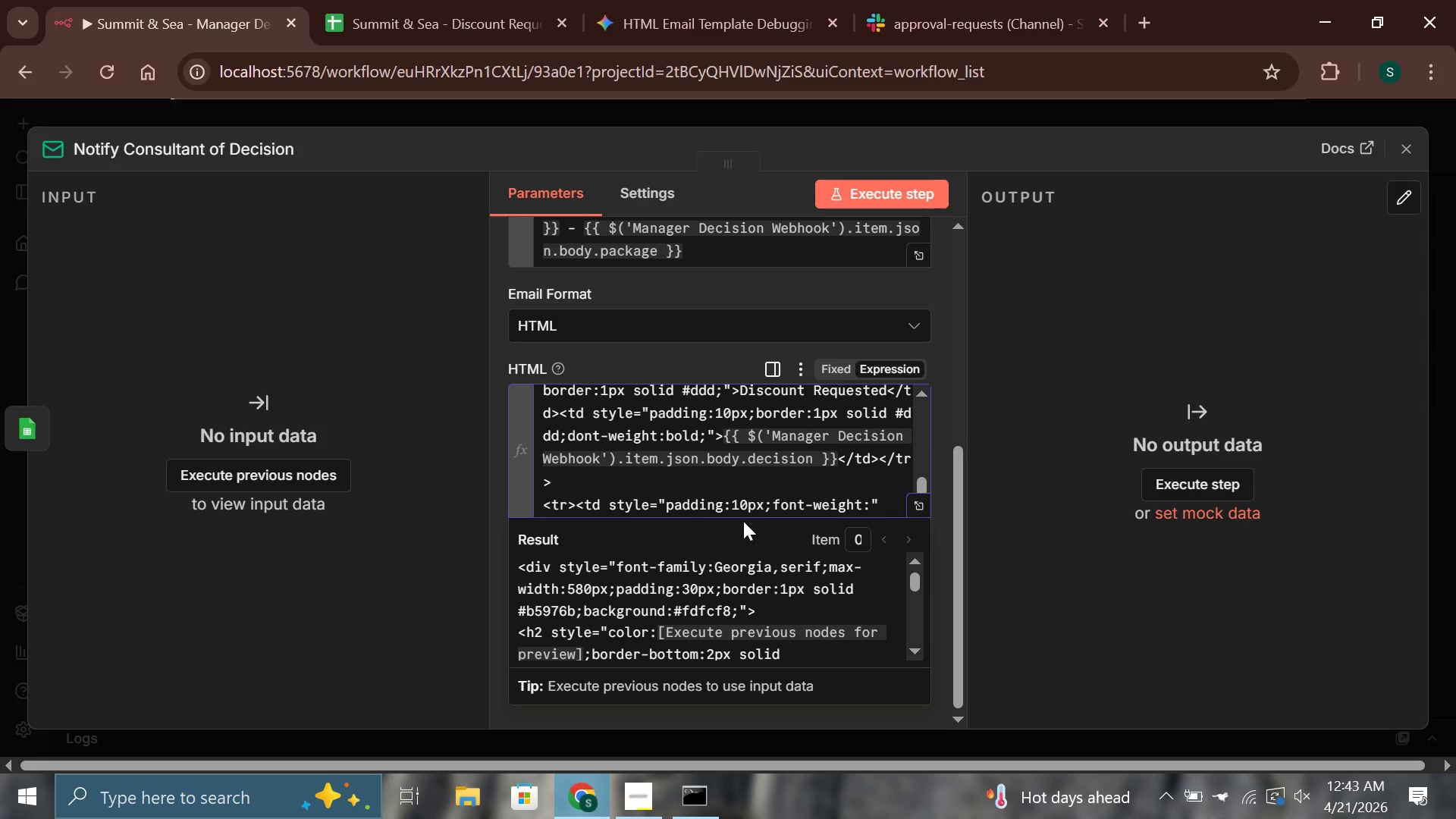 
type(bold;border:1px solid #ddd;)
 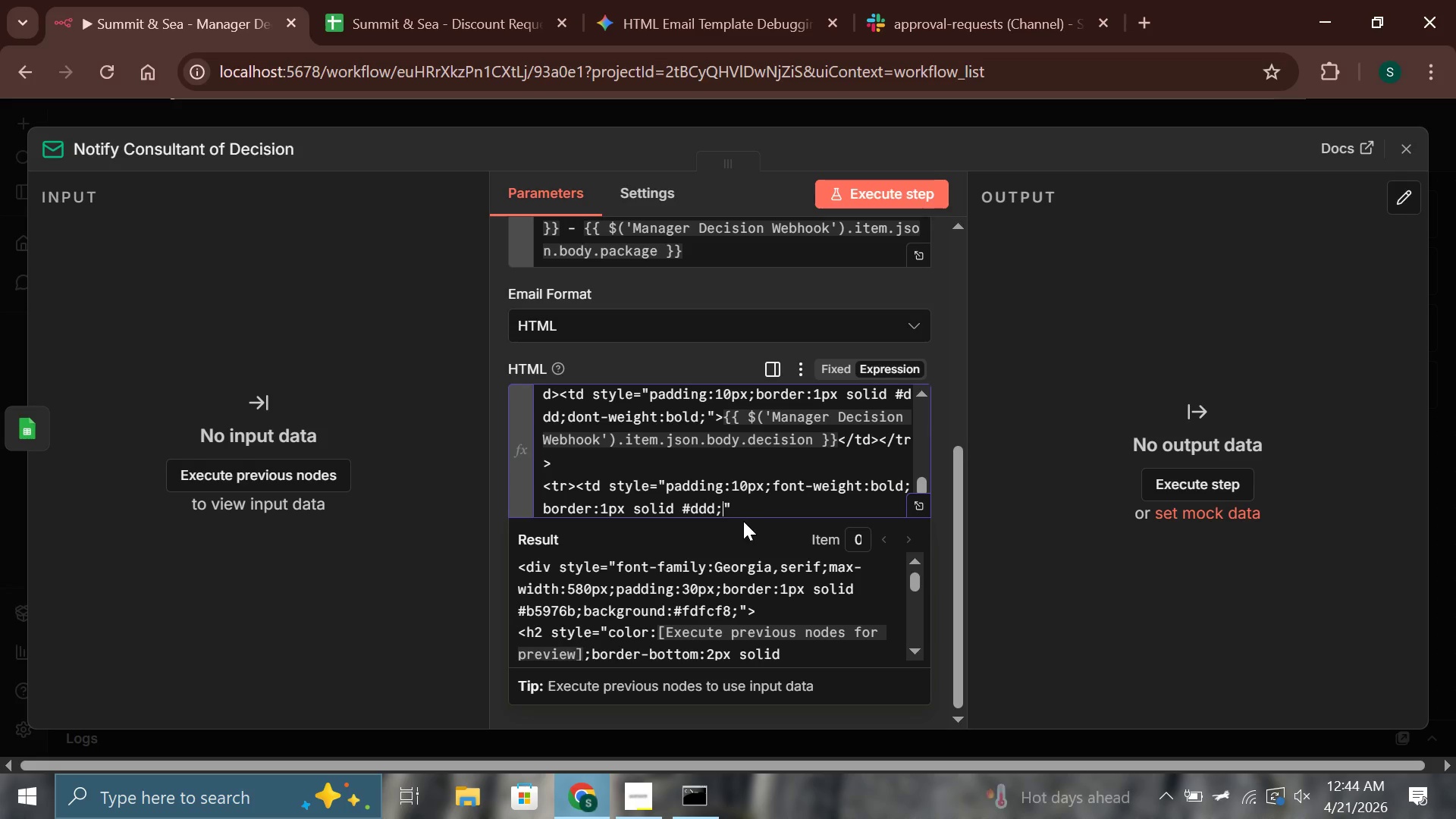 
key(ArrowRight)
 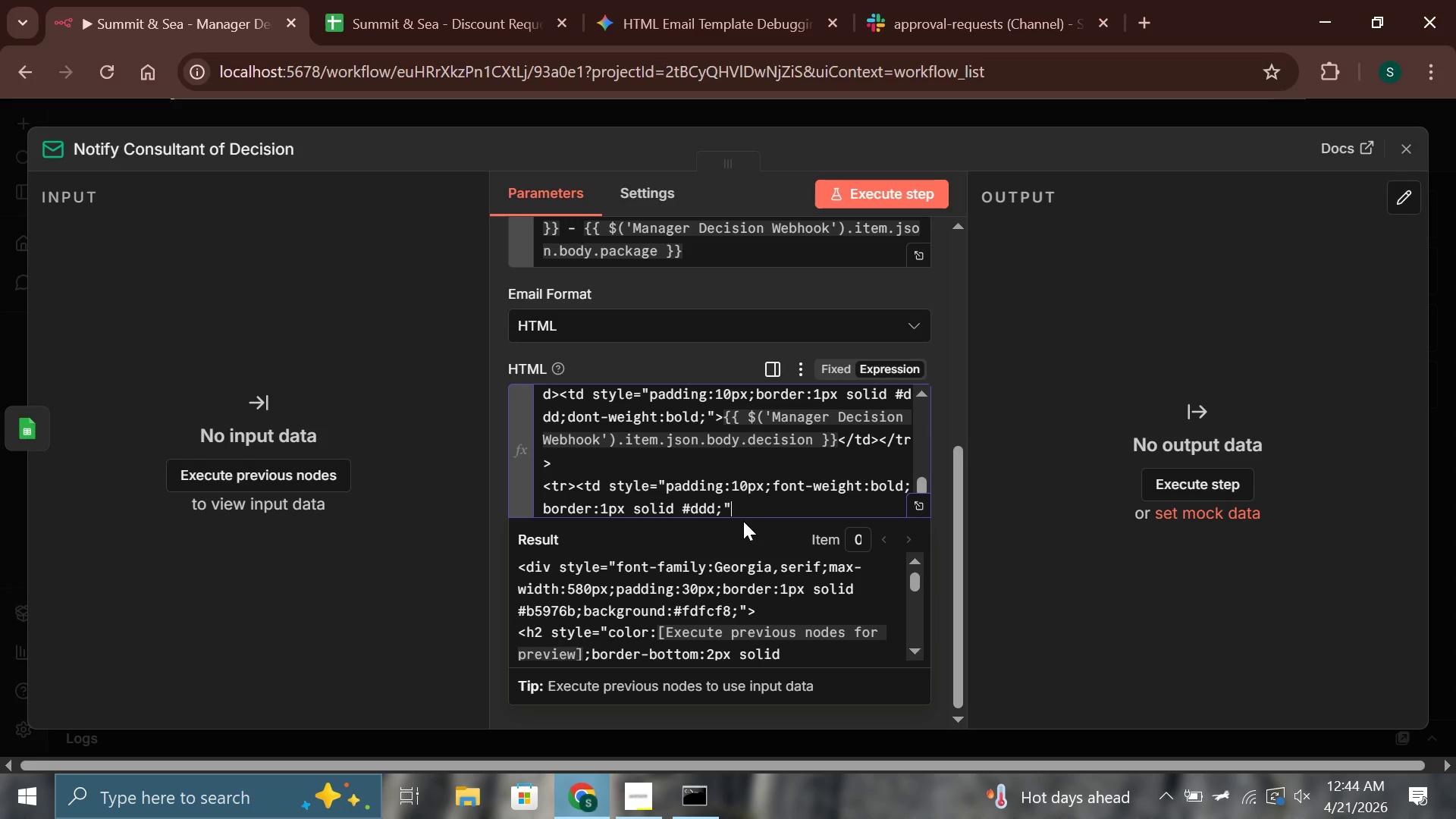 
type(>Manager Comments</td><td style="[)
key(Backspace)
type(padding)
 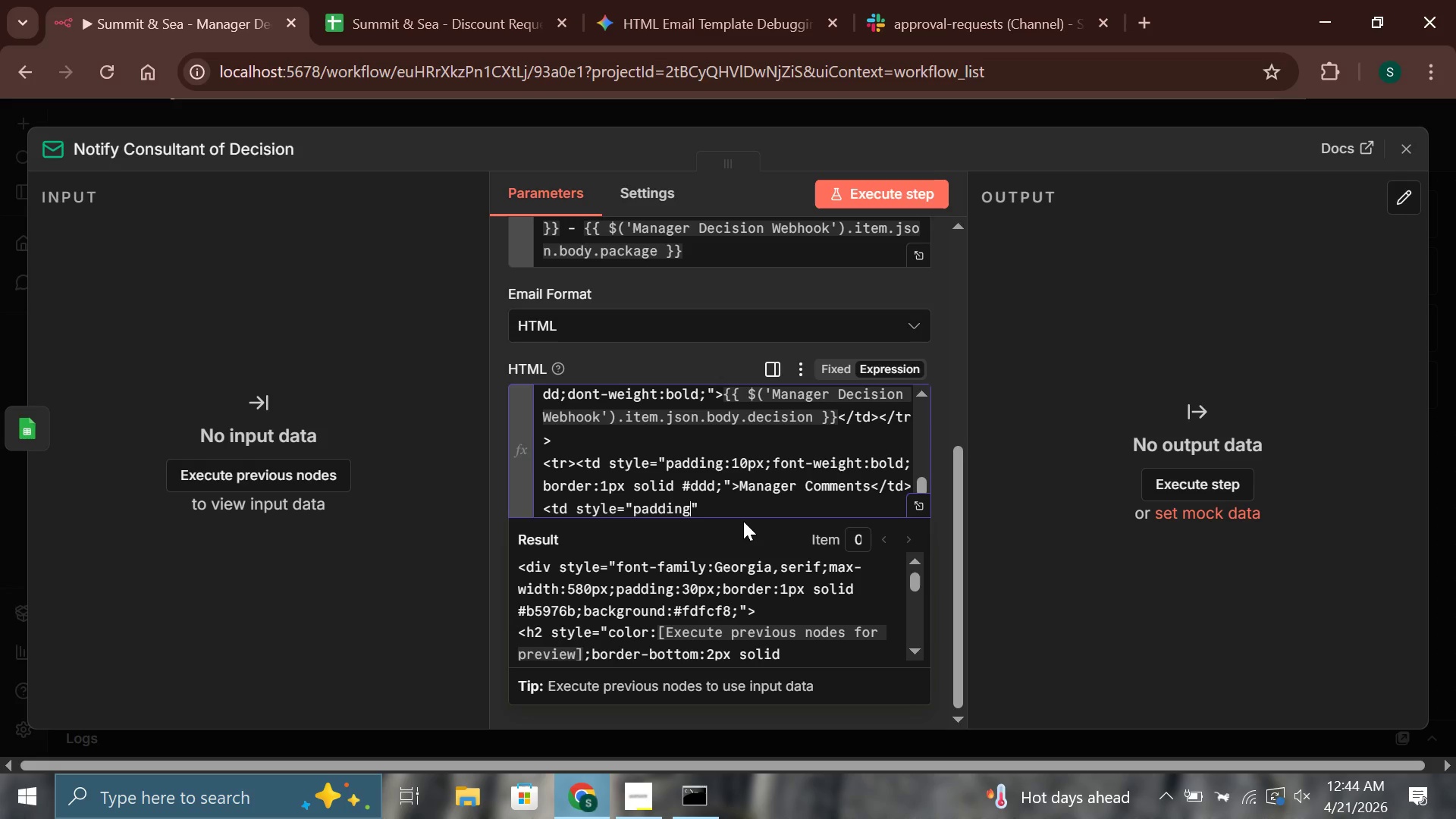 
key(Shift+Semicolon)
 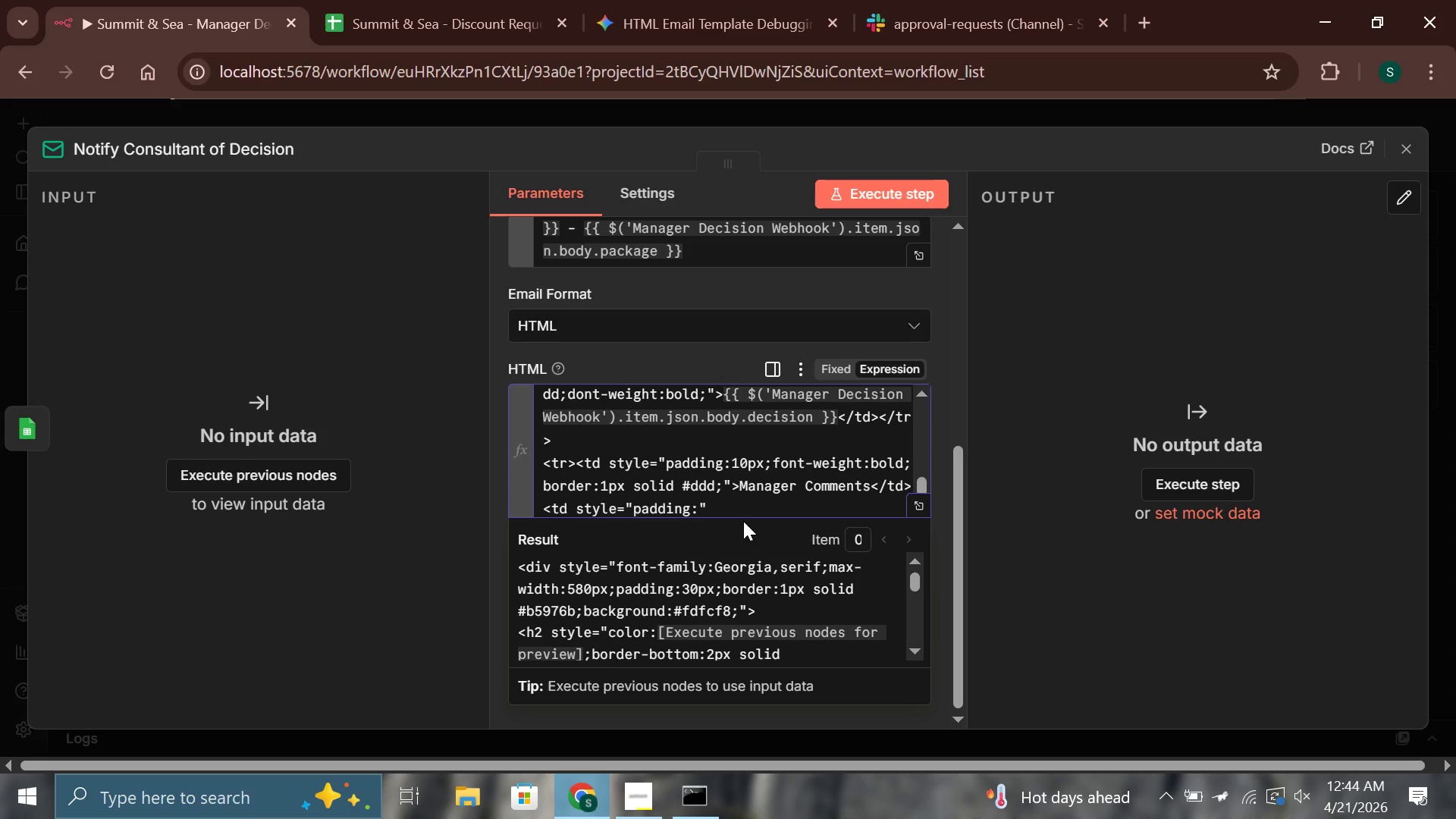 
wait(22.91)
 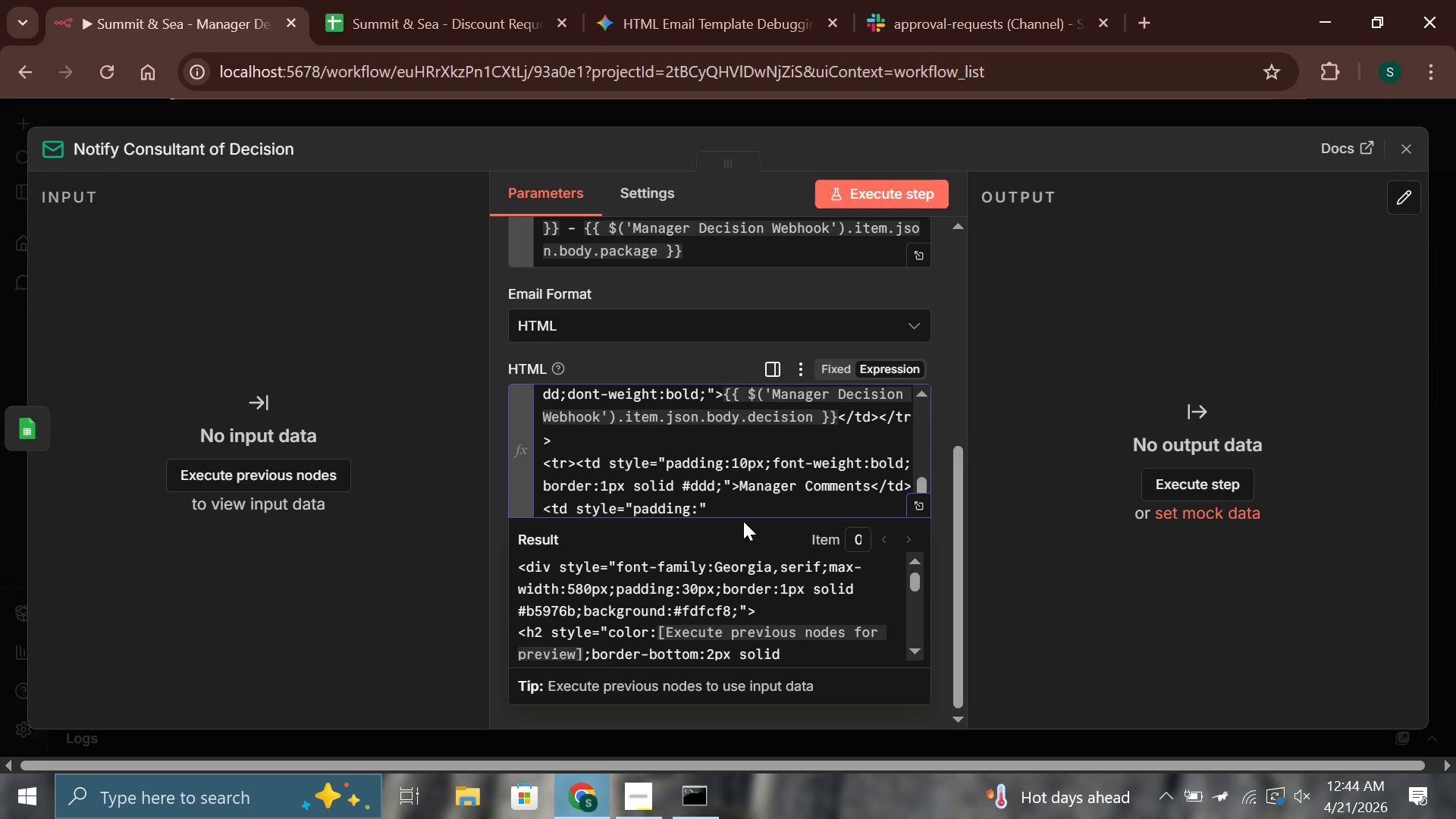 
type(10px;border:1px solid #ddd;font-weight:bold)
 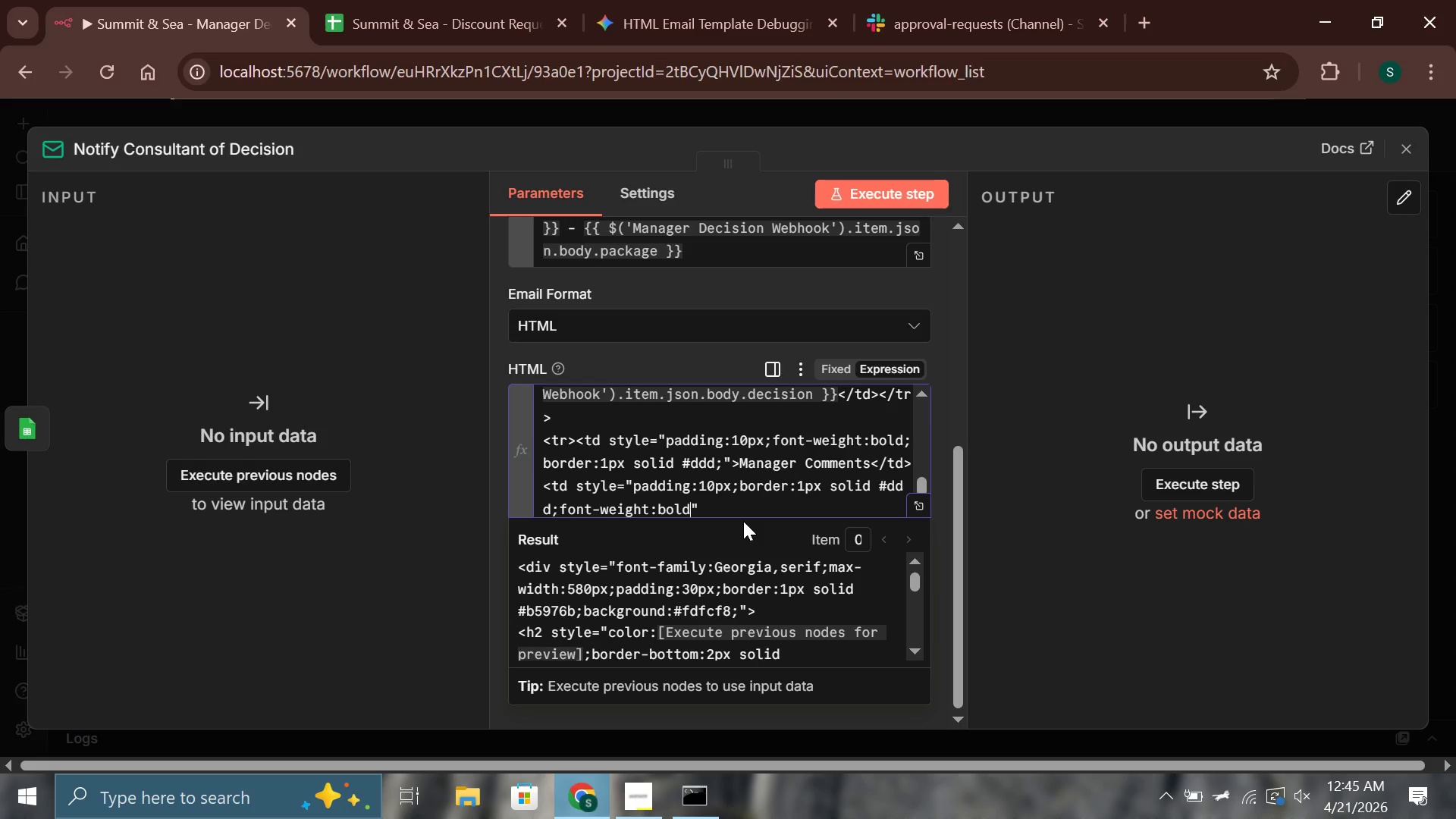 
key(Semicolon)
 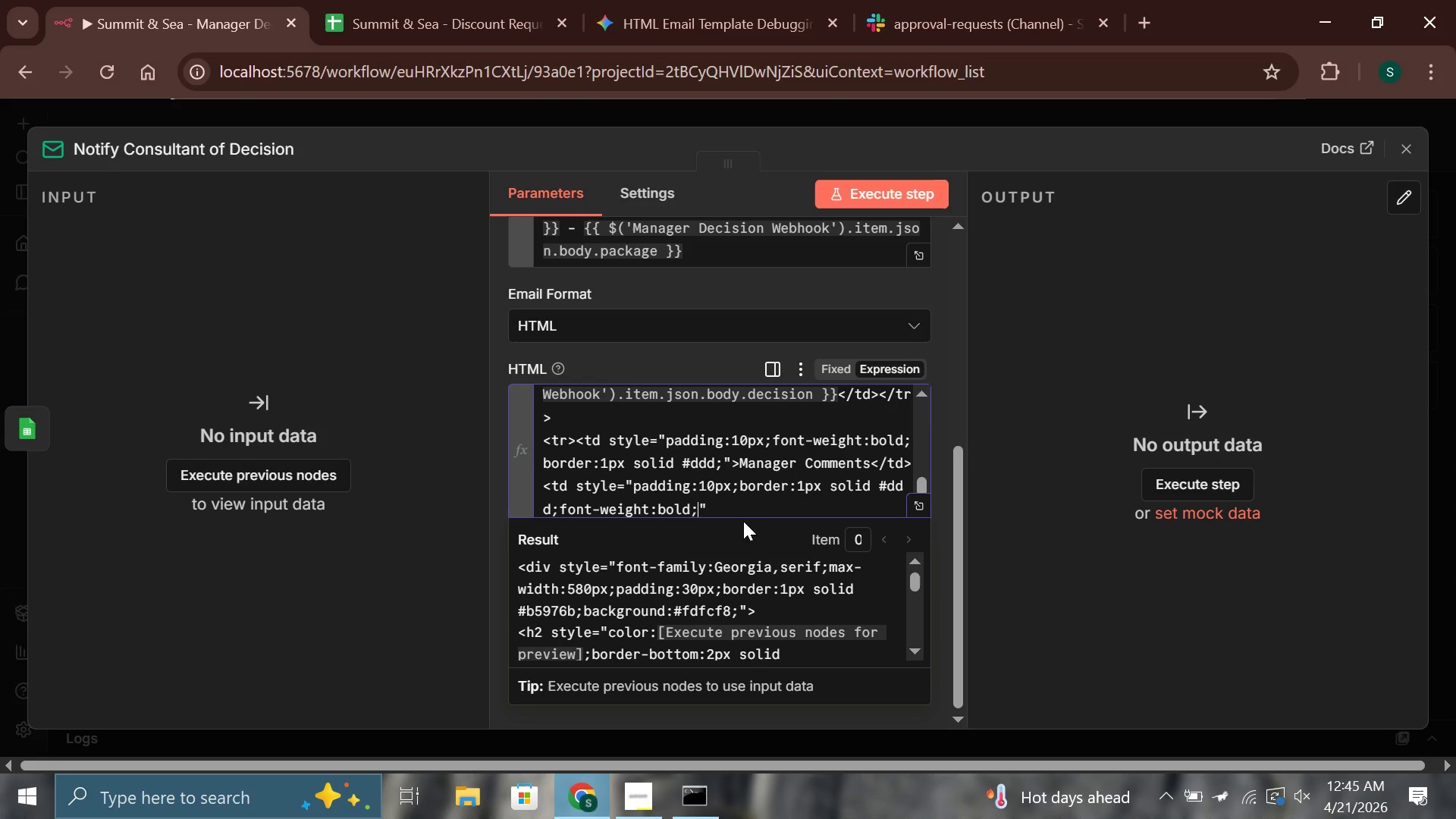 
key(ArrowRight)
 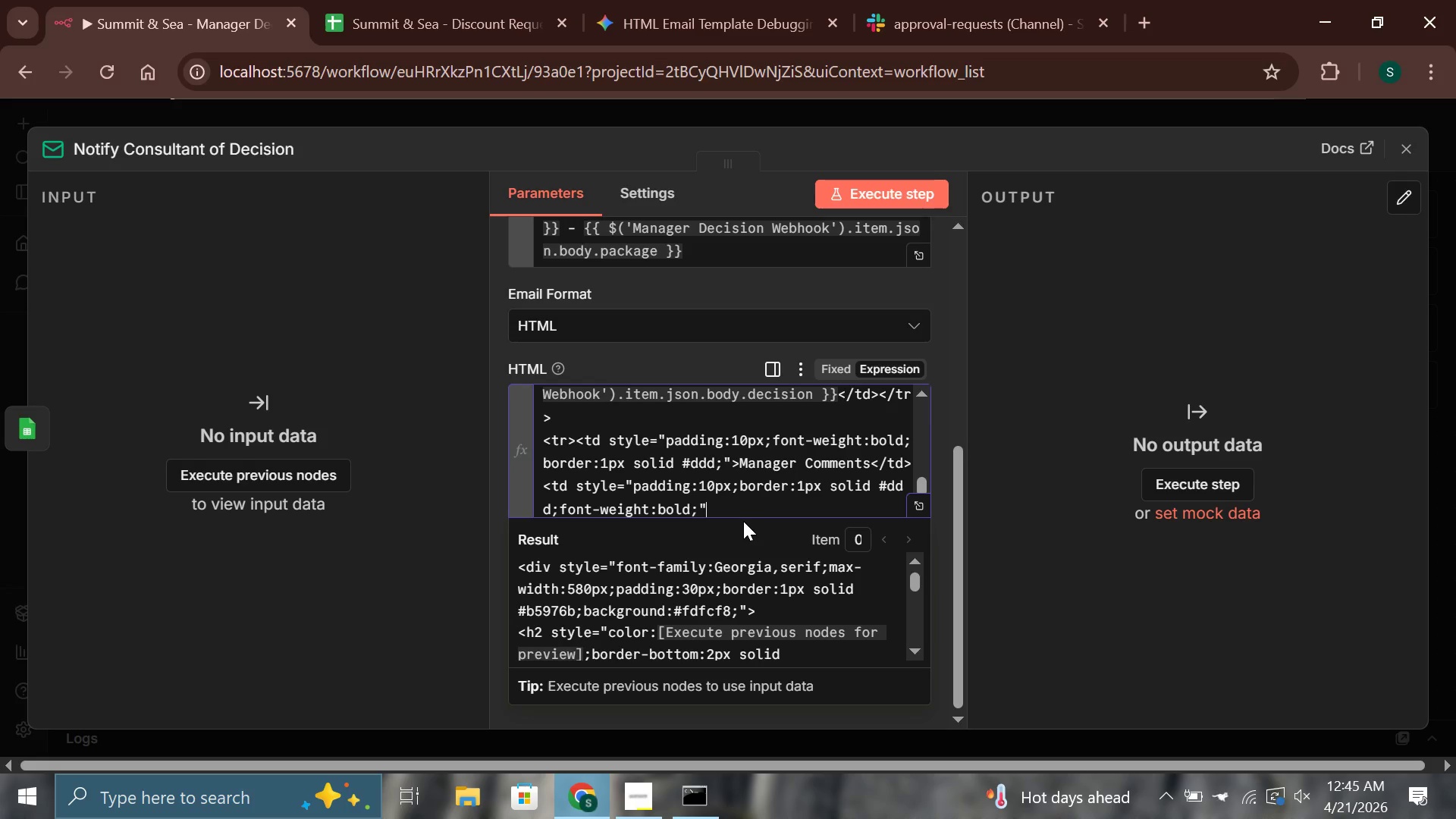 
type(>{{$()
 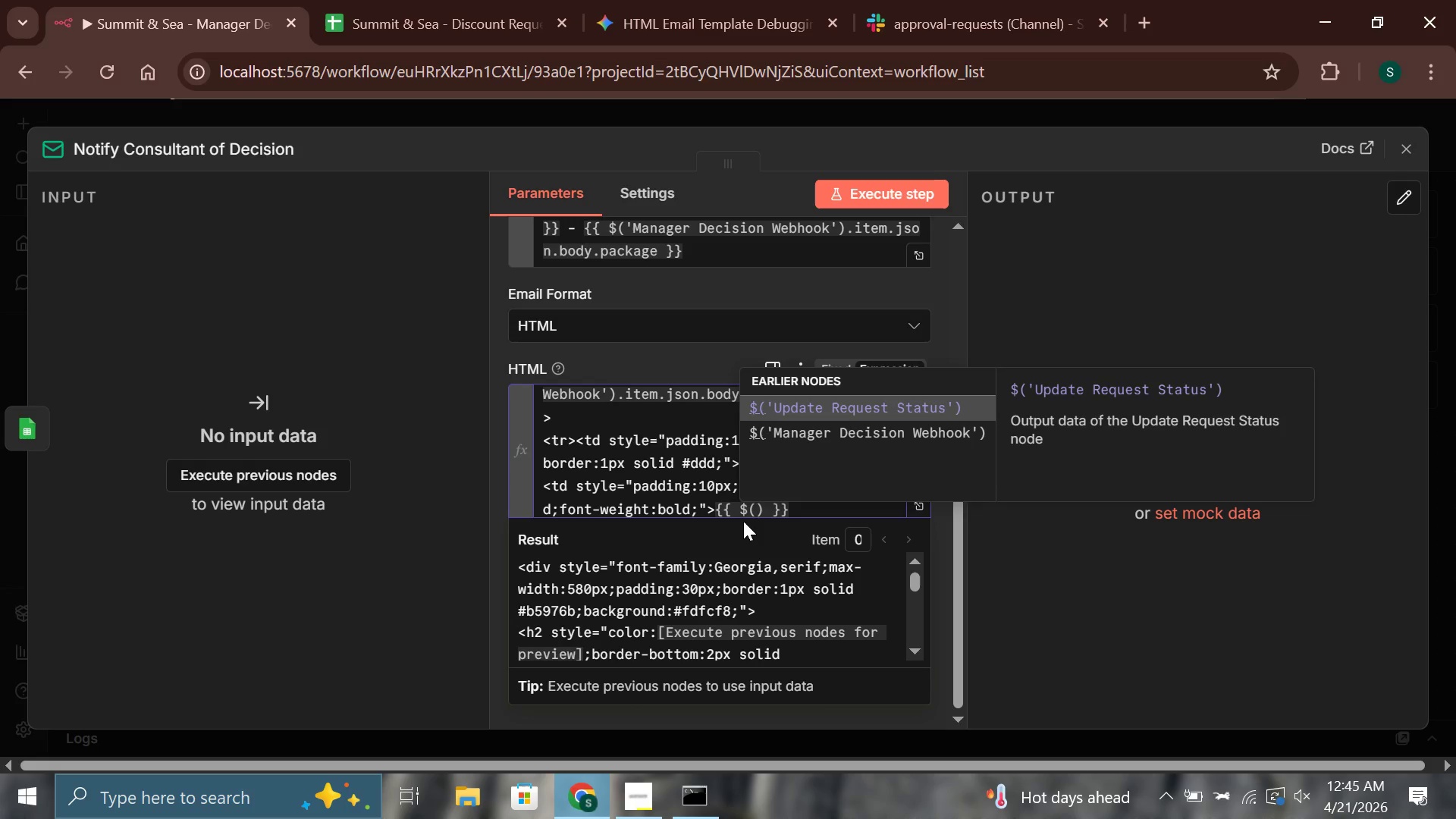 
key(ArrowDown)
 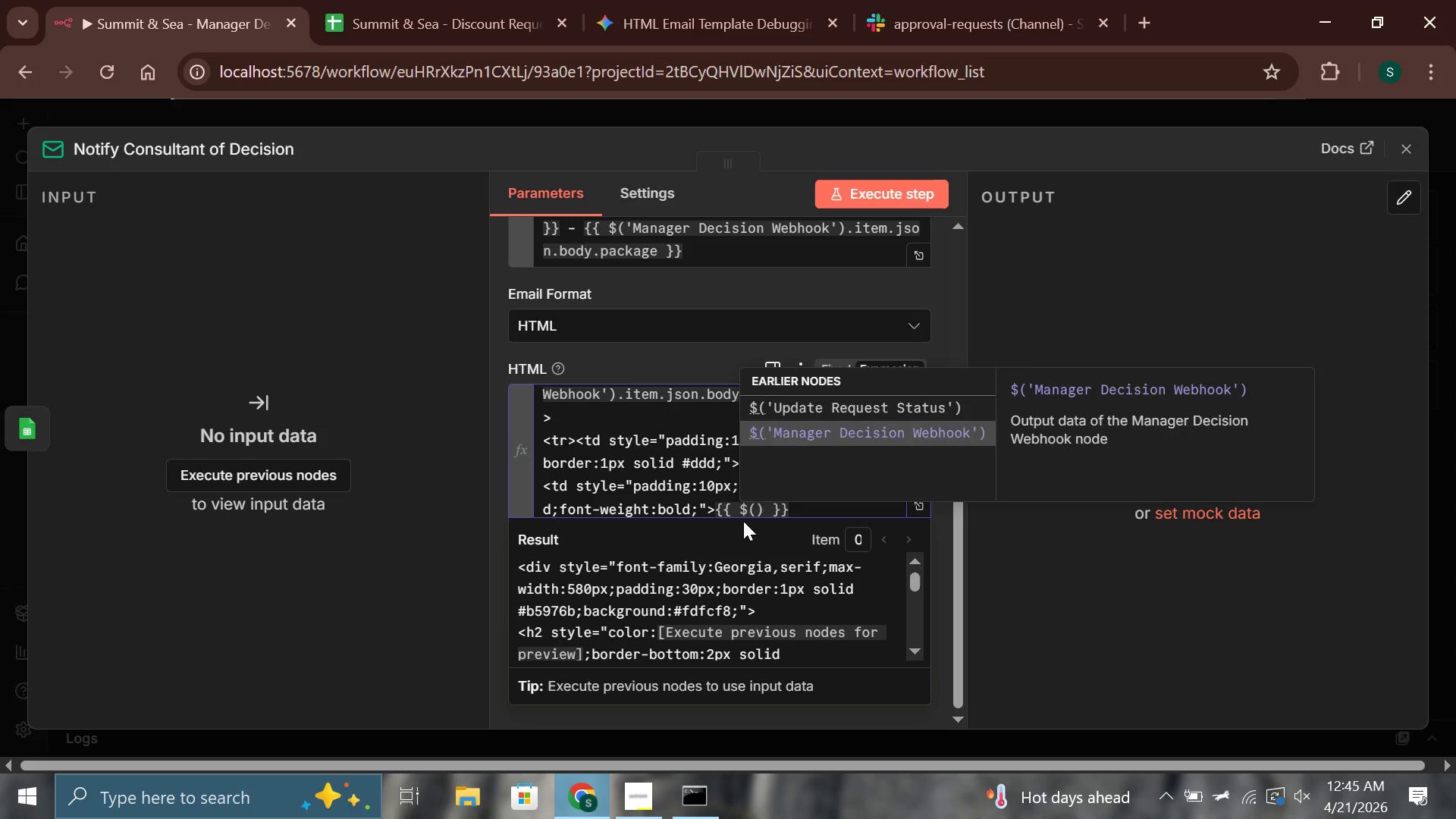 
key(Enter)
 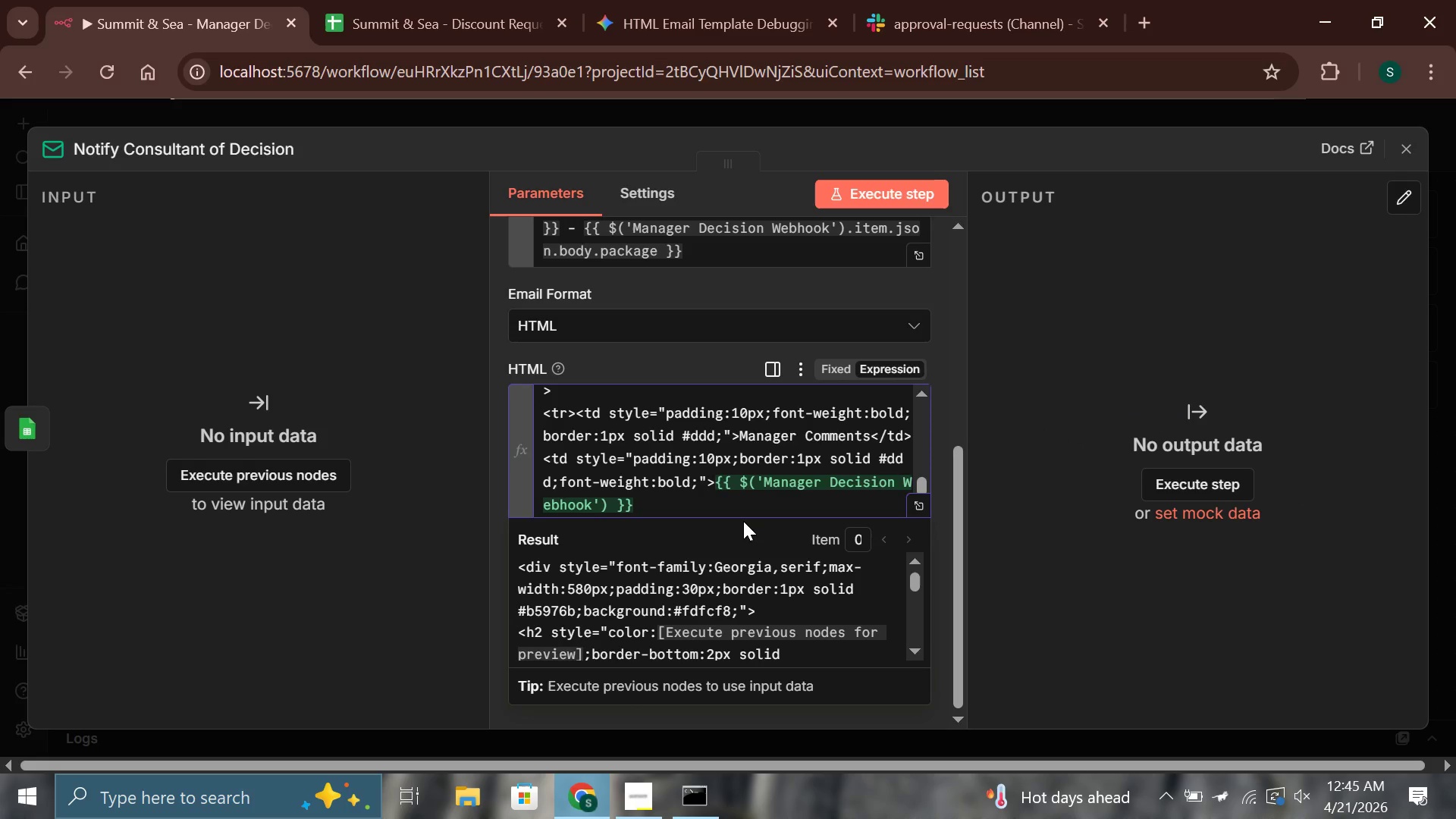 
type(.item.json.body.decision)
 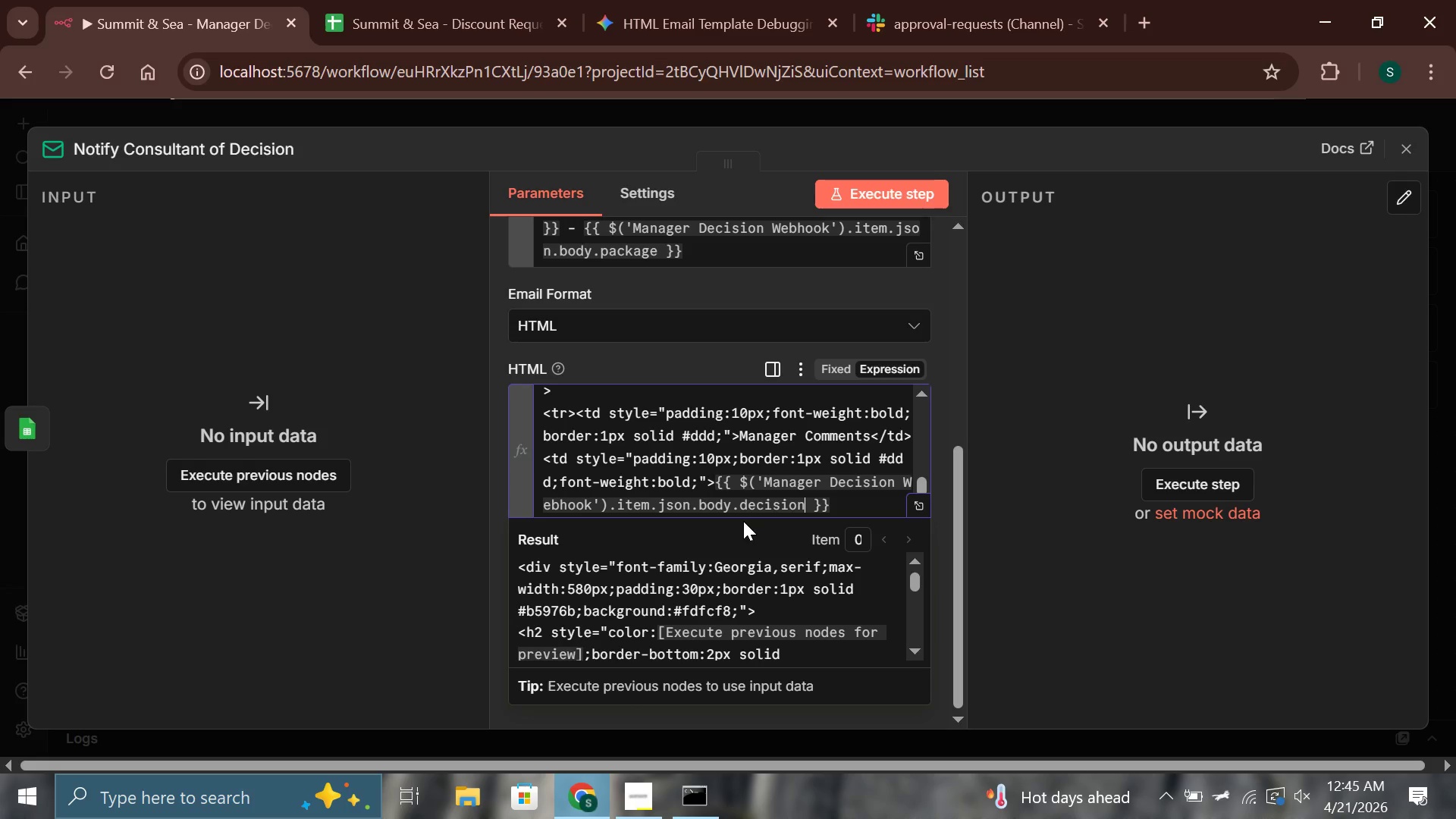 
key(ArrowRight)
 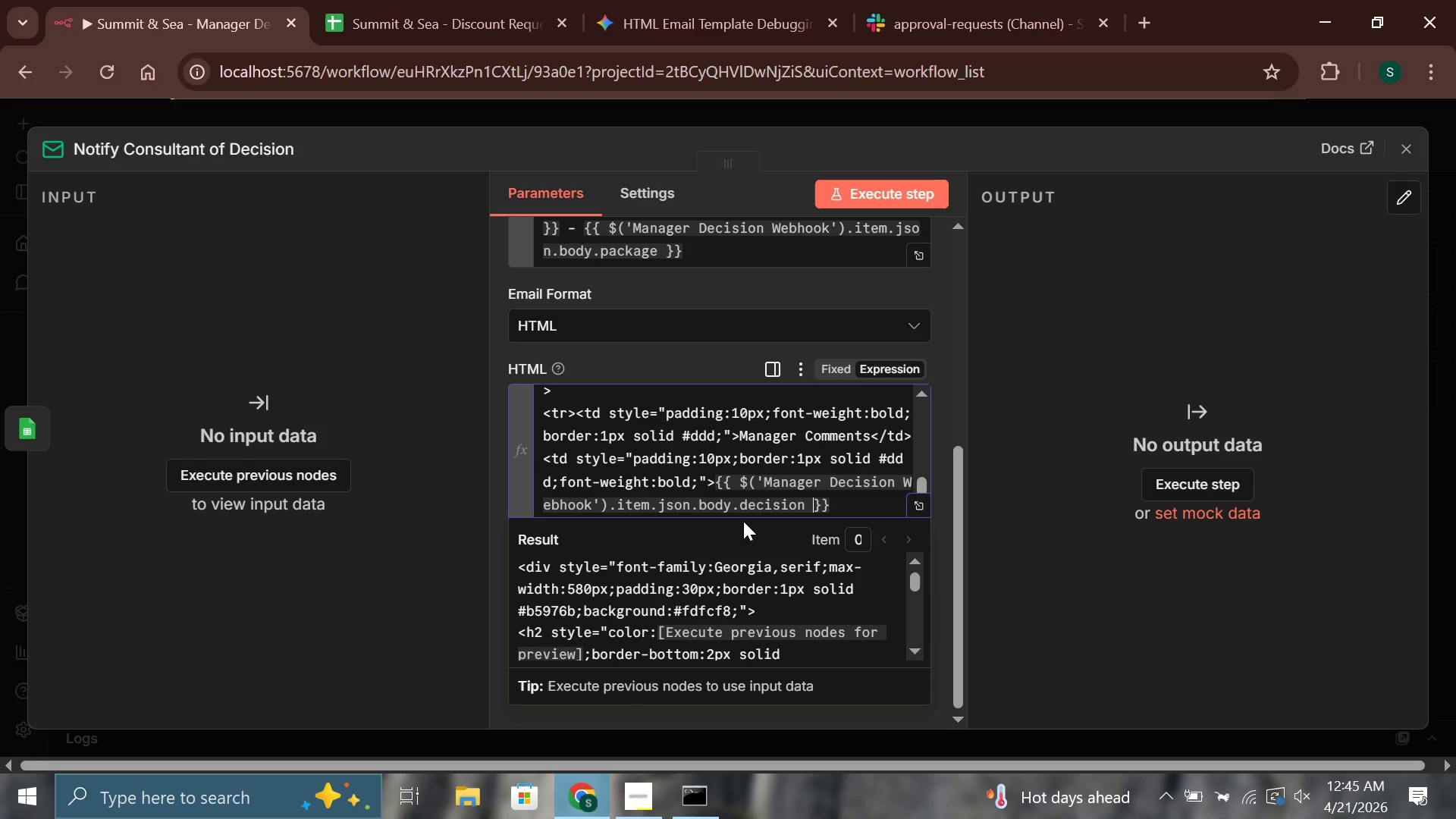 
key(ArrowRight)
 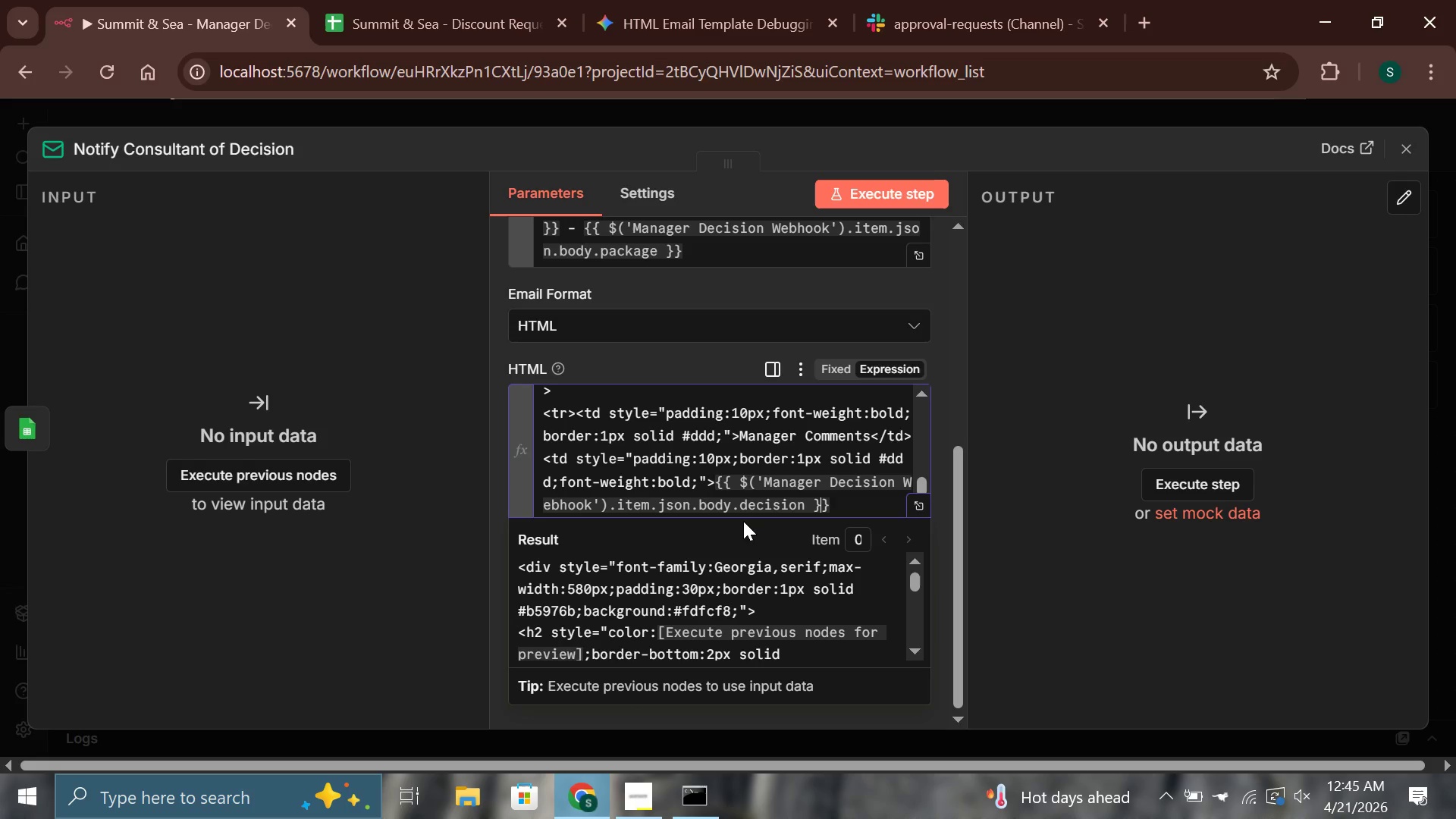 
key(ArrowRight)
 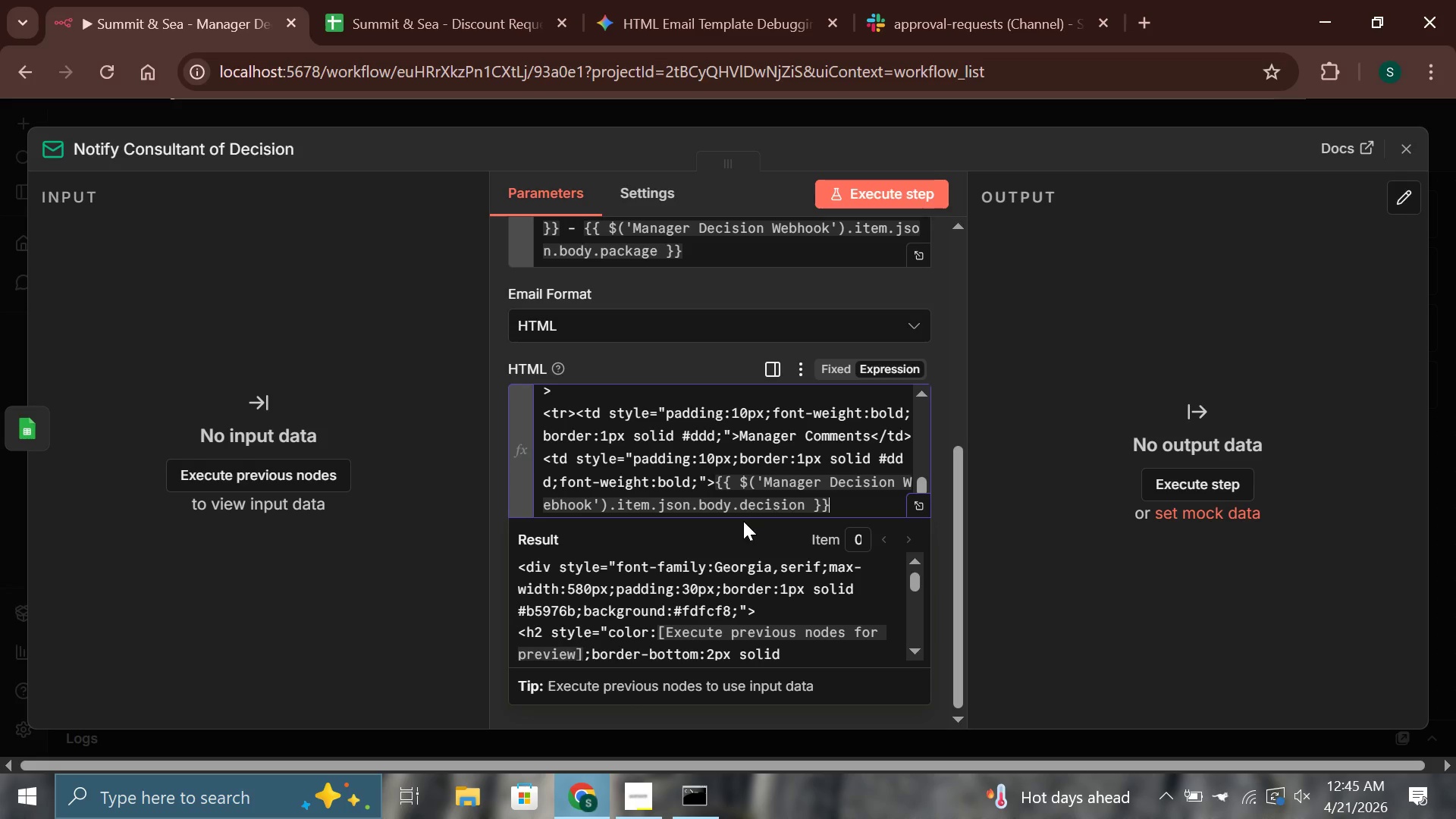 
type(</td></tr>)
 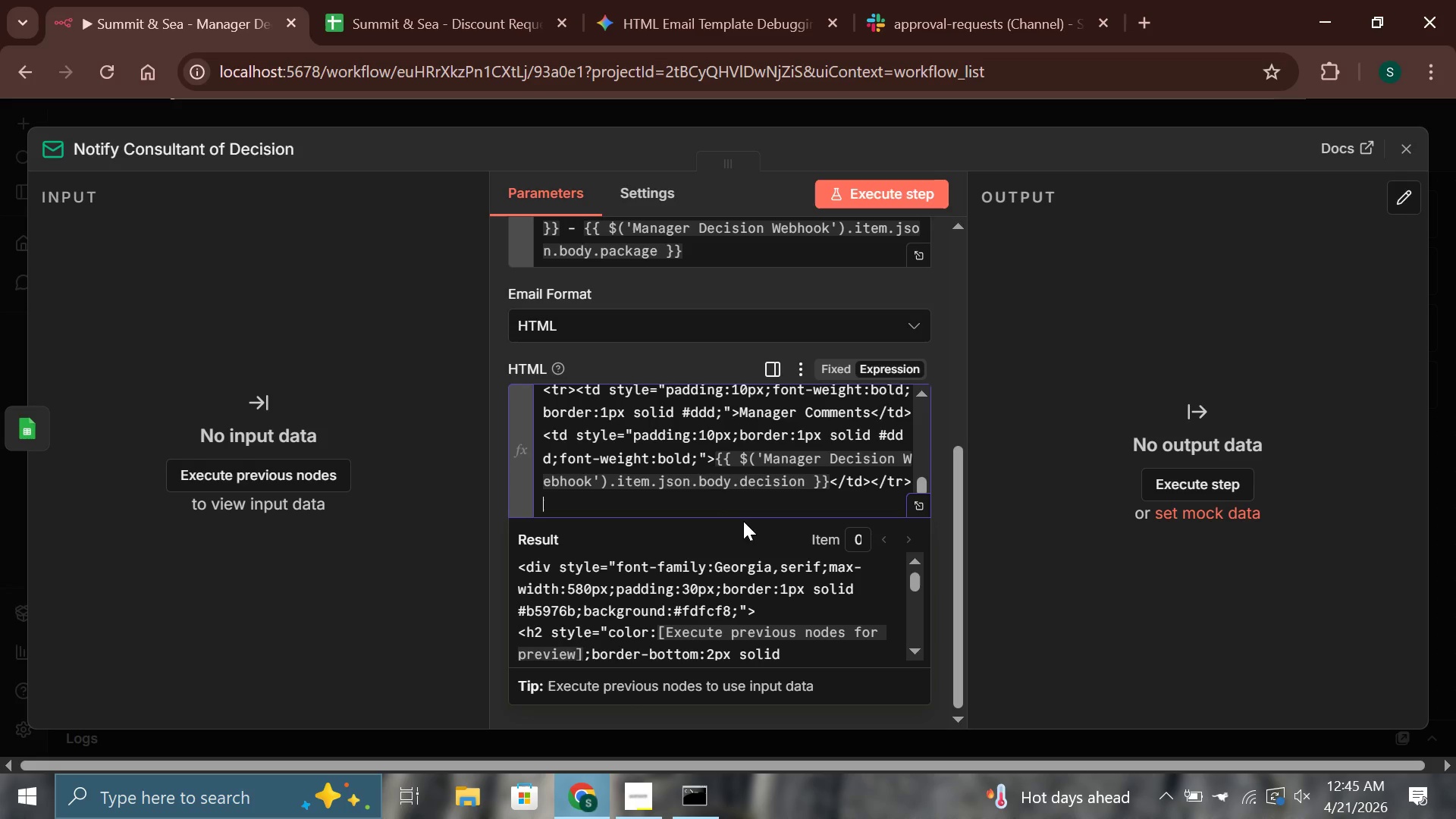 
 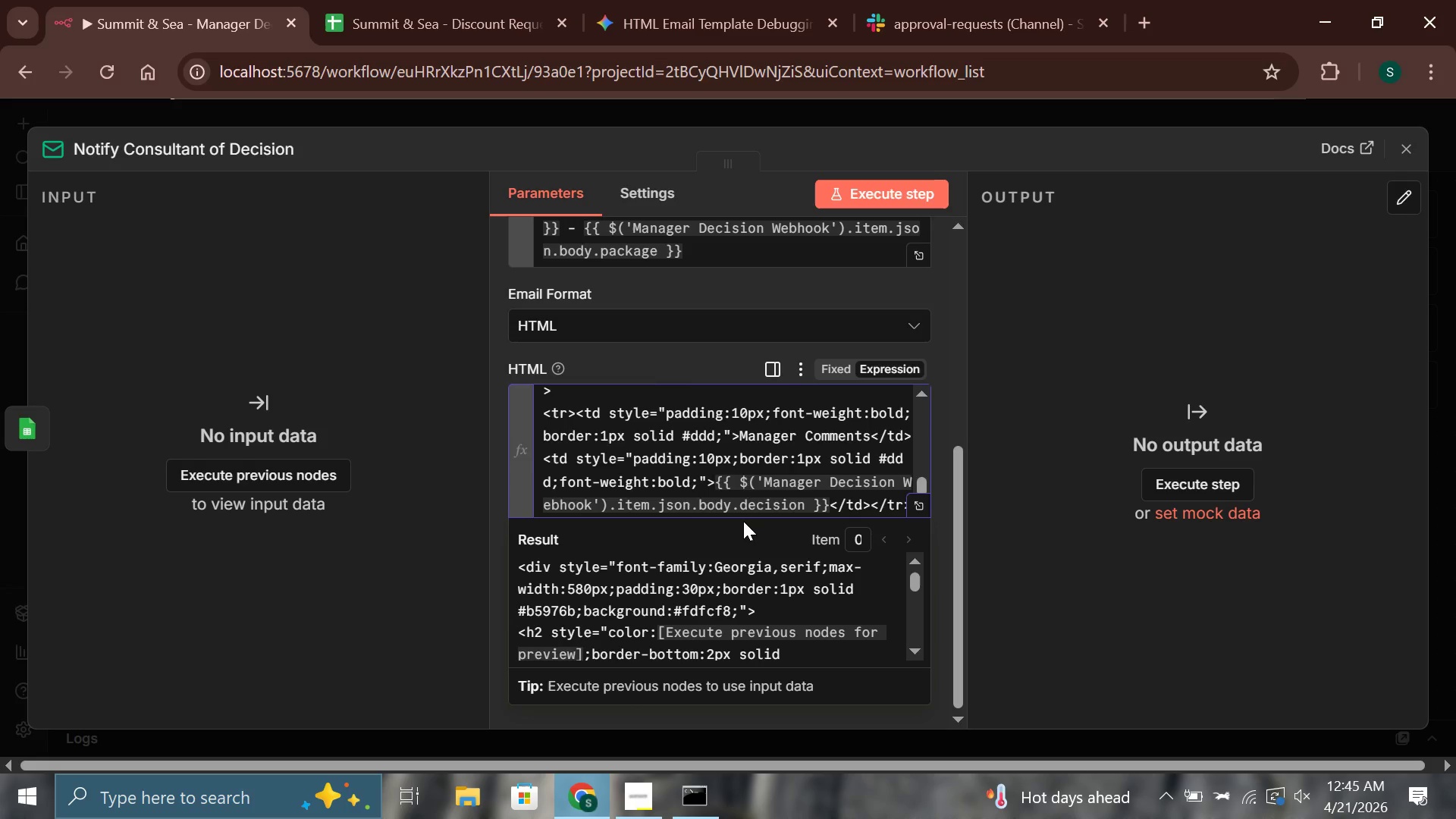 
key(Enter)
 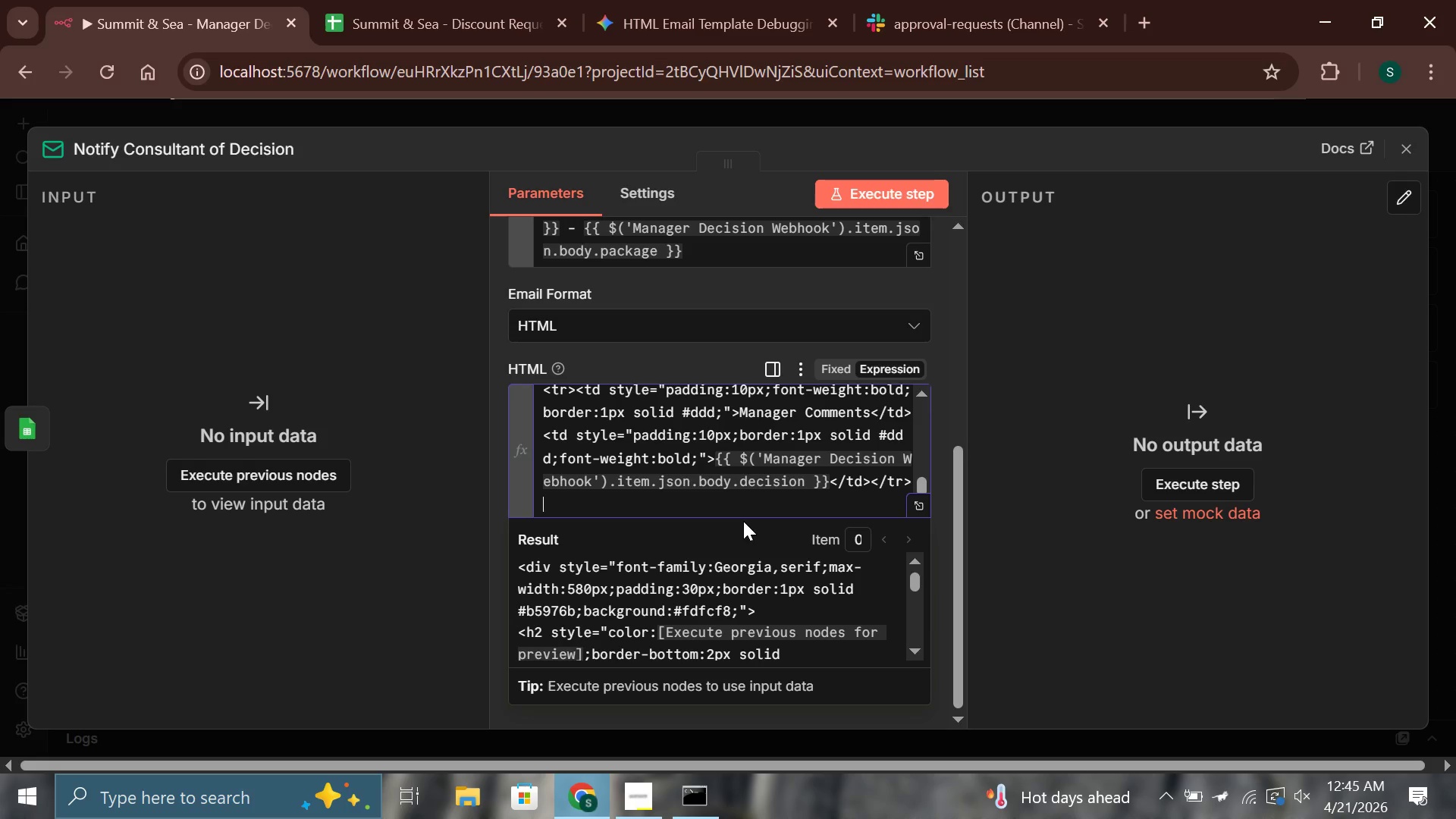 
wait(5.28)
 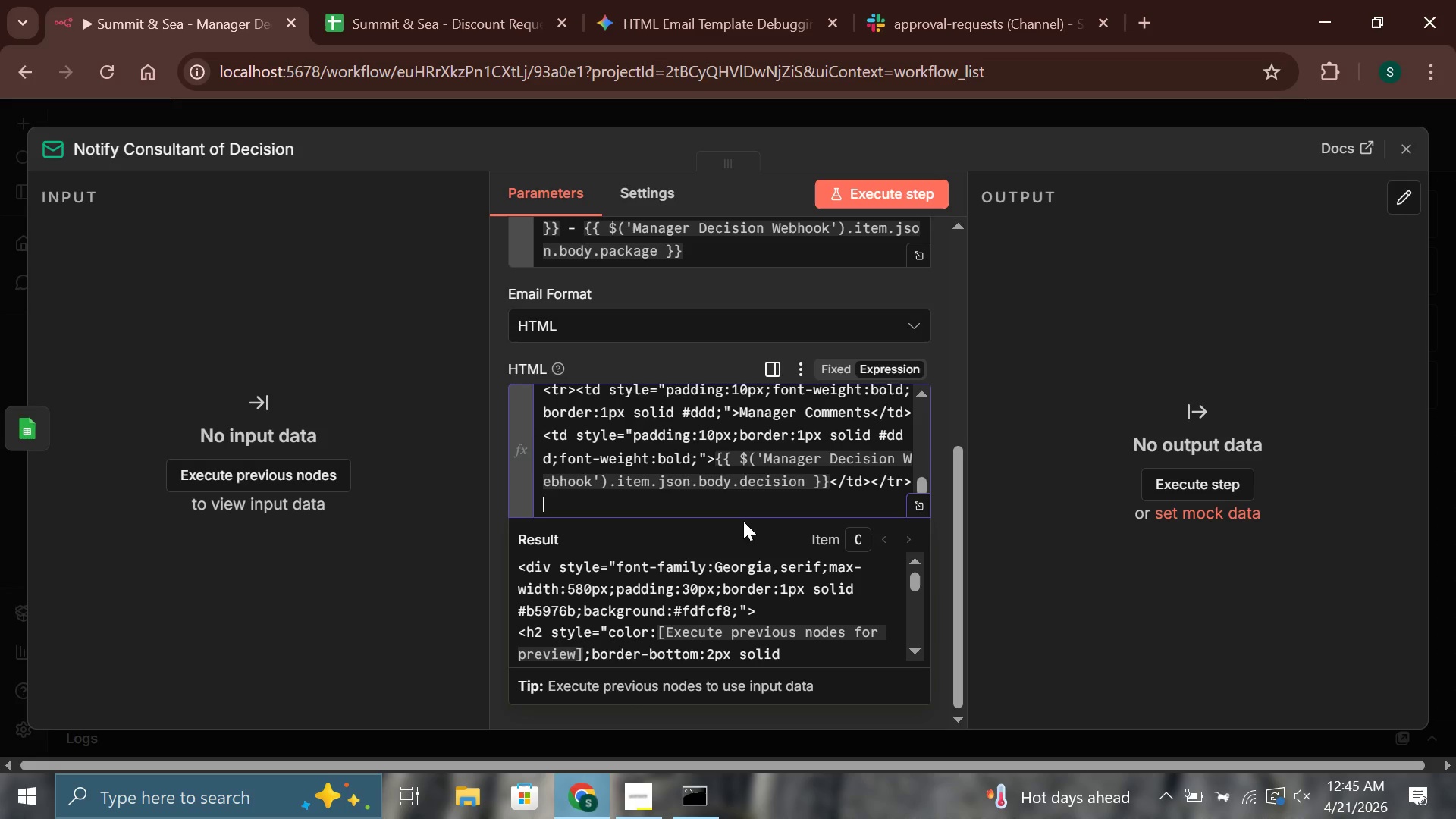 
type(<ttr><td)
 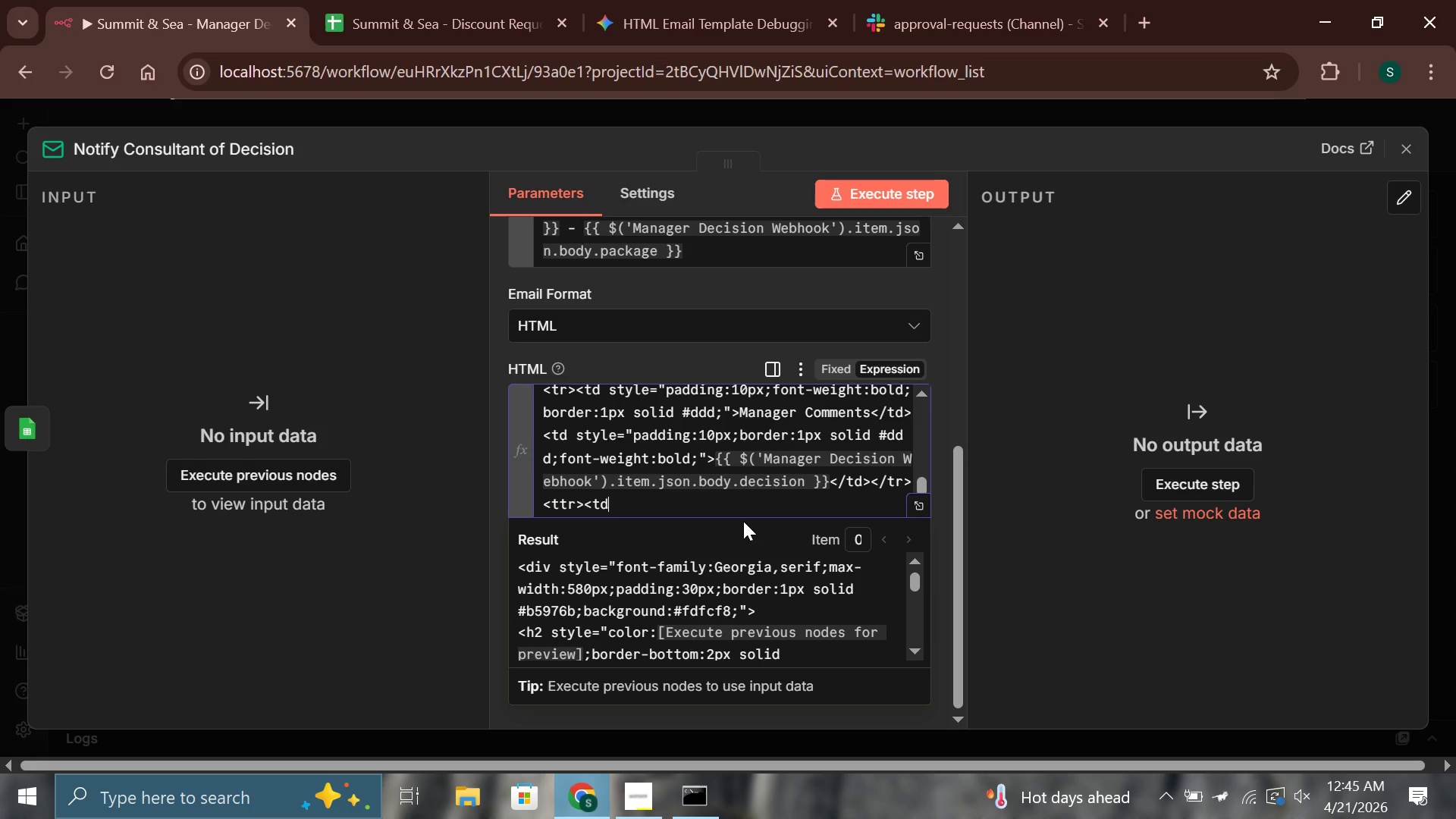 
 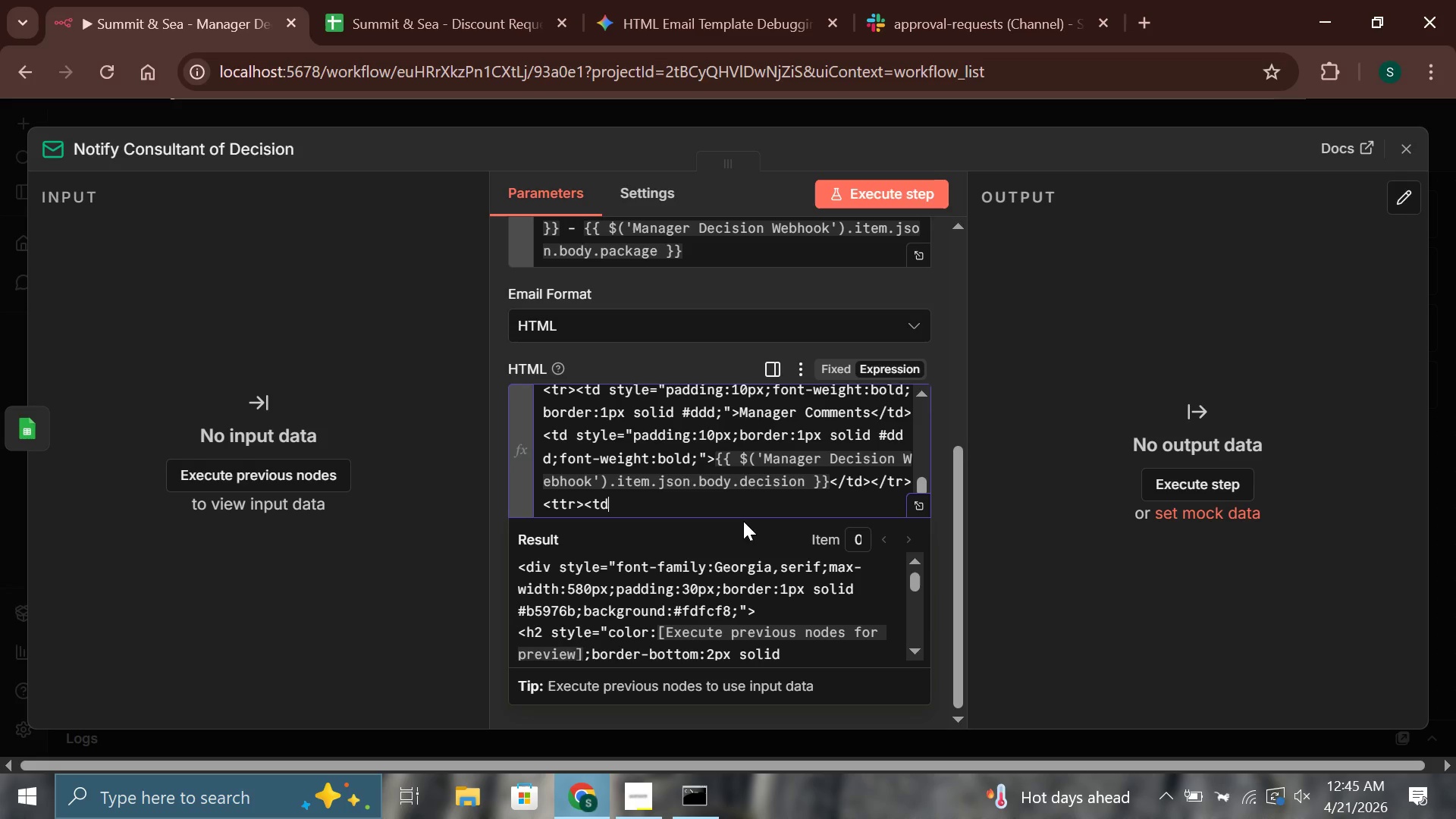 
key(ArrowLeft)
 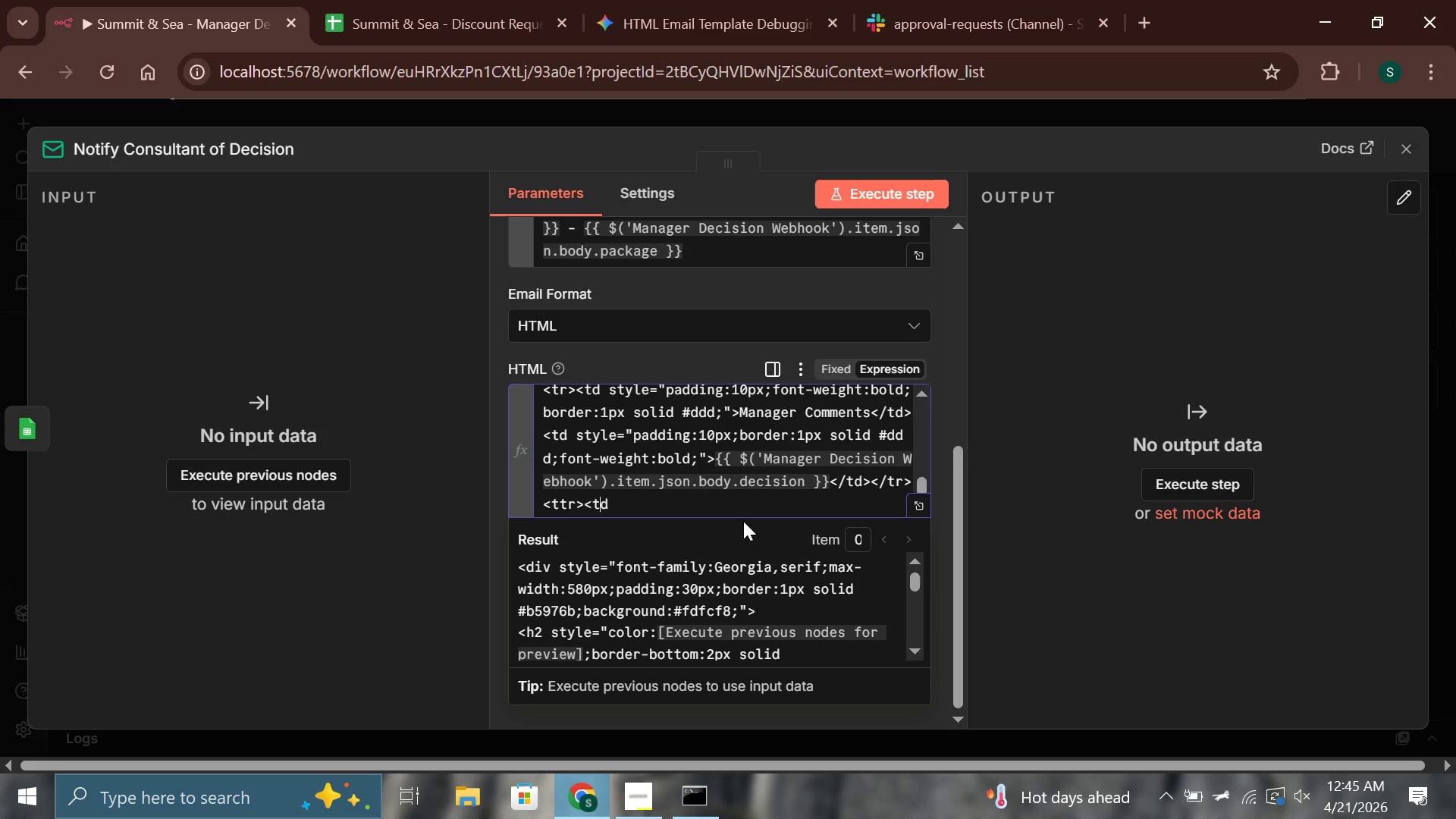 
key(ArrowLeft)
 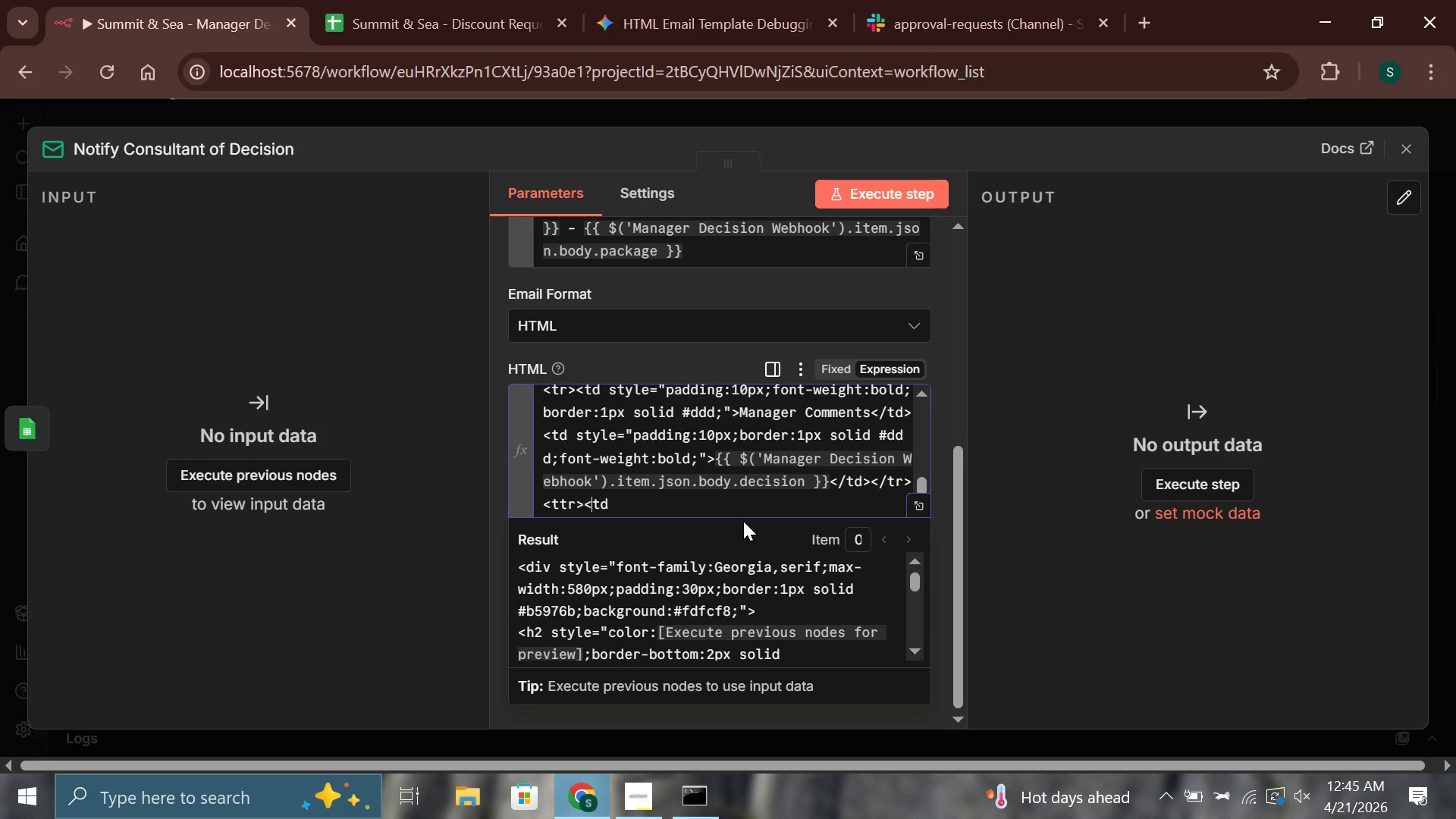 
key(ArrowLeft)
 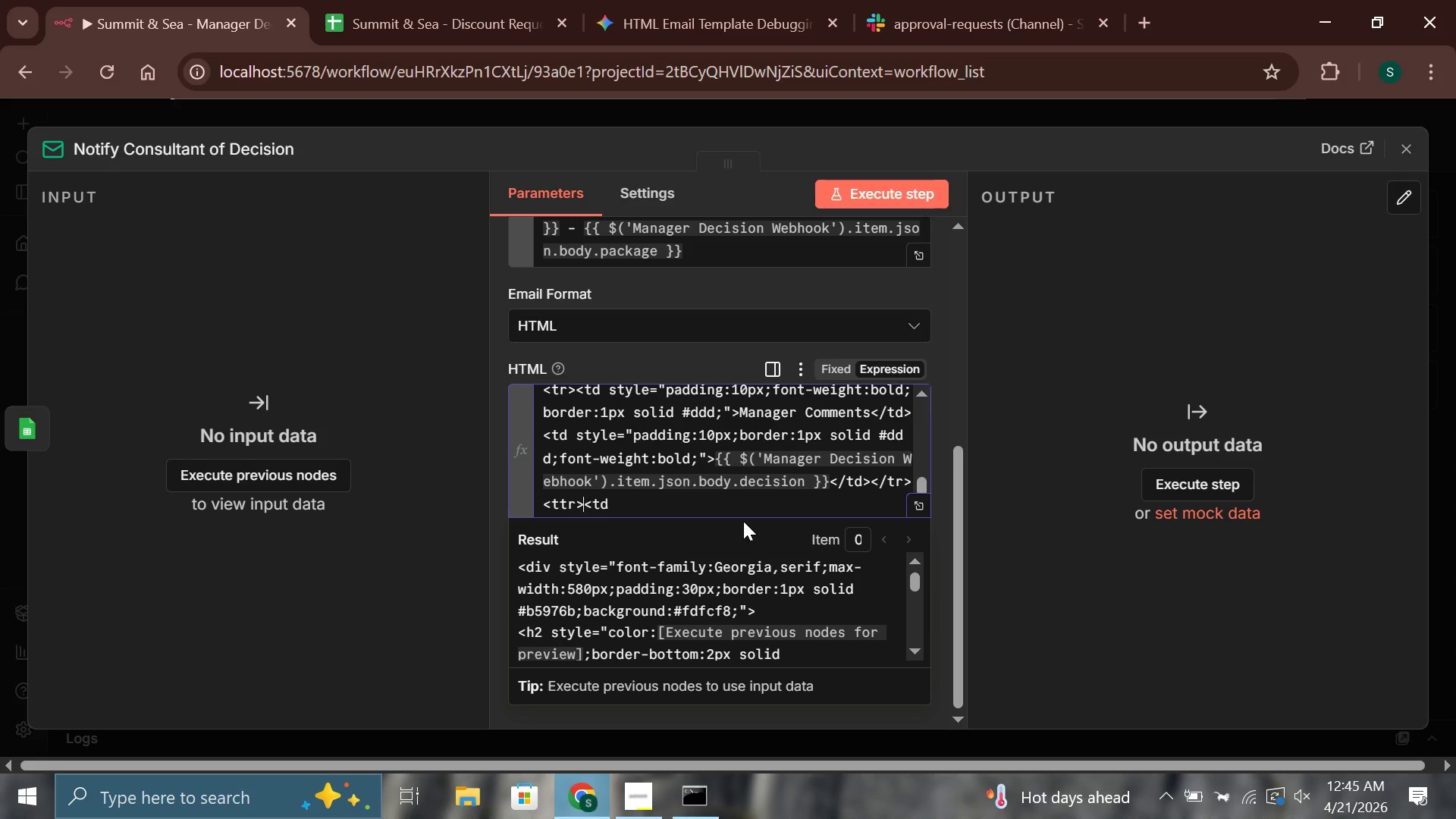 
key(ArrowLeft)
 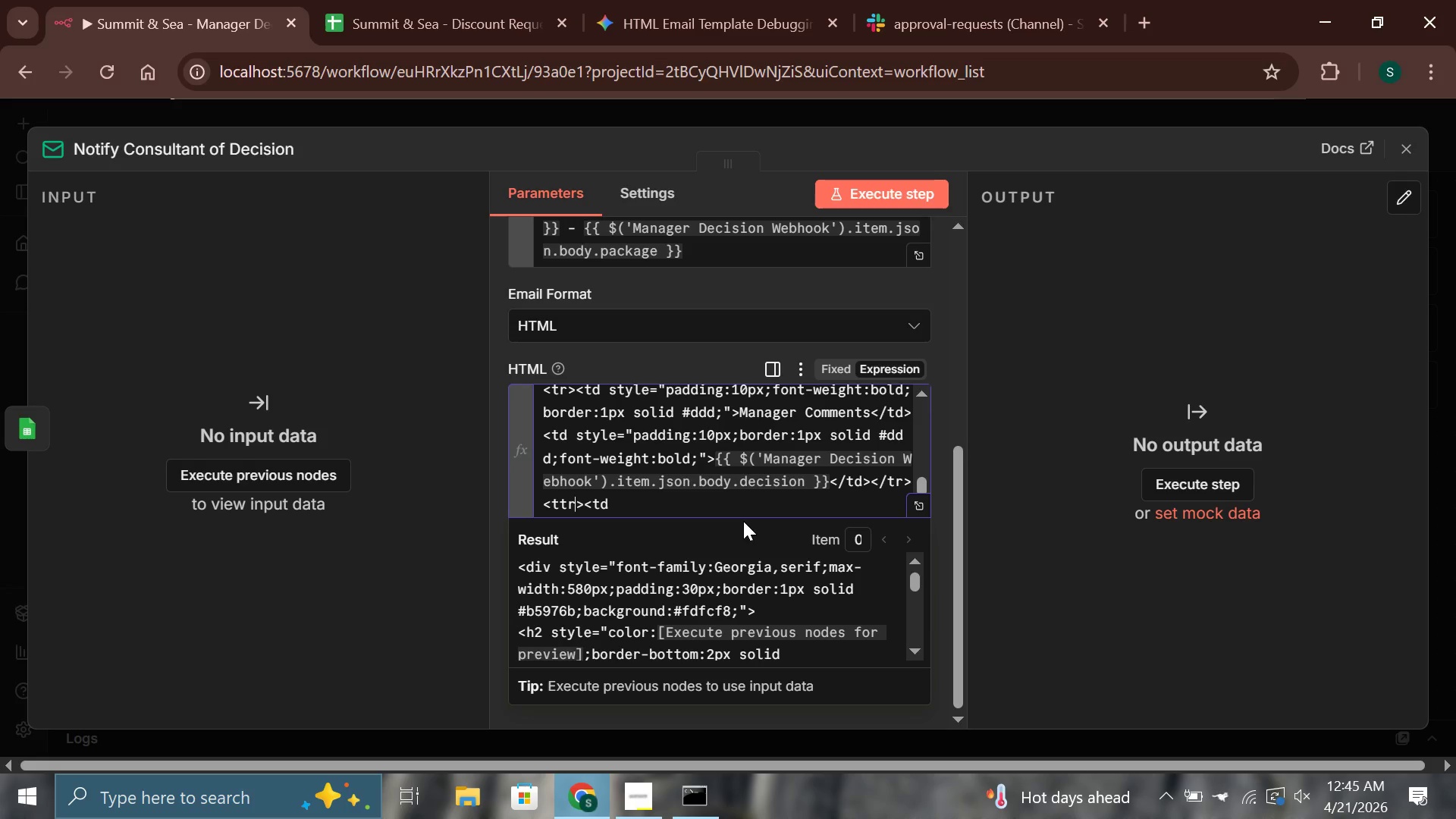 
key(ArrowLeft)
 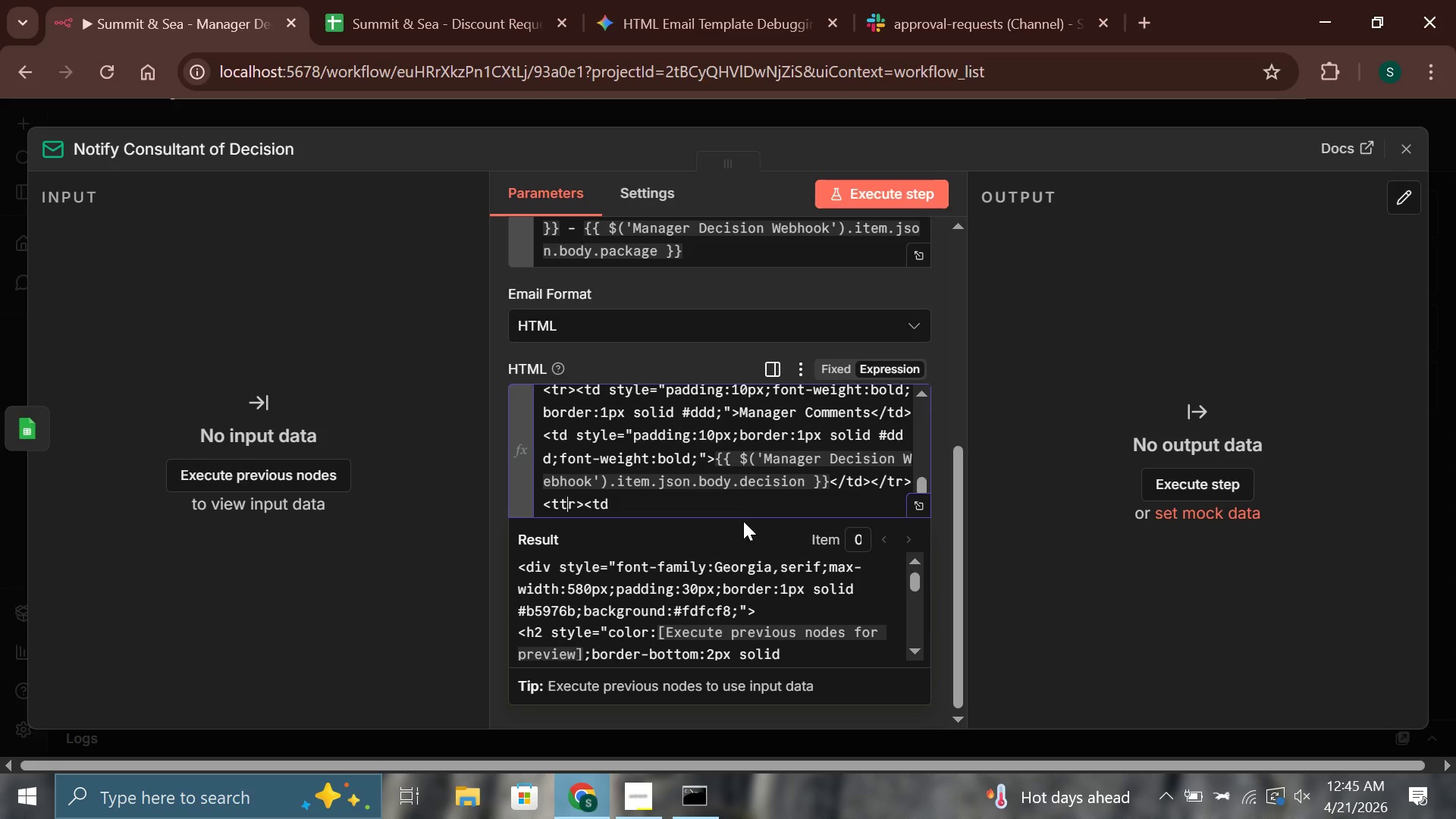 
key(Backspace)
type( style="padding:10px;font-weight)
 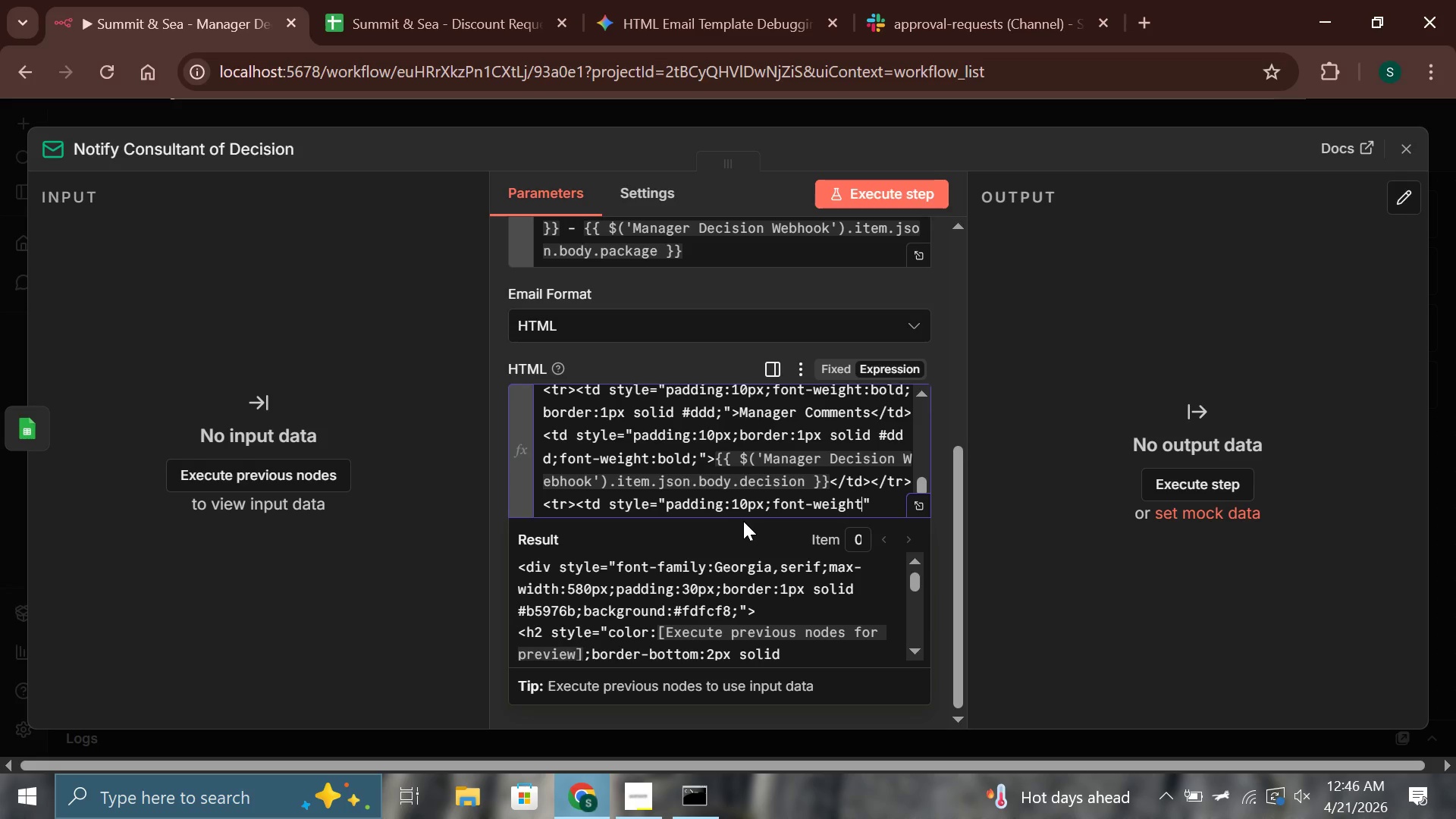 
hold_key(key=ArrowRight, duration=0.7)
 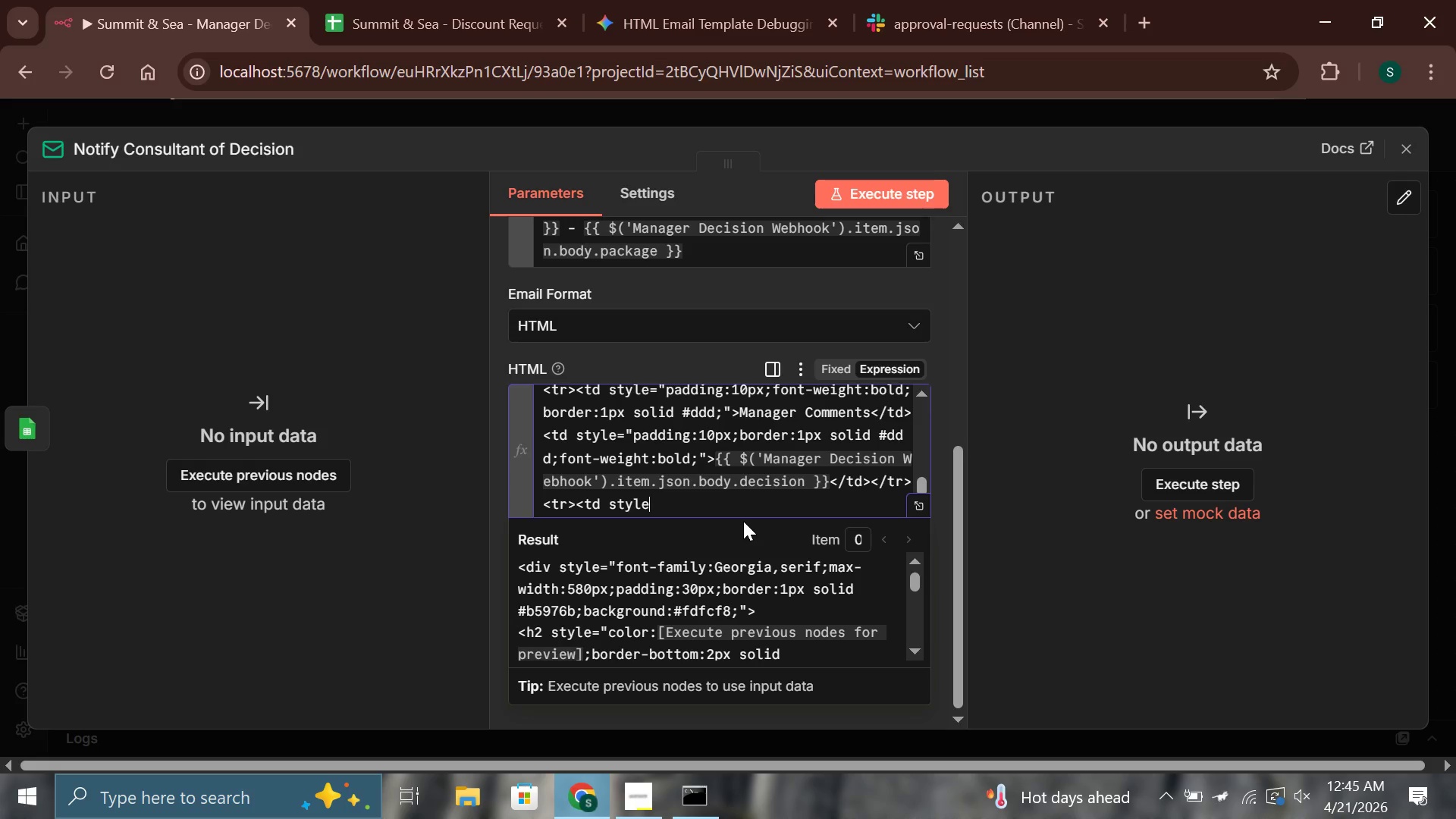 
type(:bold;border:1px solid #ddd;)
 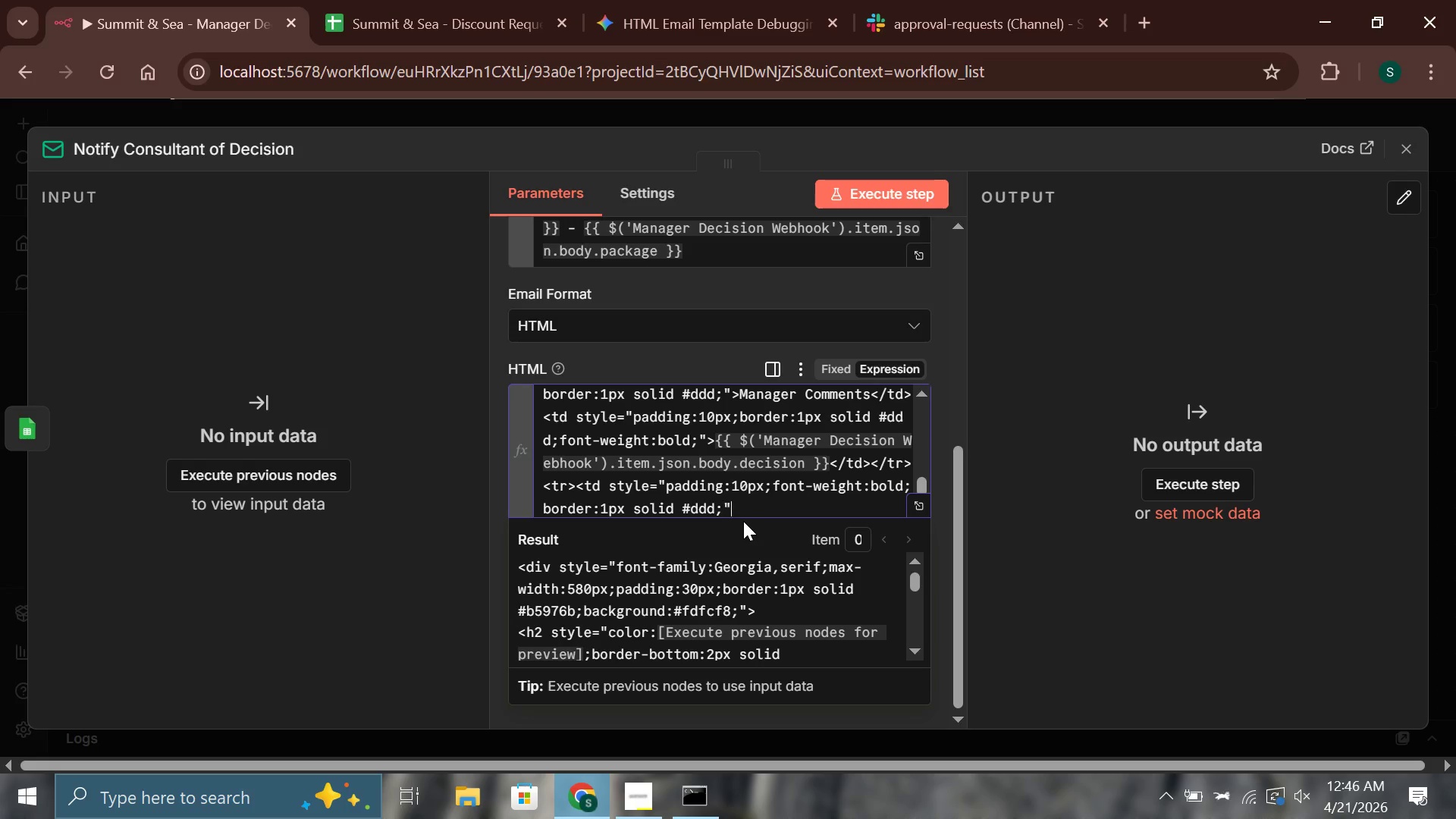 
 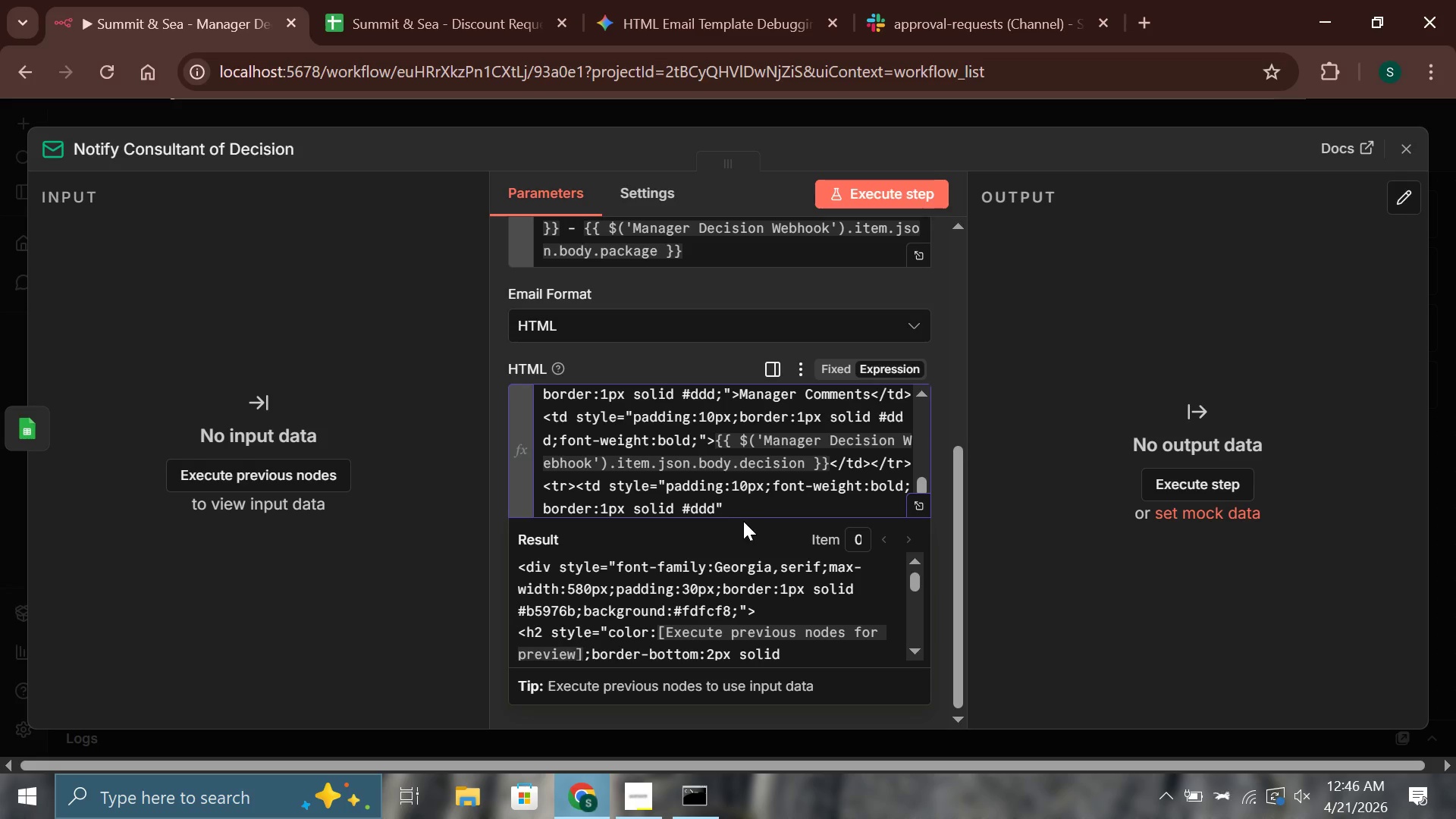 
key(ArrowRight)
 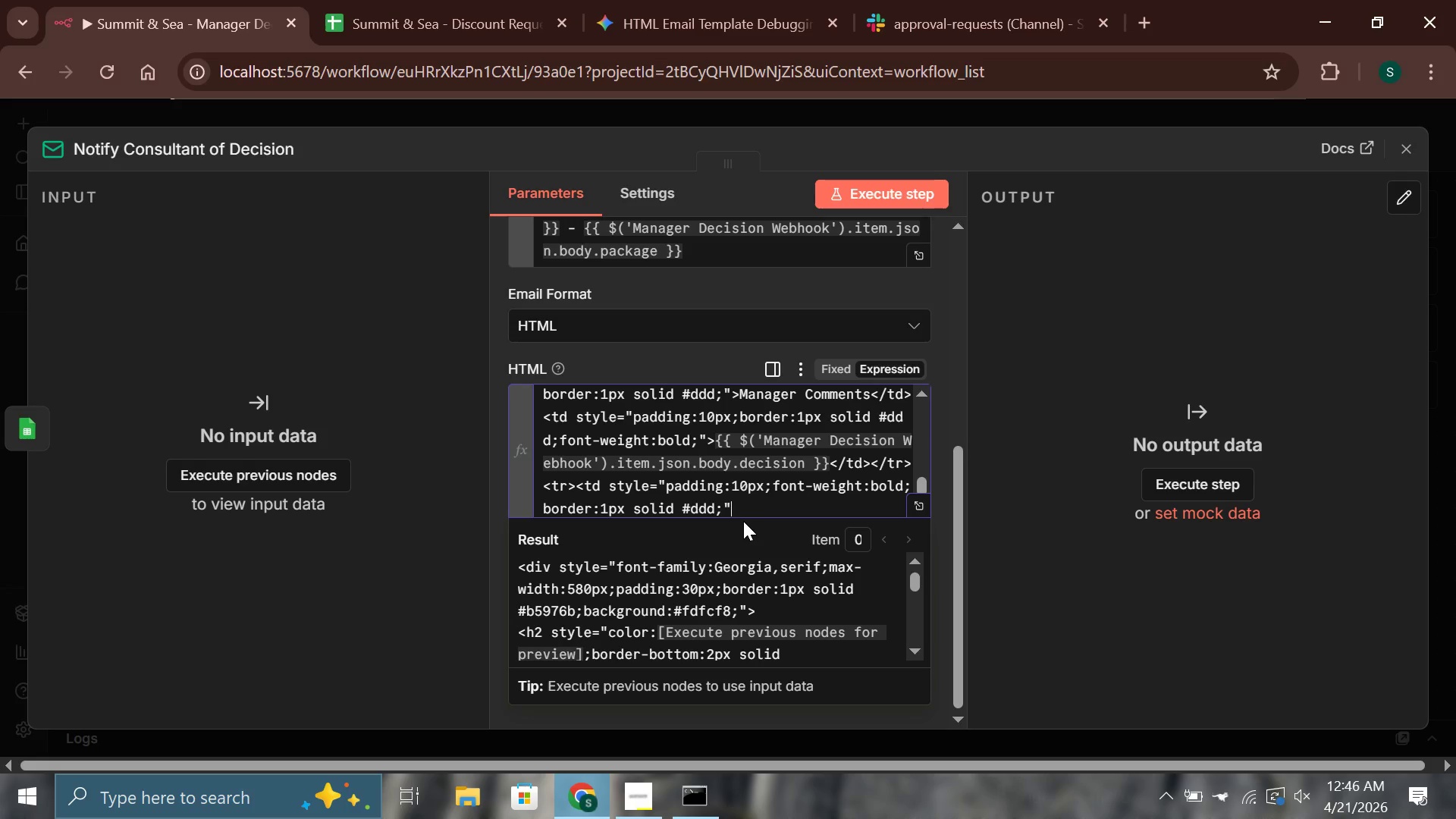 
type(>Manager Comments</td><td style="padding:10px;border:1px solid #ddd;)
 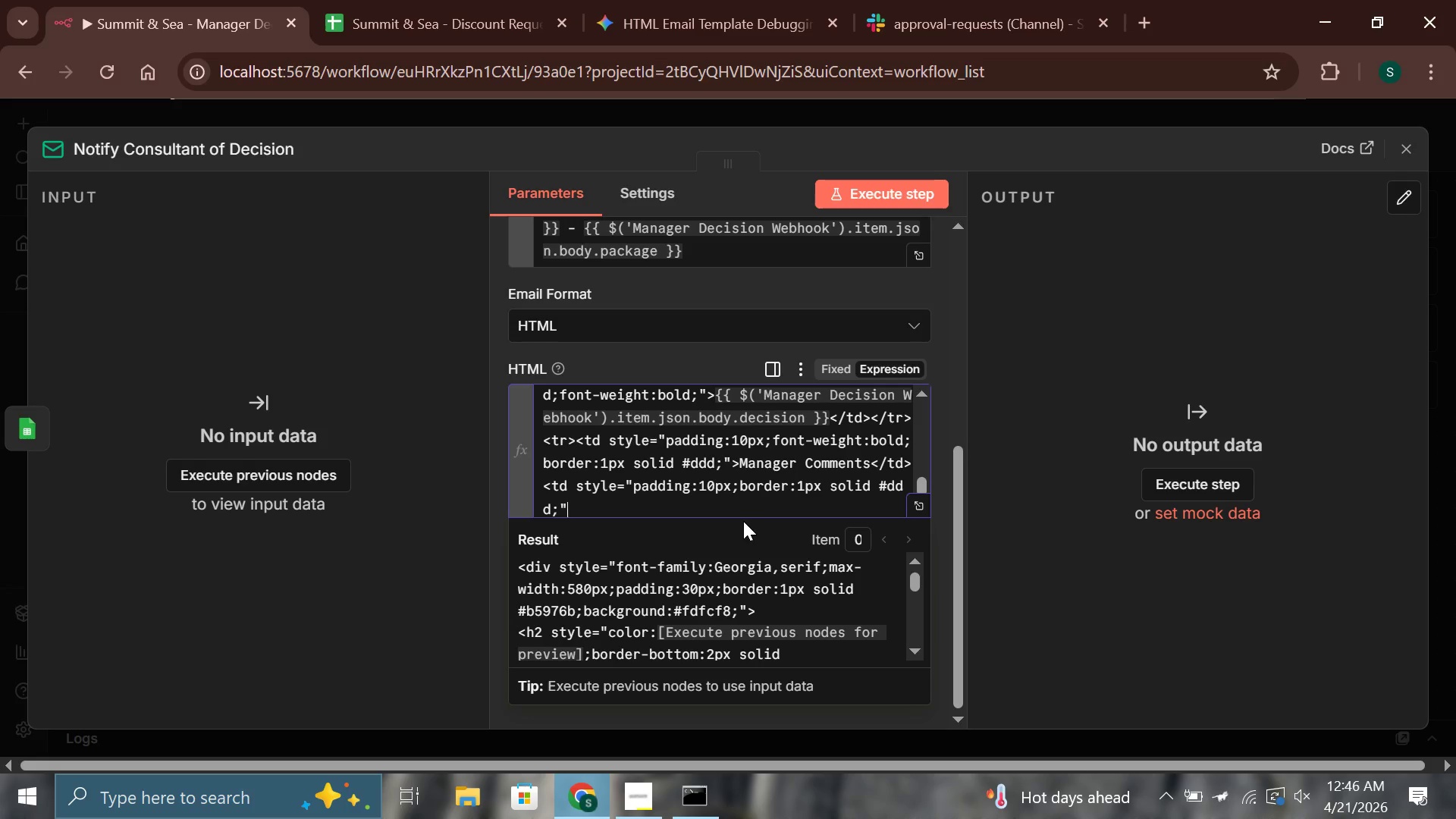 
 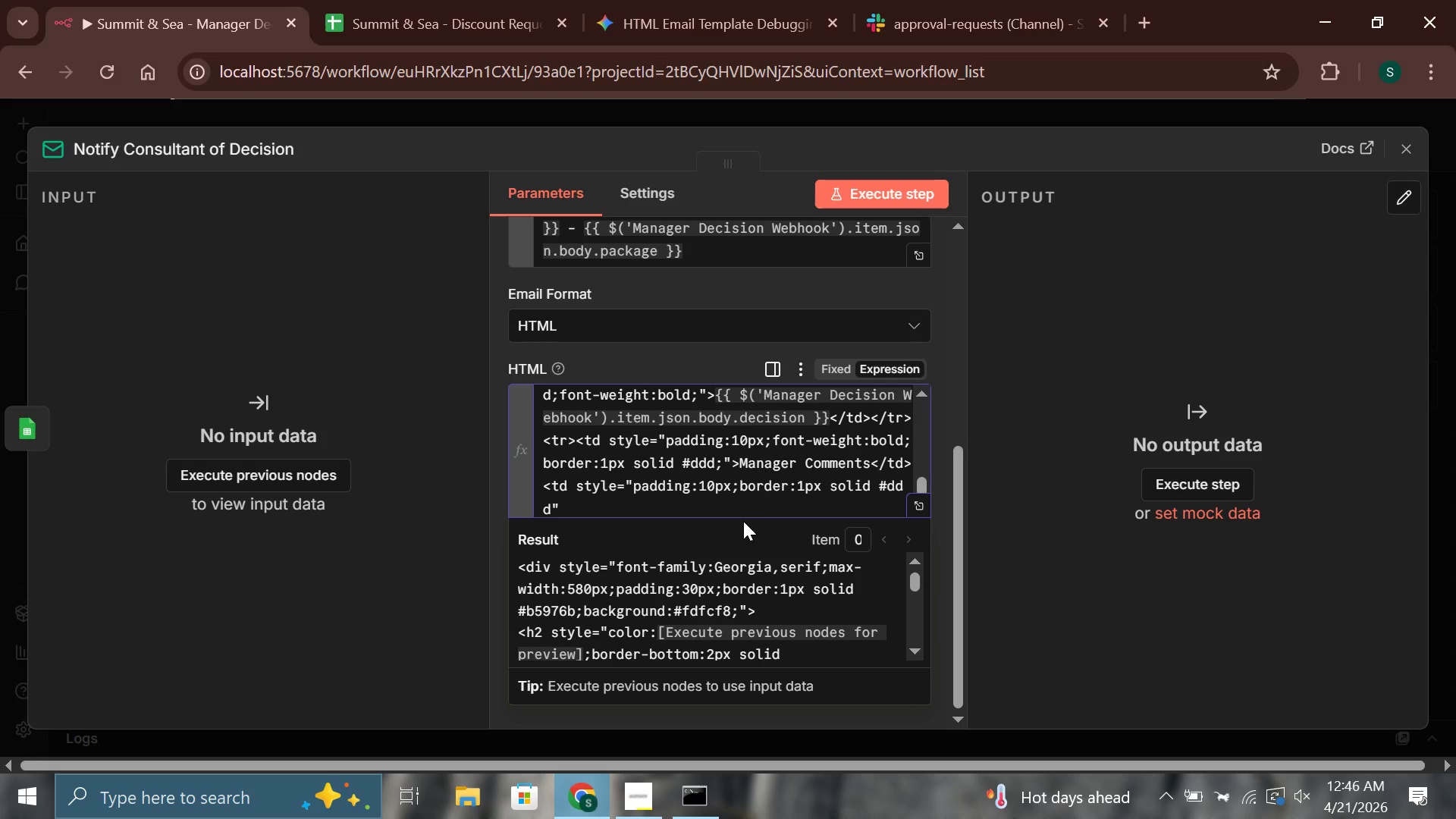 
key(ArrowRight)
 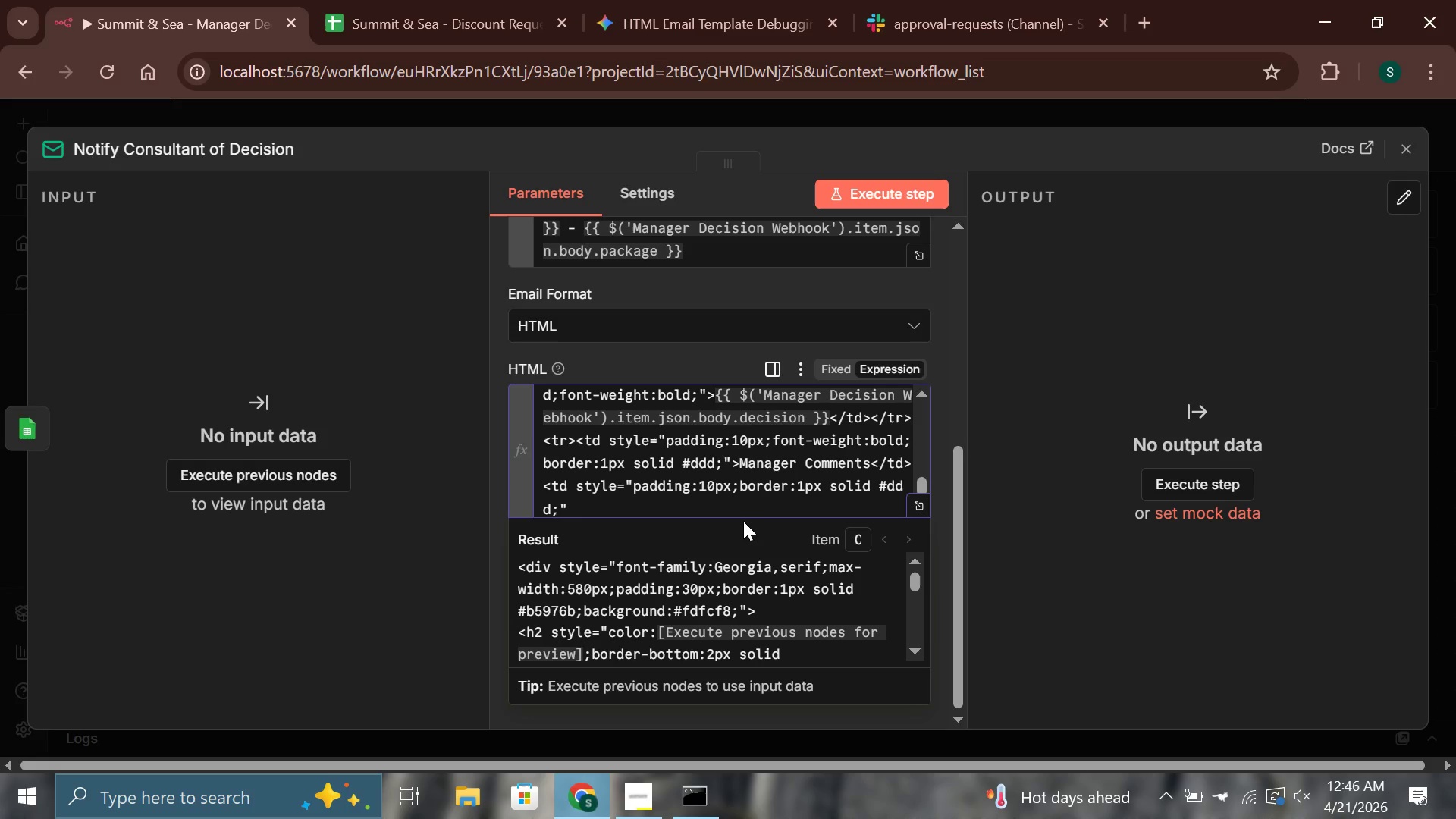 
type(>{{$('Manager De)
 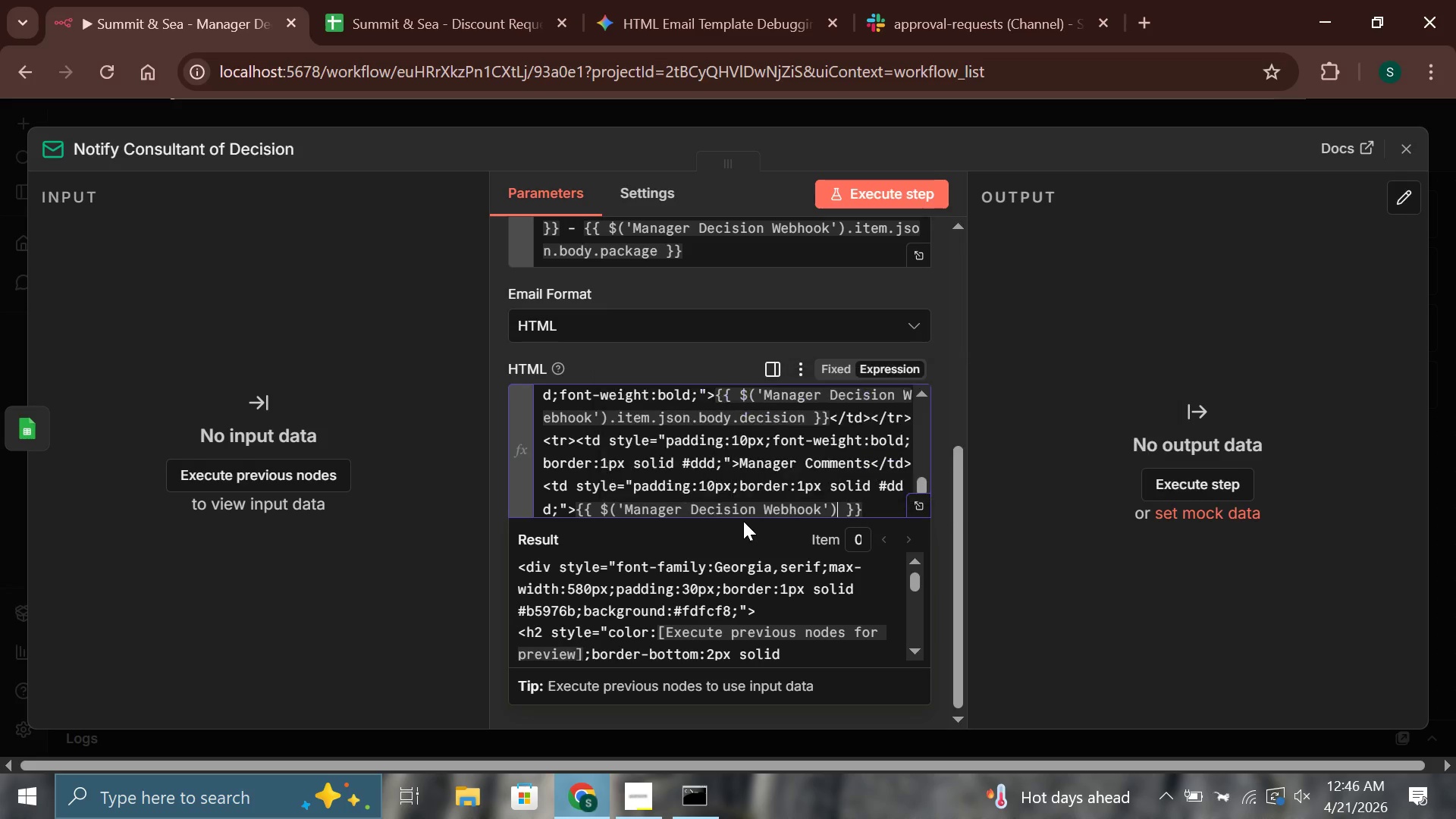 
 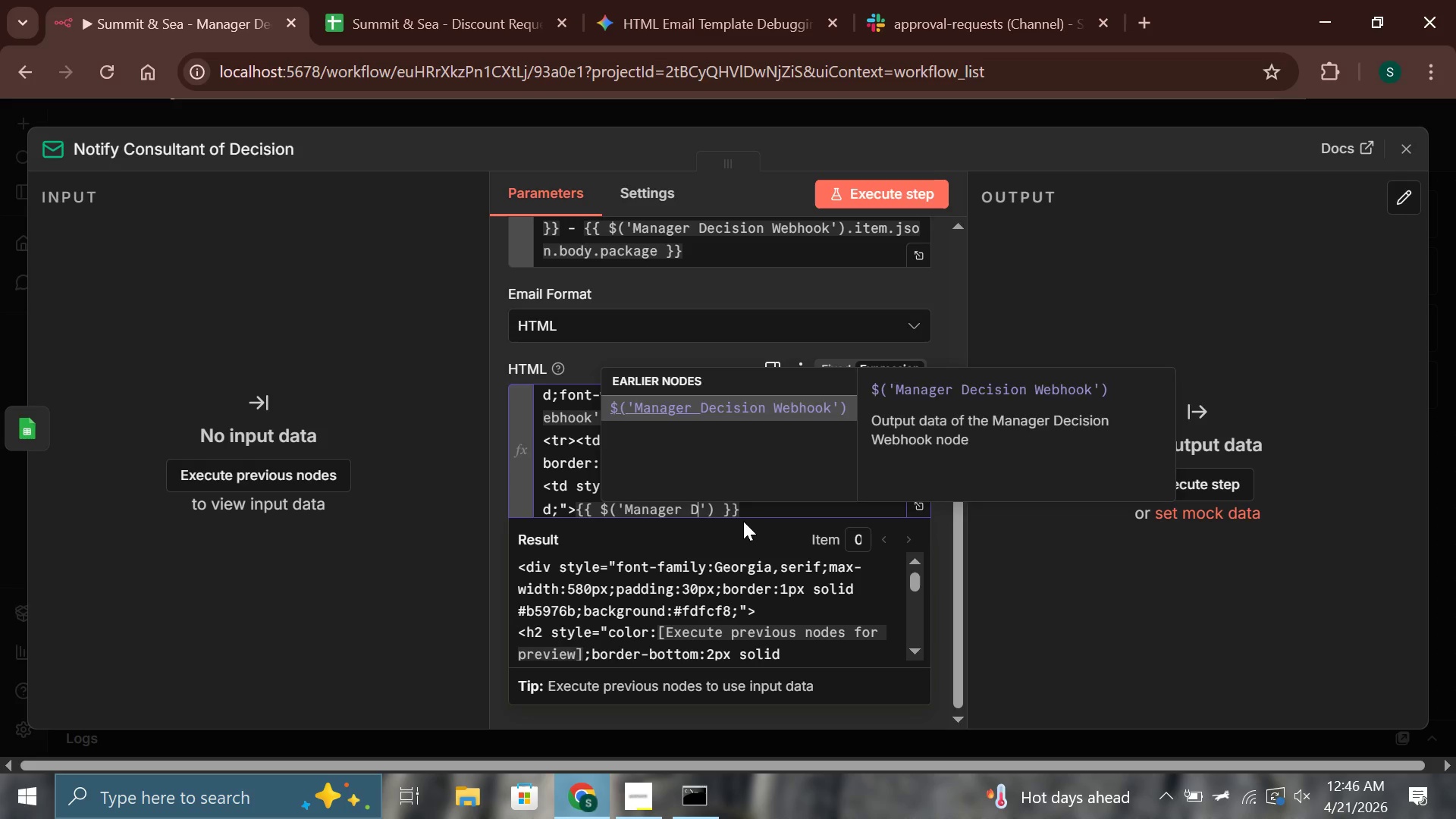 
key(Enter)
 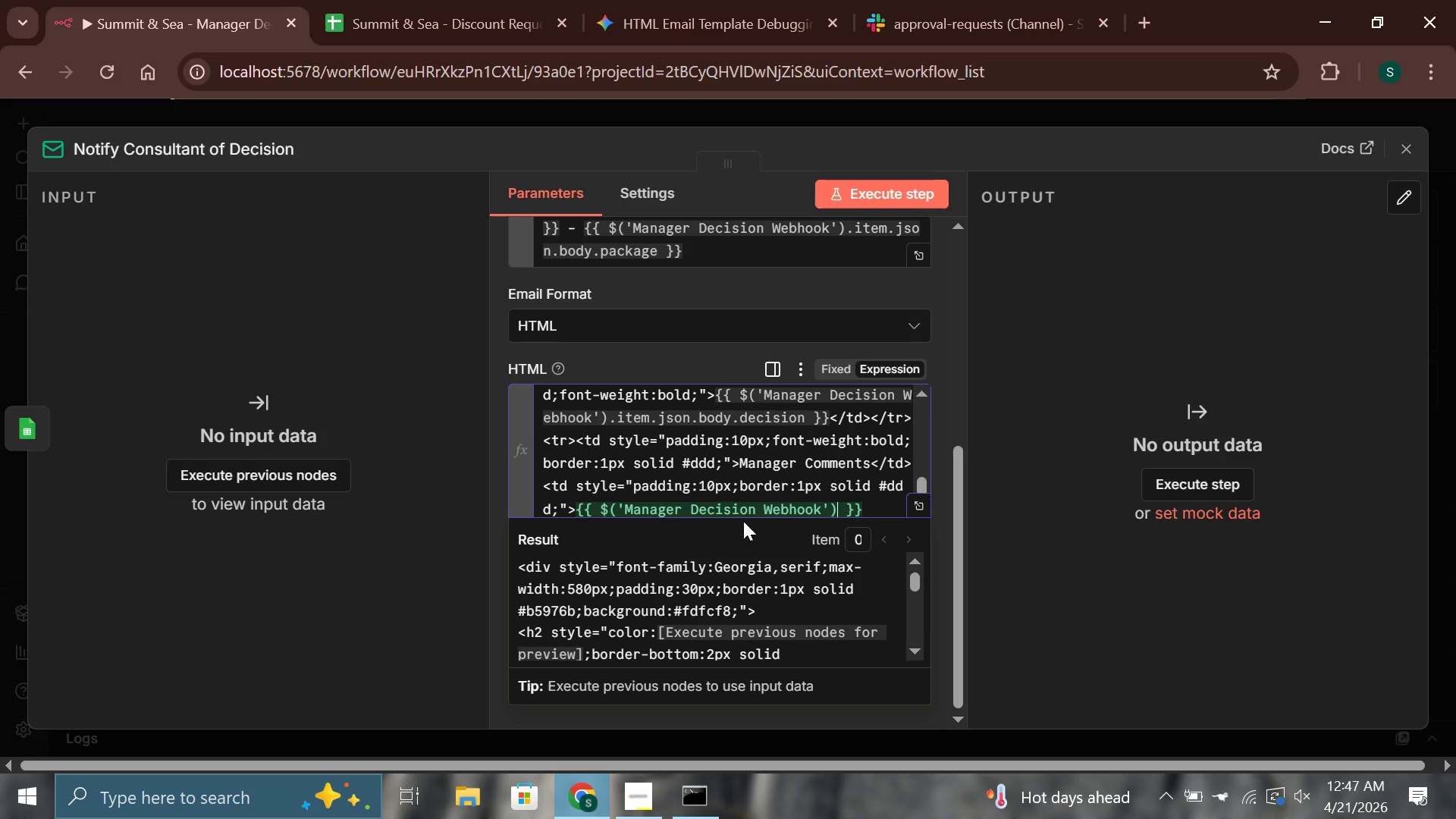 
type(.item.json.body.manager_comments)
 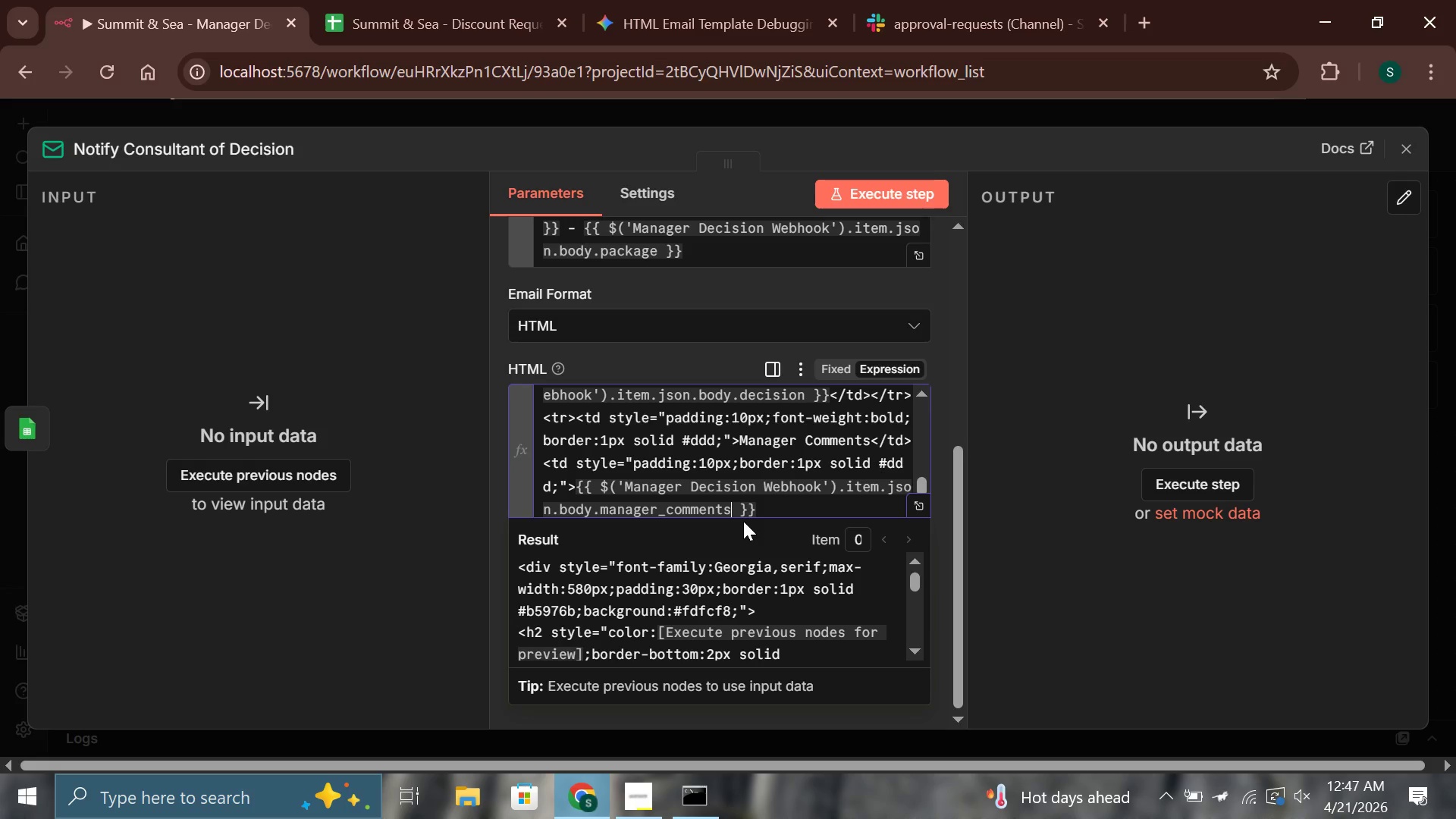 
key(ArrowRight)
 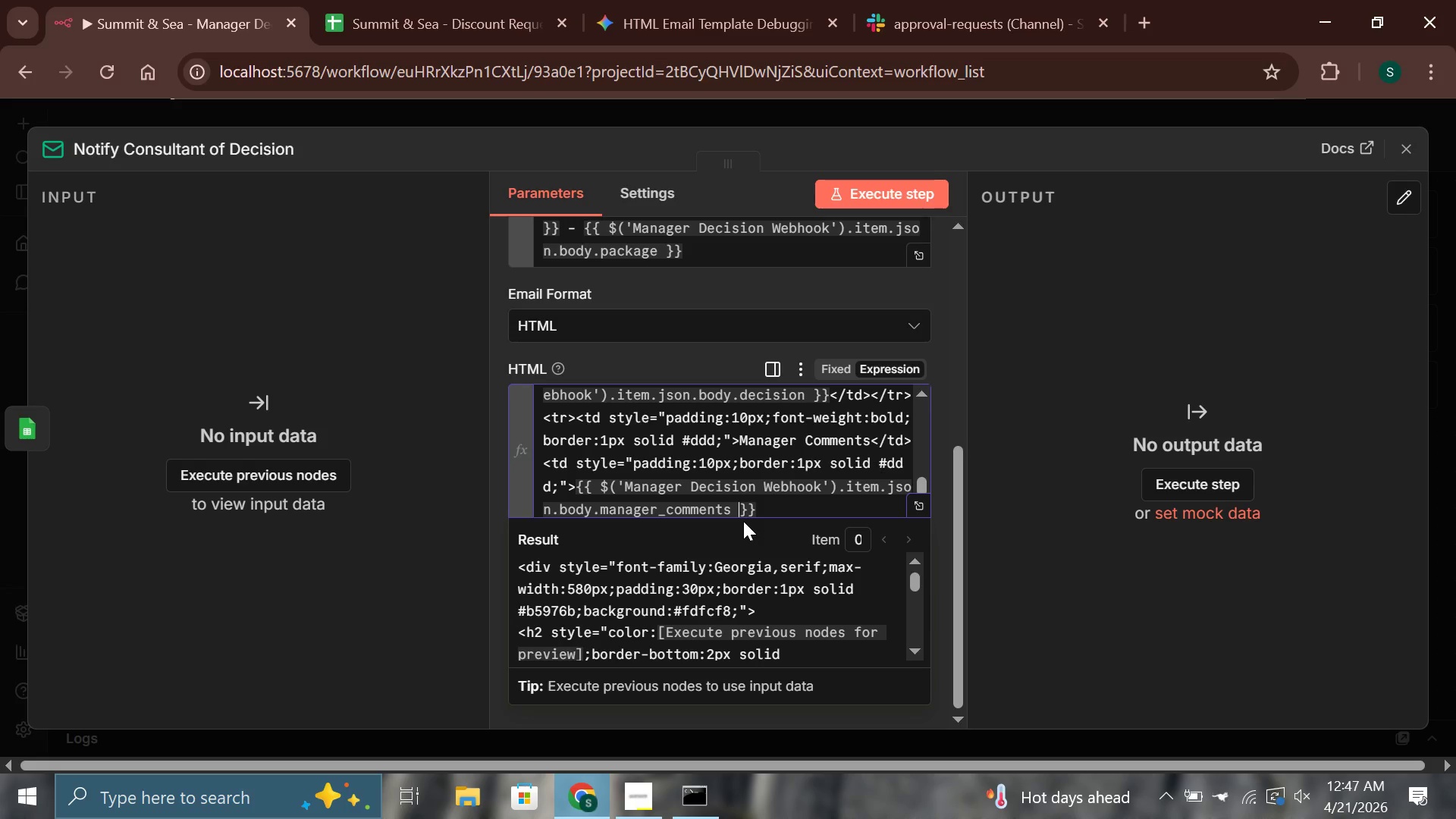 
key(ArrowRight)
 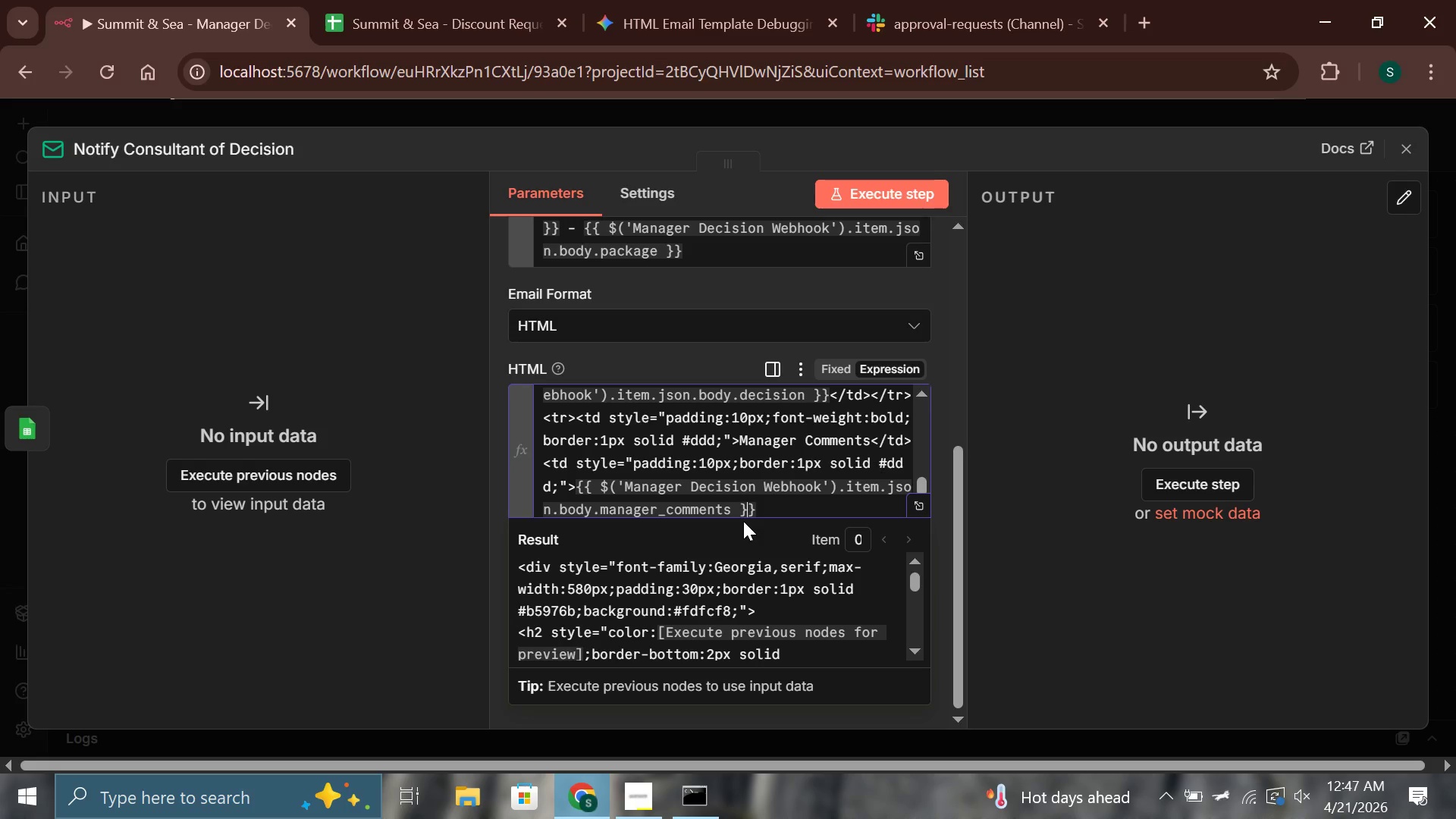 
key(ArrowRight)
 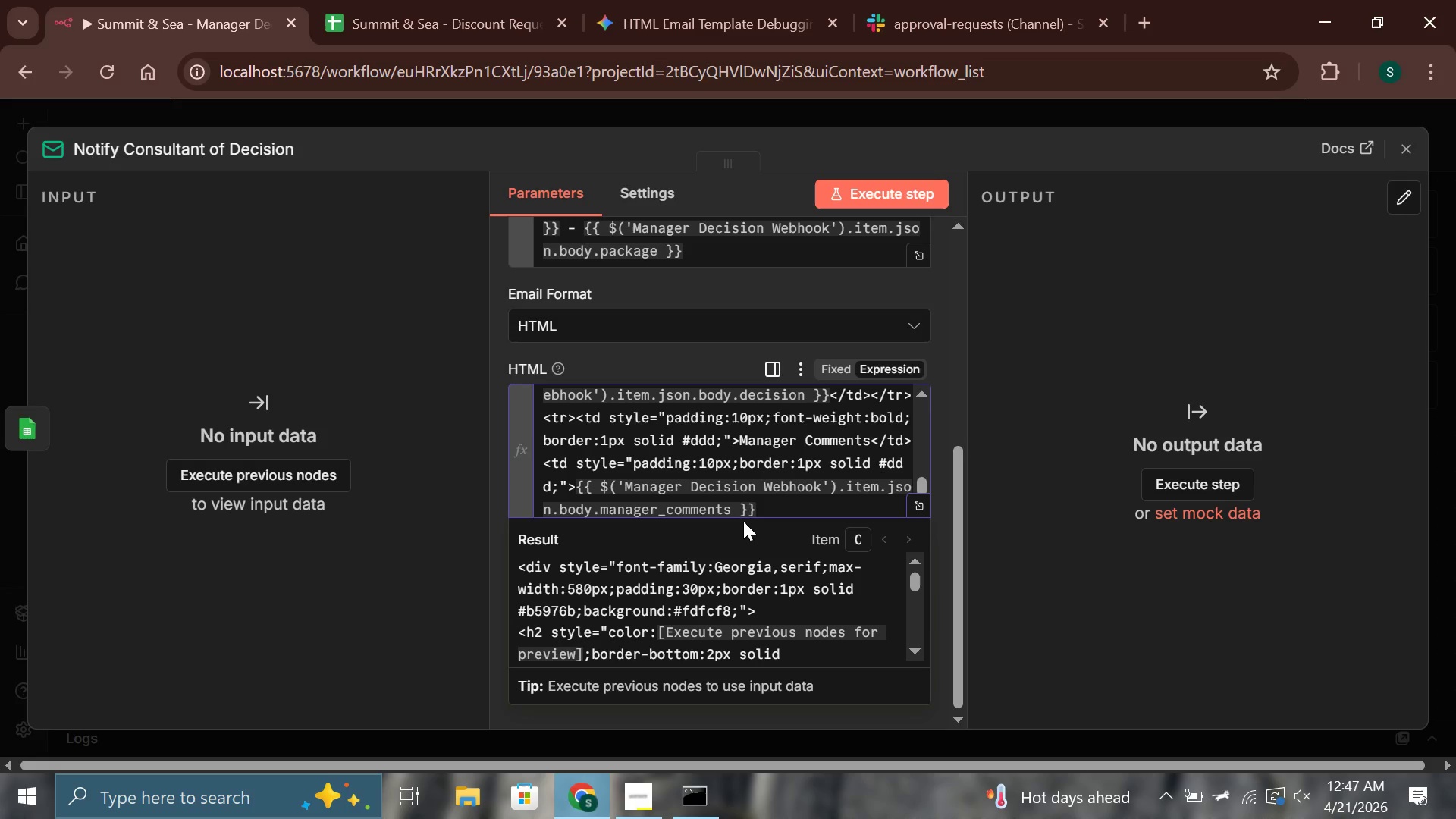 
type(</tr></tr>)
 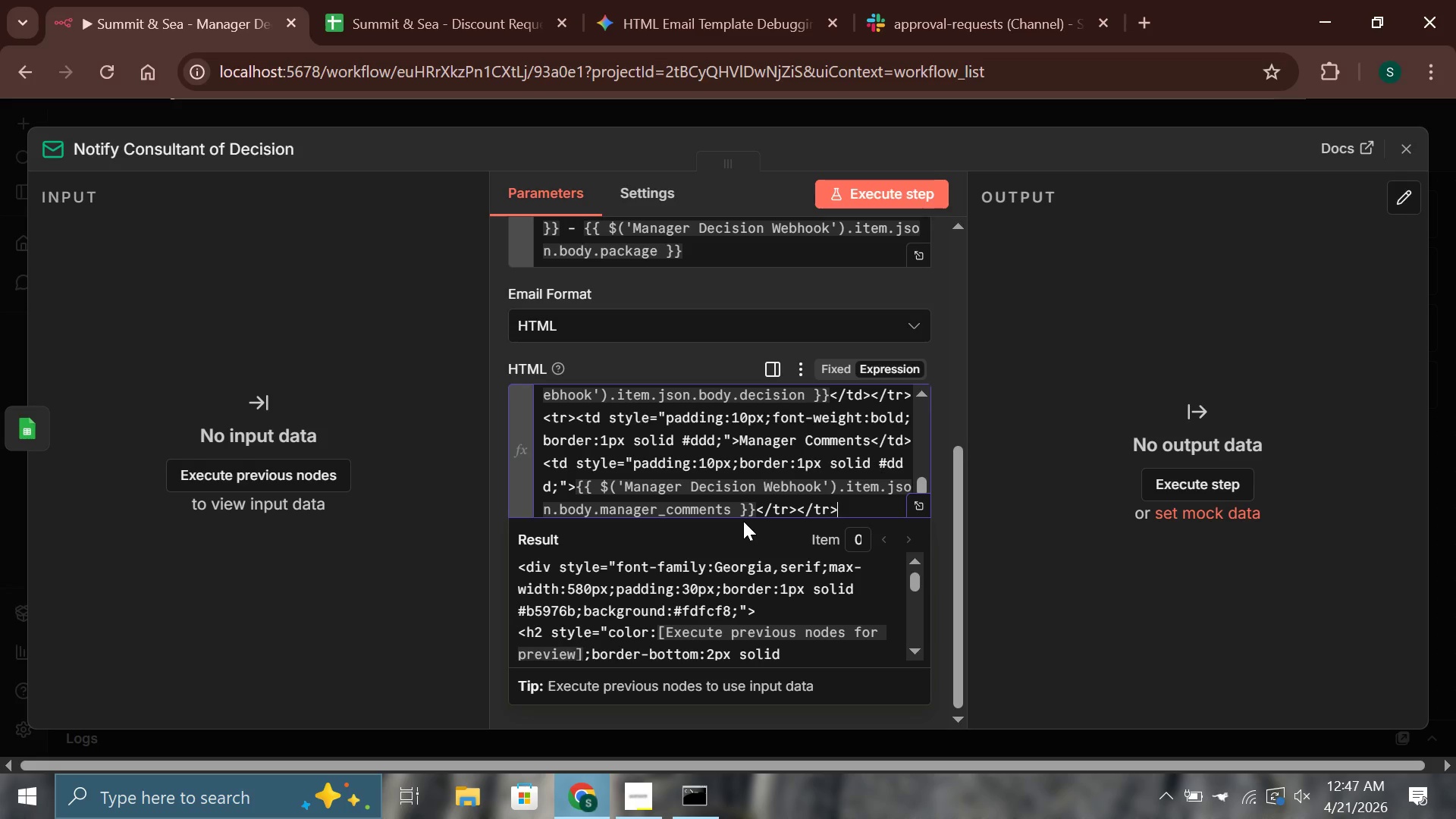 
key(Enter)
 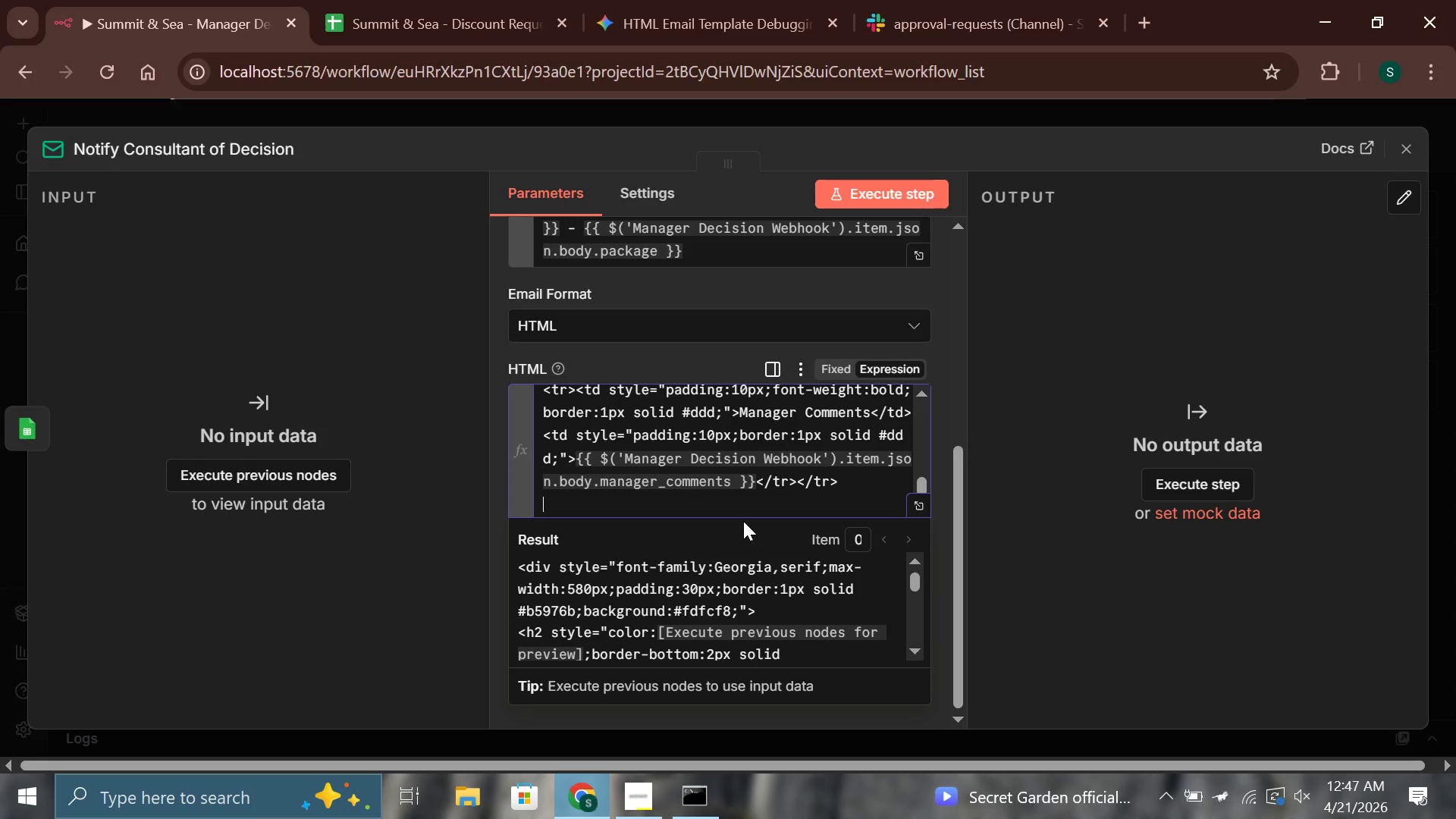 
type(</table>)
 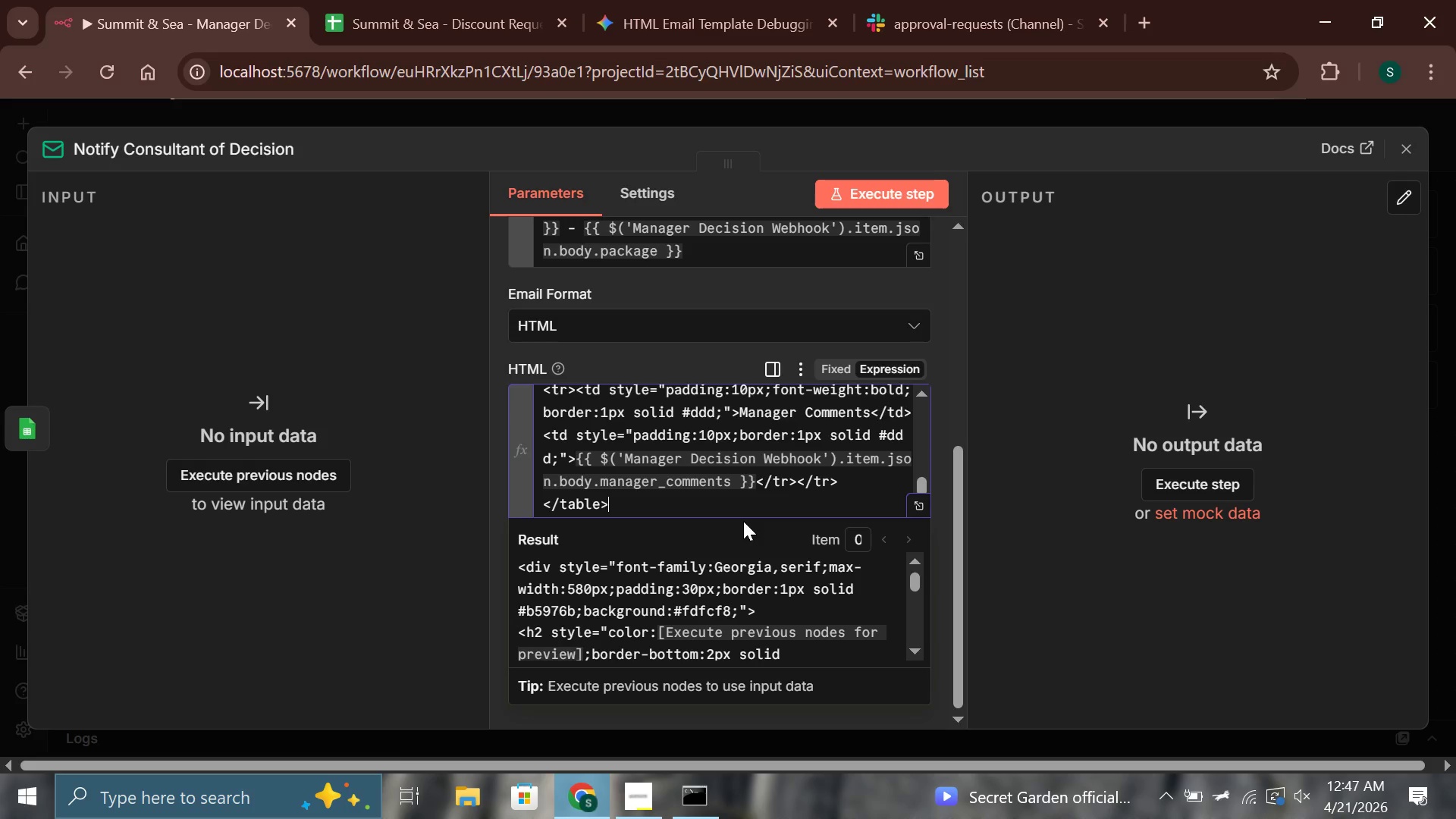 
key(Enter)
 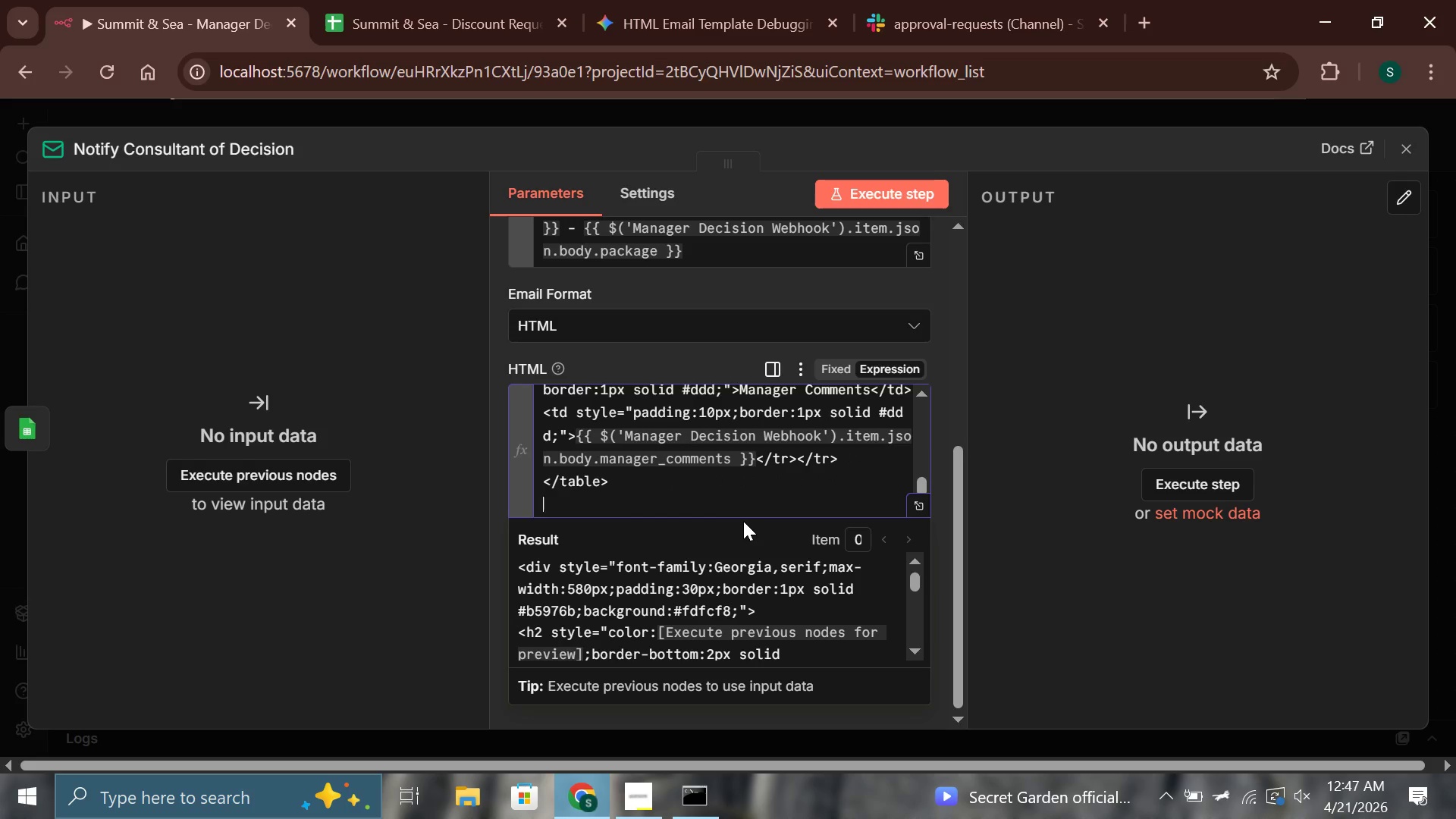 
type(<p>{{$(')
 